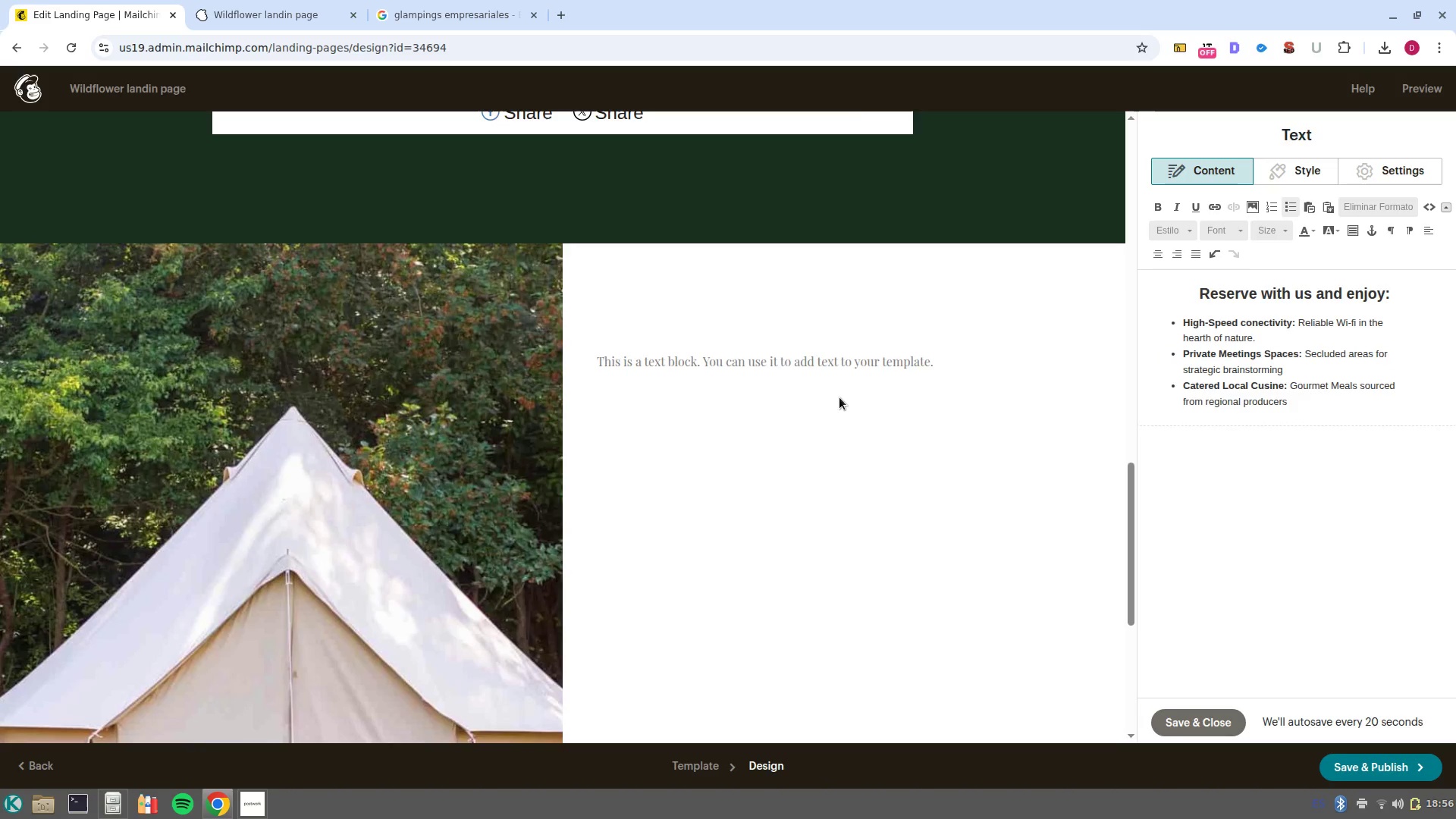 
left_click([782, 363])
 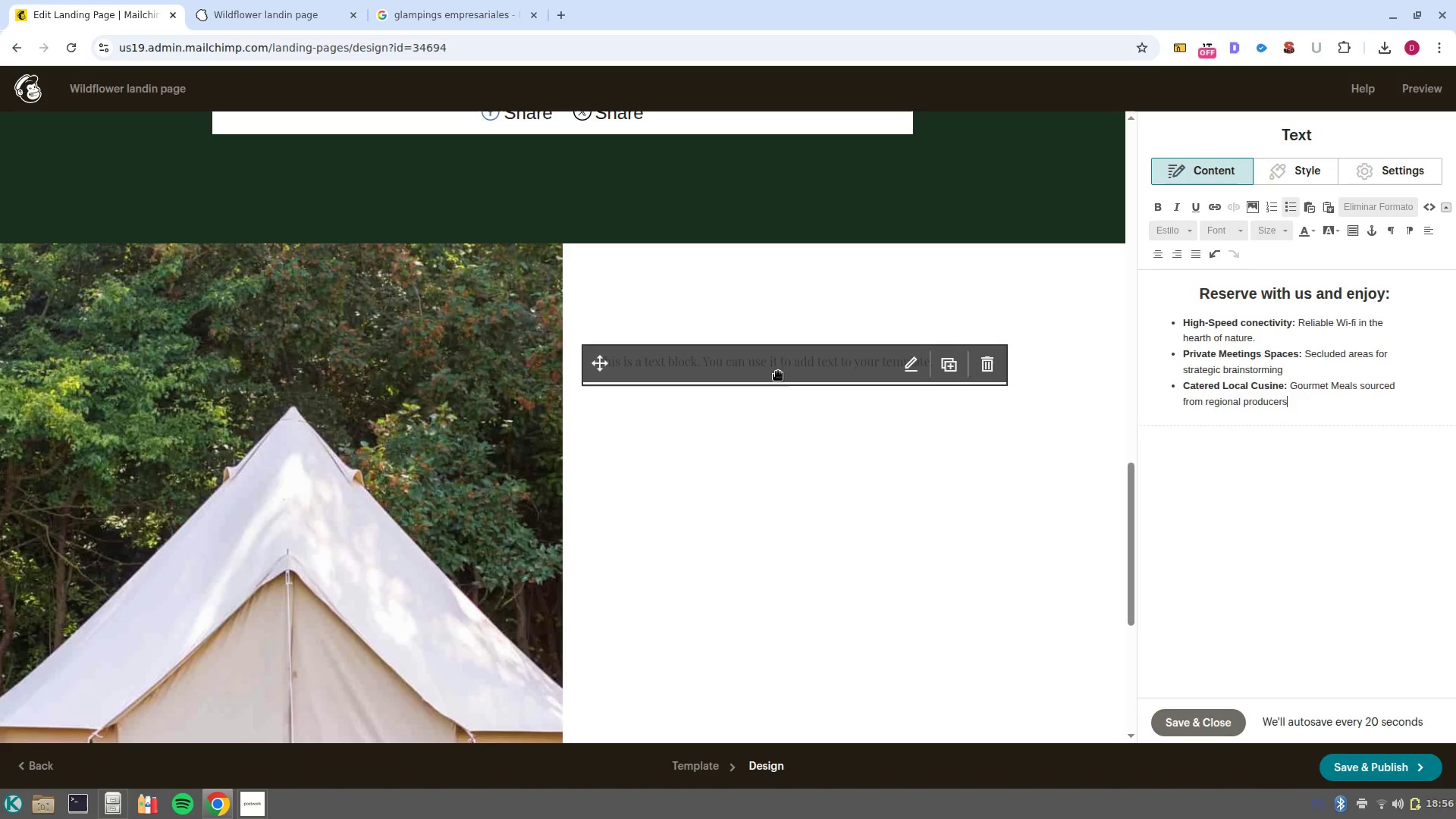 
left_click([777, 377])
 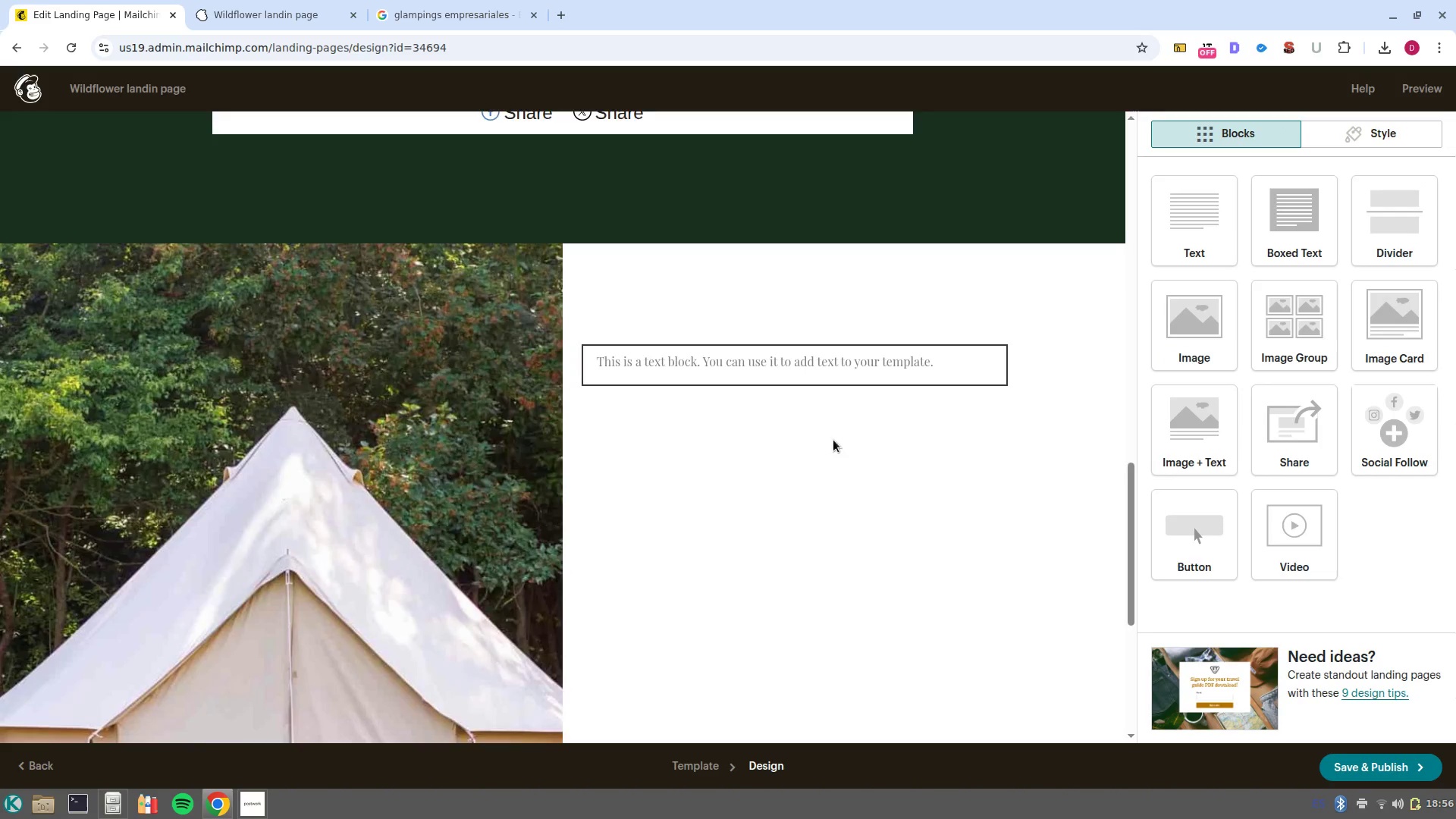 
scroll: coordinate [828, 464], scroll_direction: up, amount: 4.0
 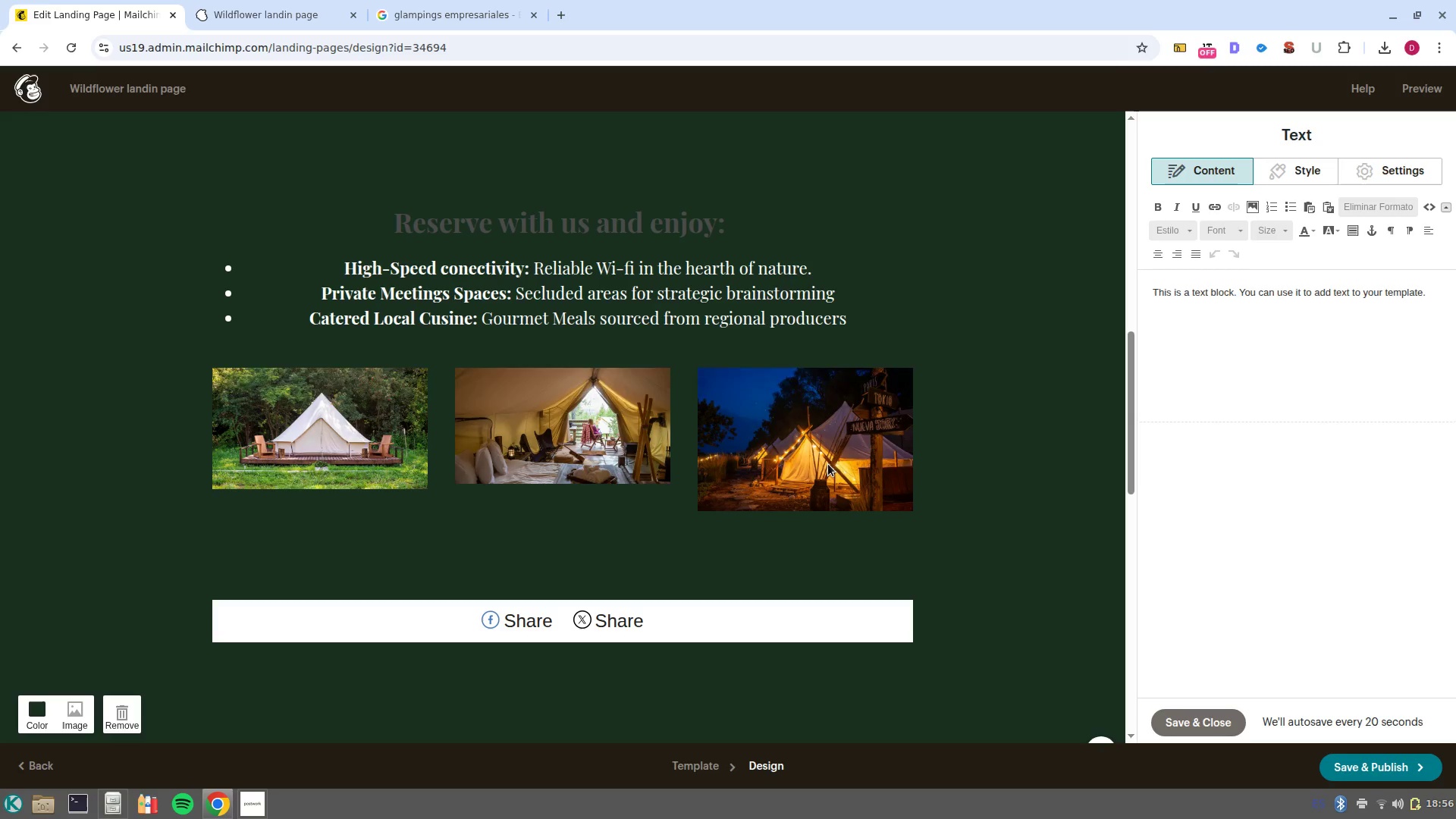 
key(Control+Z)
 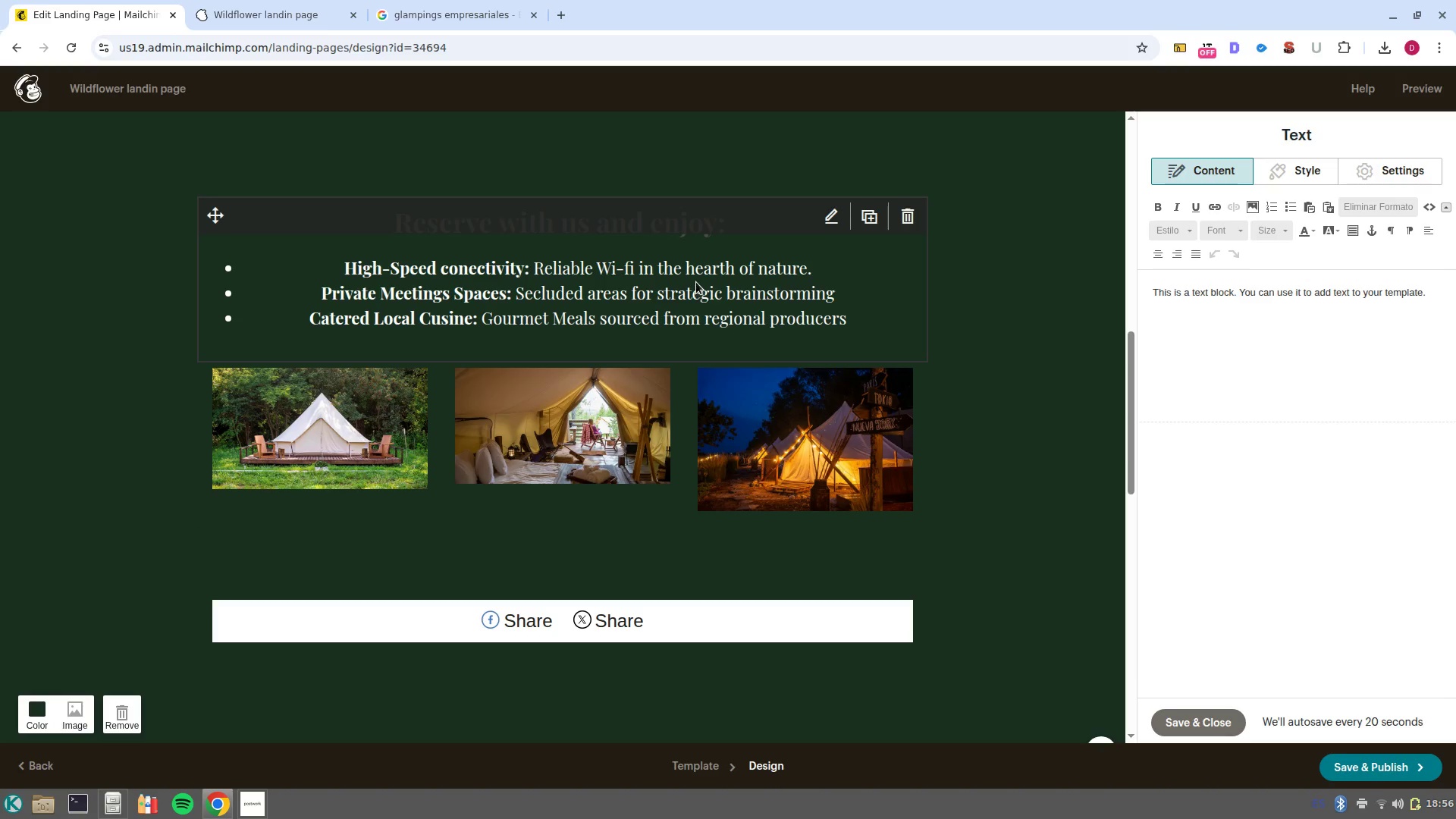 
left_click([700, 303])
 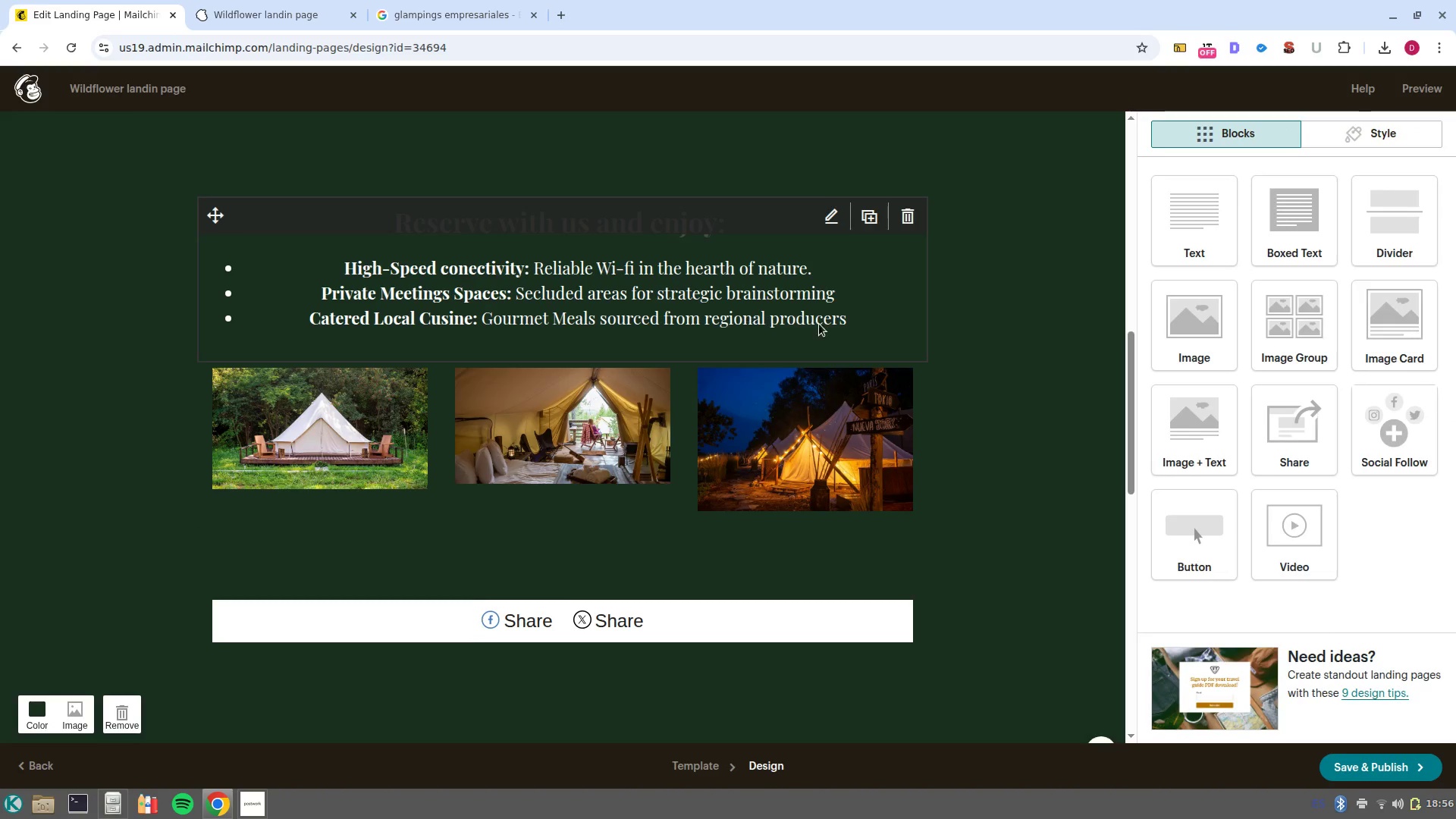 
hold_key(key=ControlLeft, duration=0.37)
 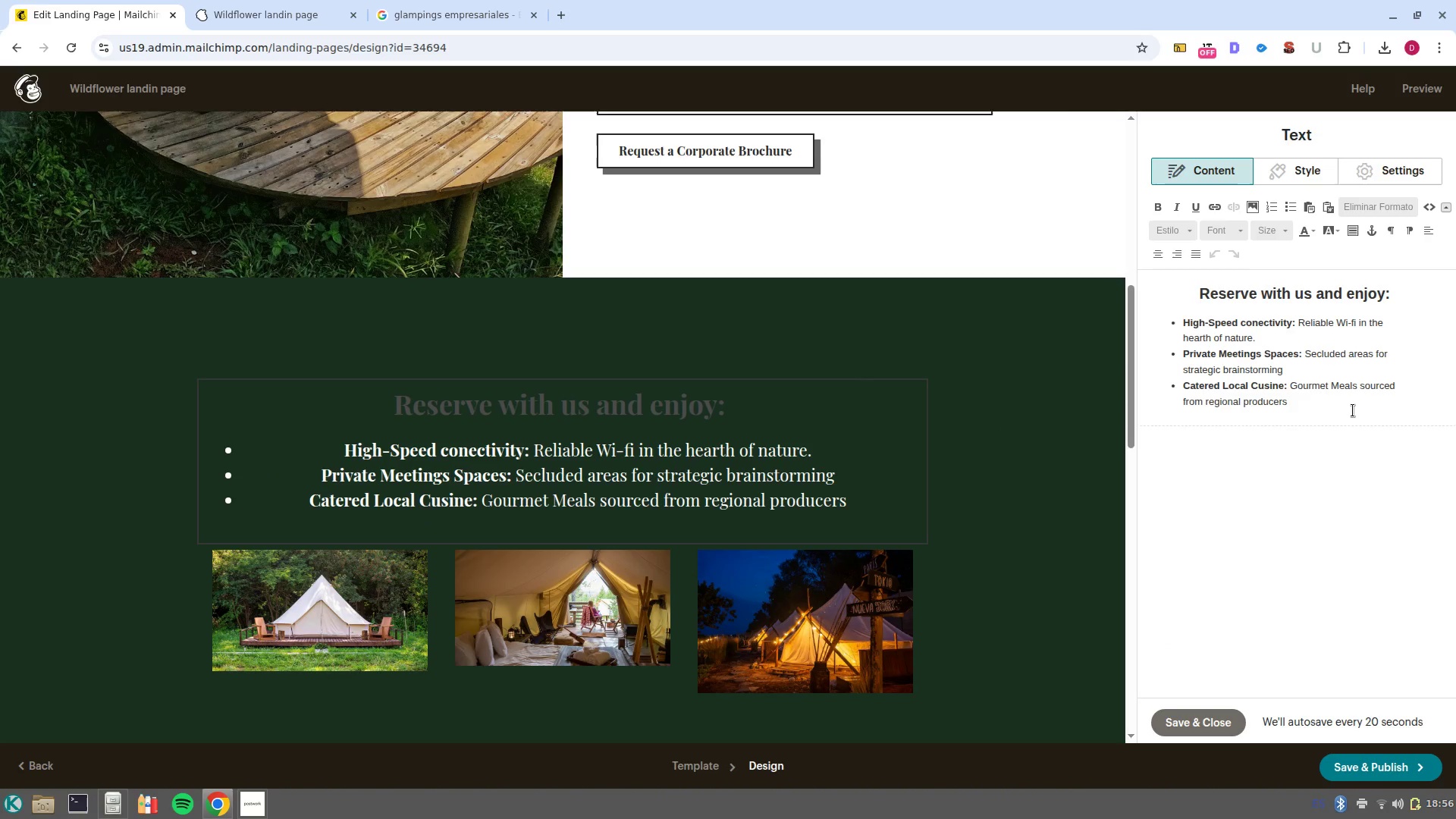 
scroll: coordinate [819, 324], scroll_direction: up, amount: 2.0
 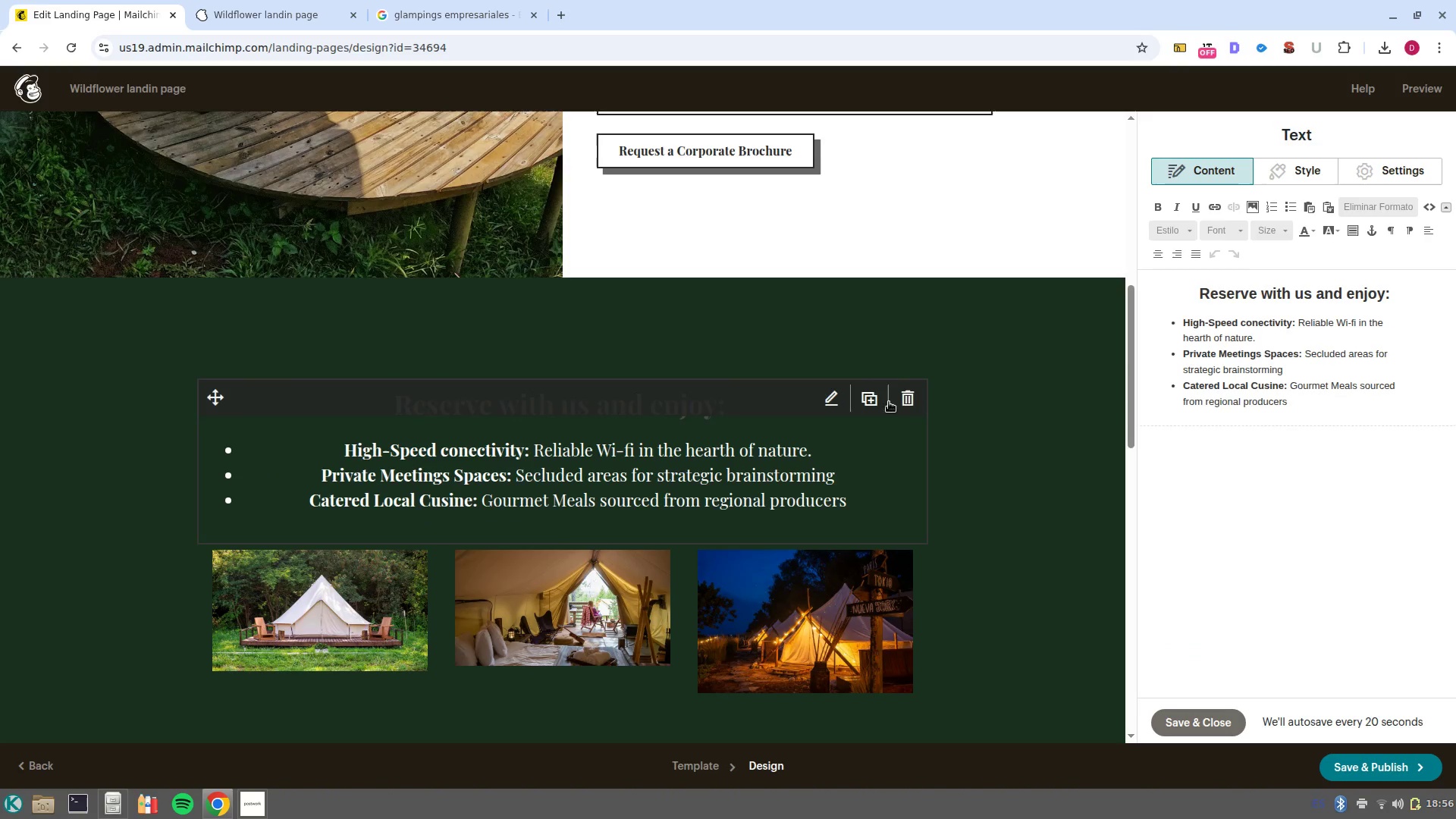 
left_click([1353, 410])
 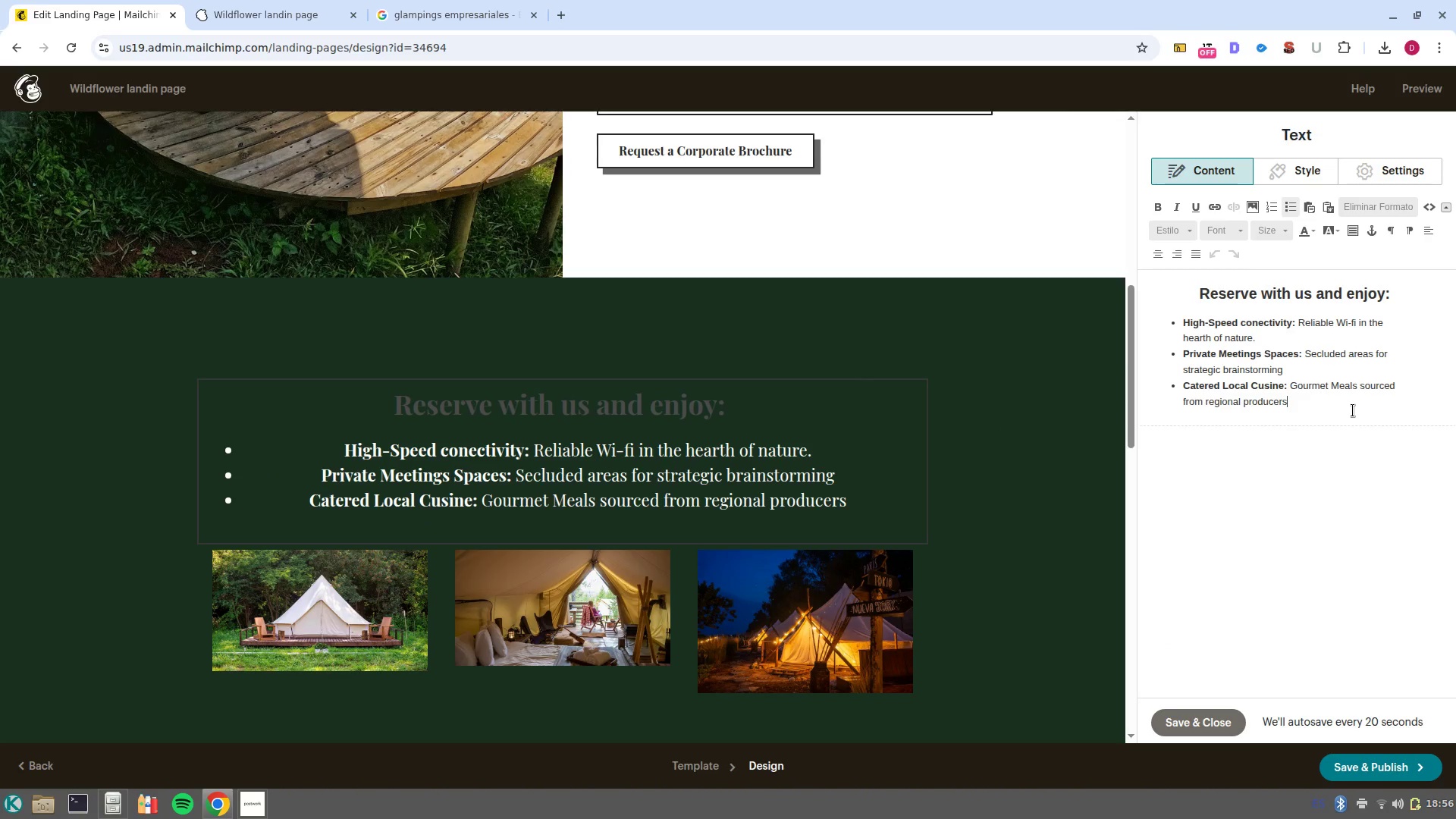 
key(Control+Z)
 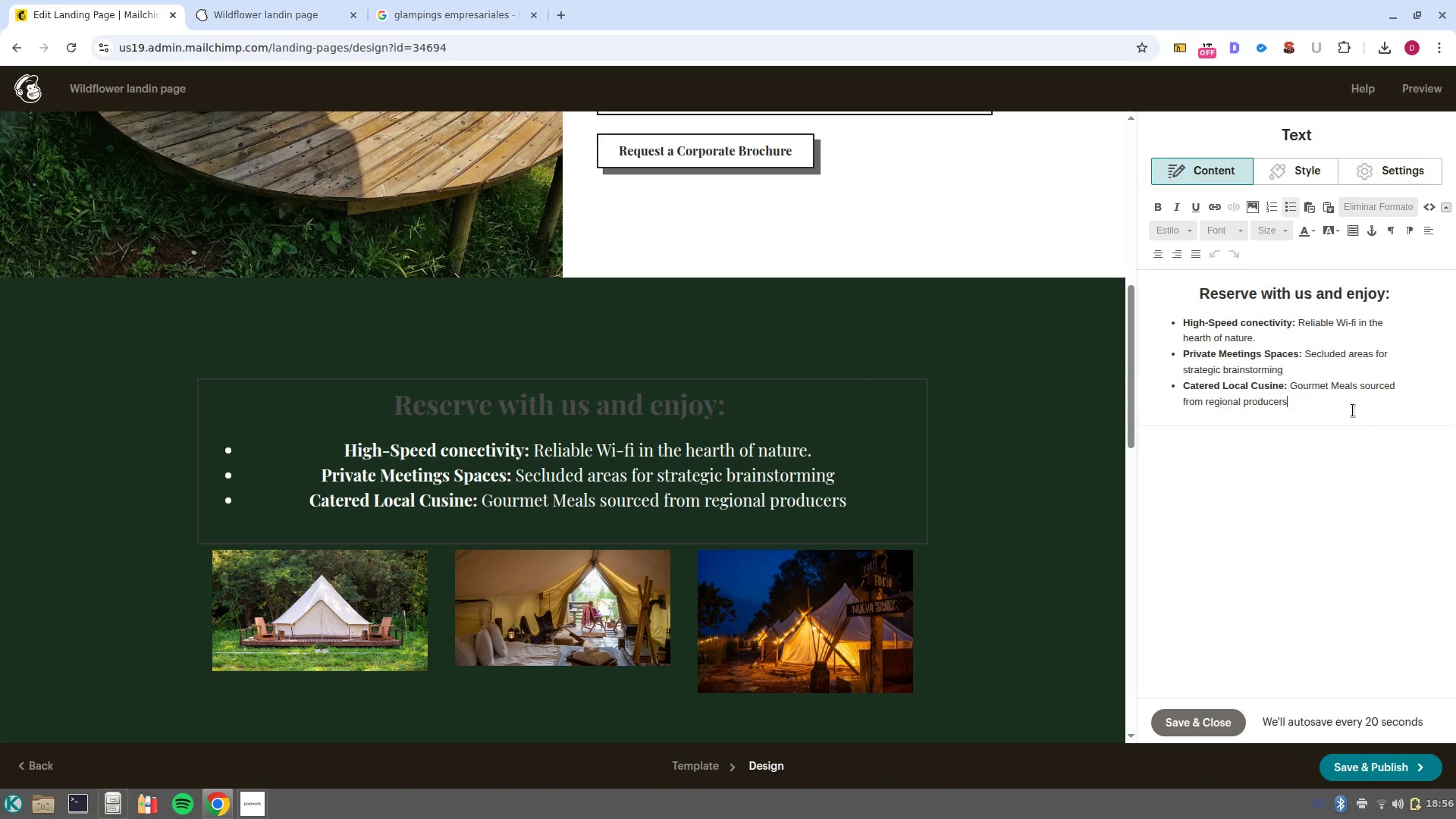 
left_click([794, 450])
 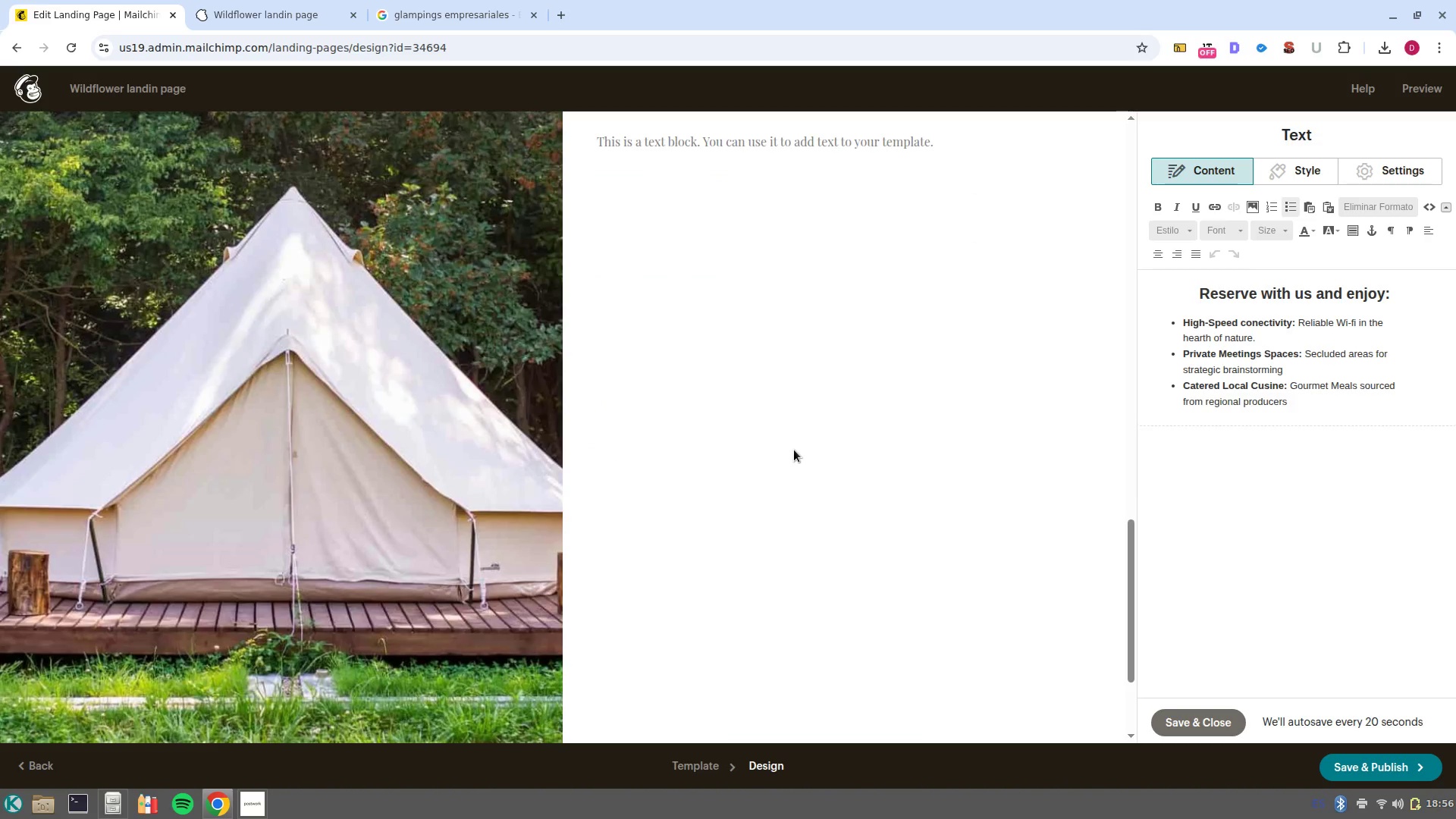 
scroll: coordinate [899, 469], scroll_direction: down, amount: 15.0
 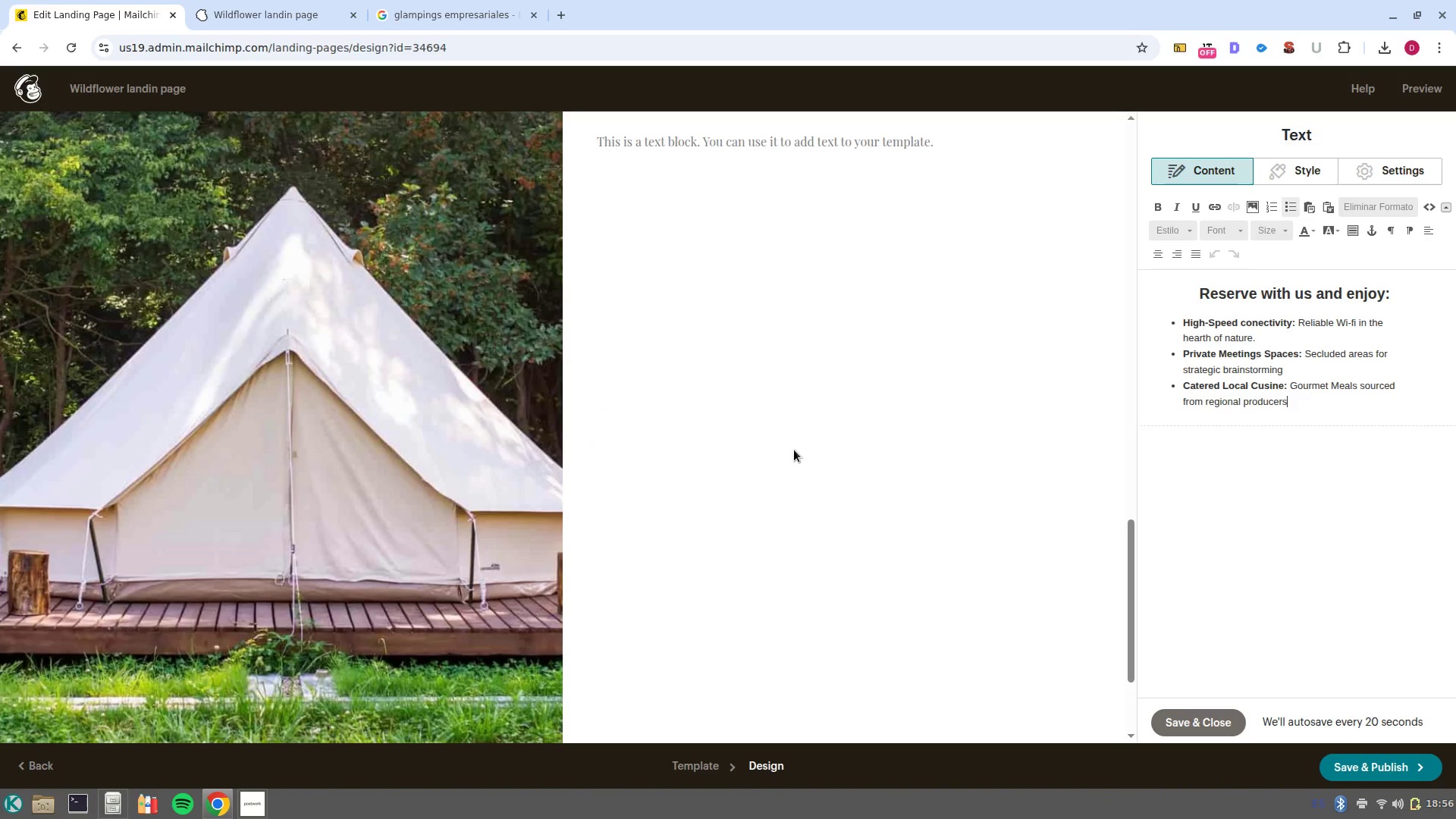 
scroll: coordinate [794, 450], scroll_direction: up, amount: 7.0
 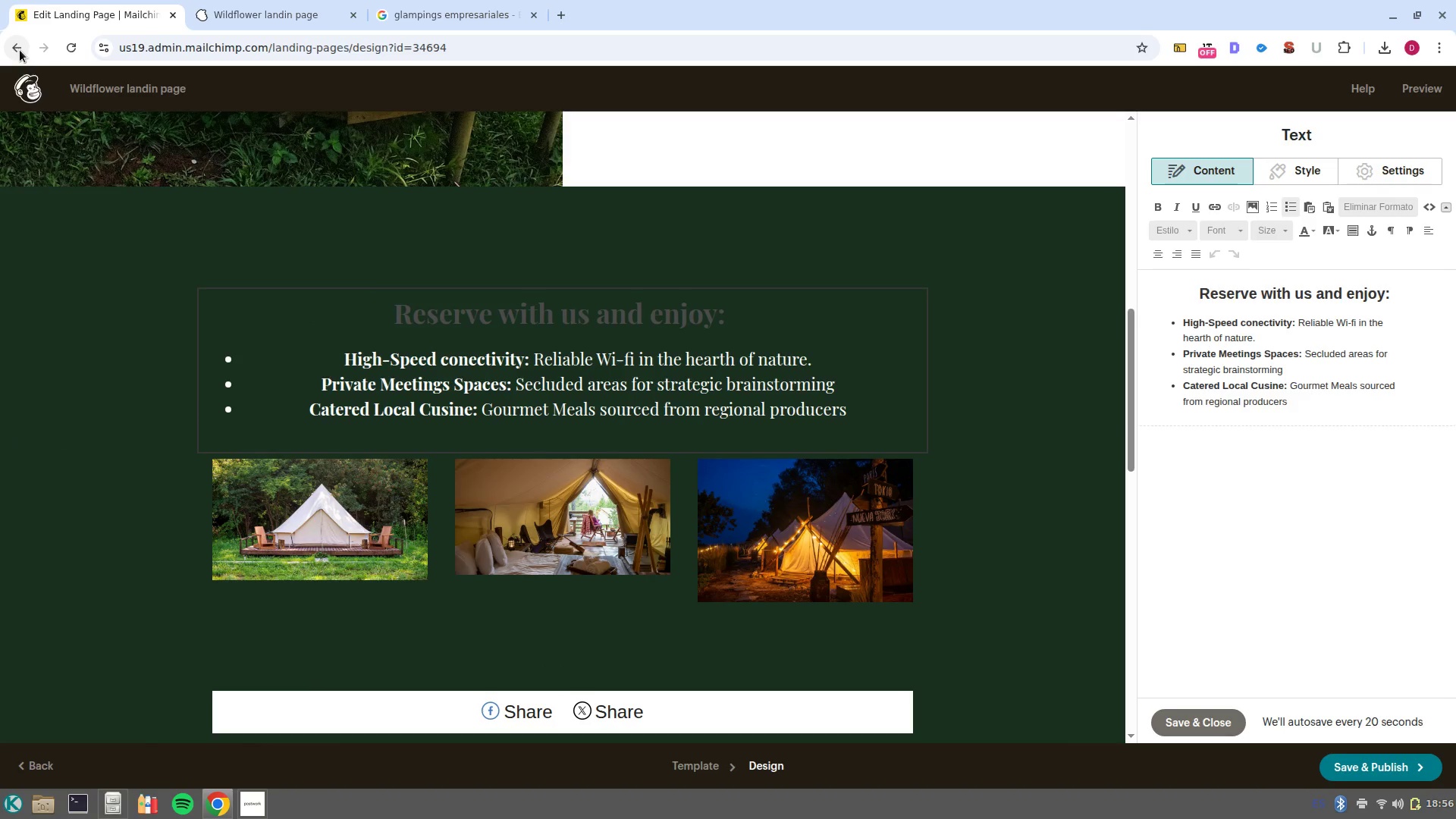 
left_click([19, 50])
 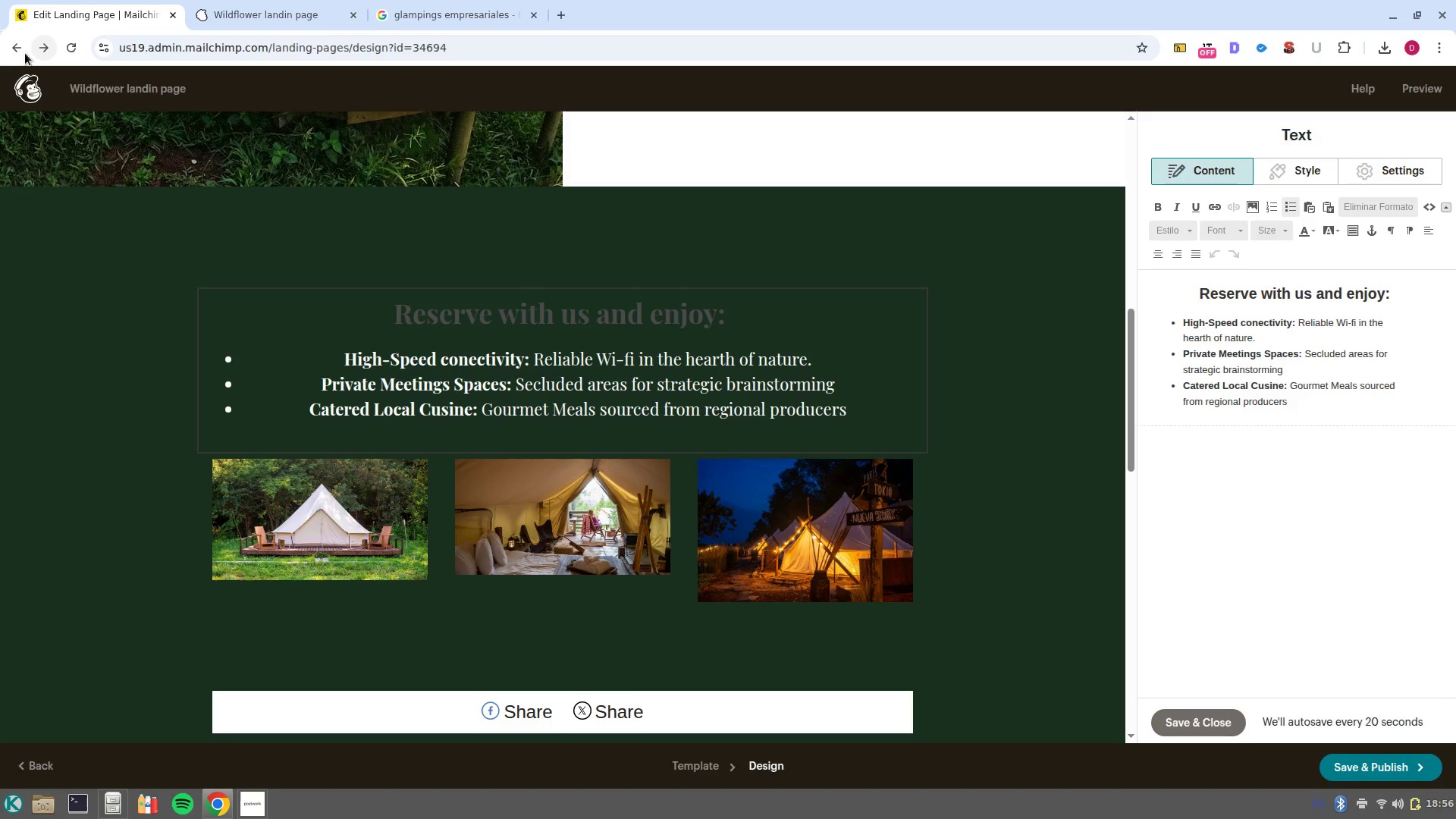 
left_click([20, 52])
 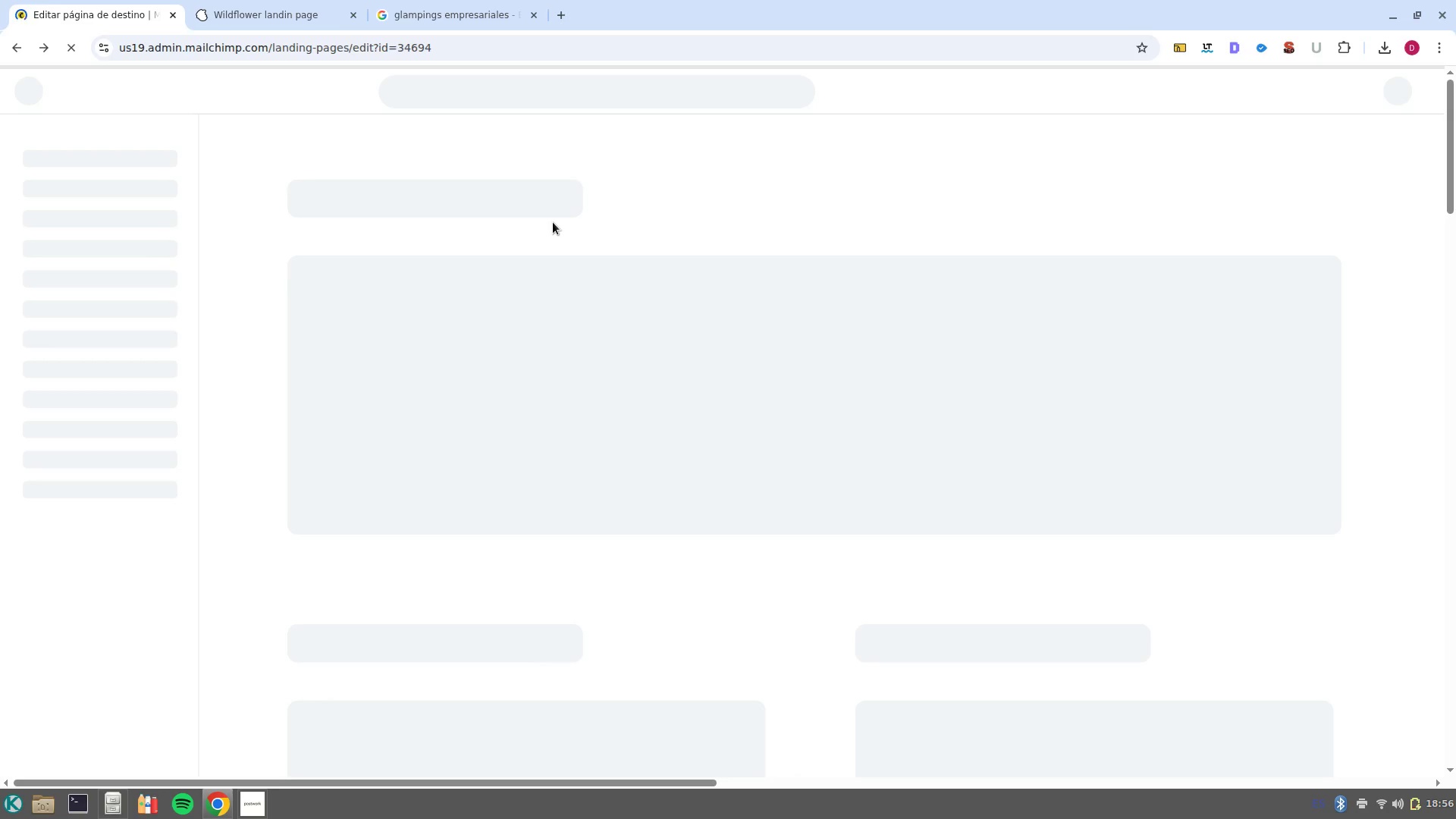 
wait(8.3)
 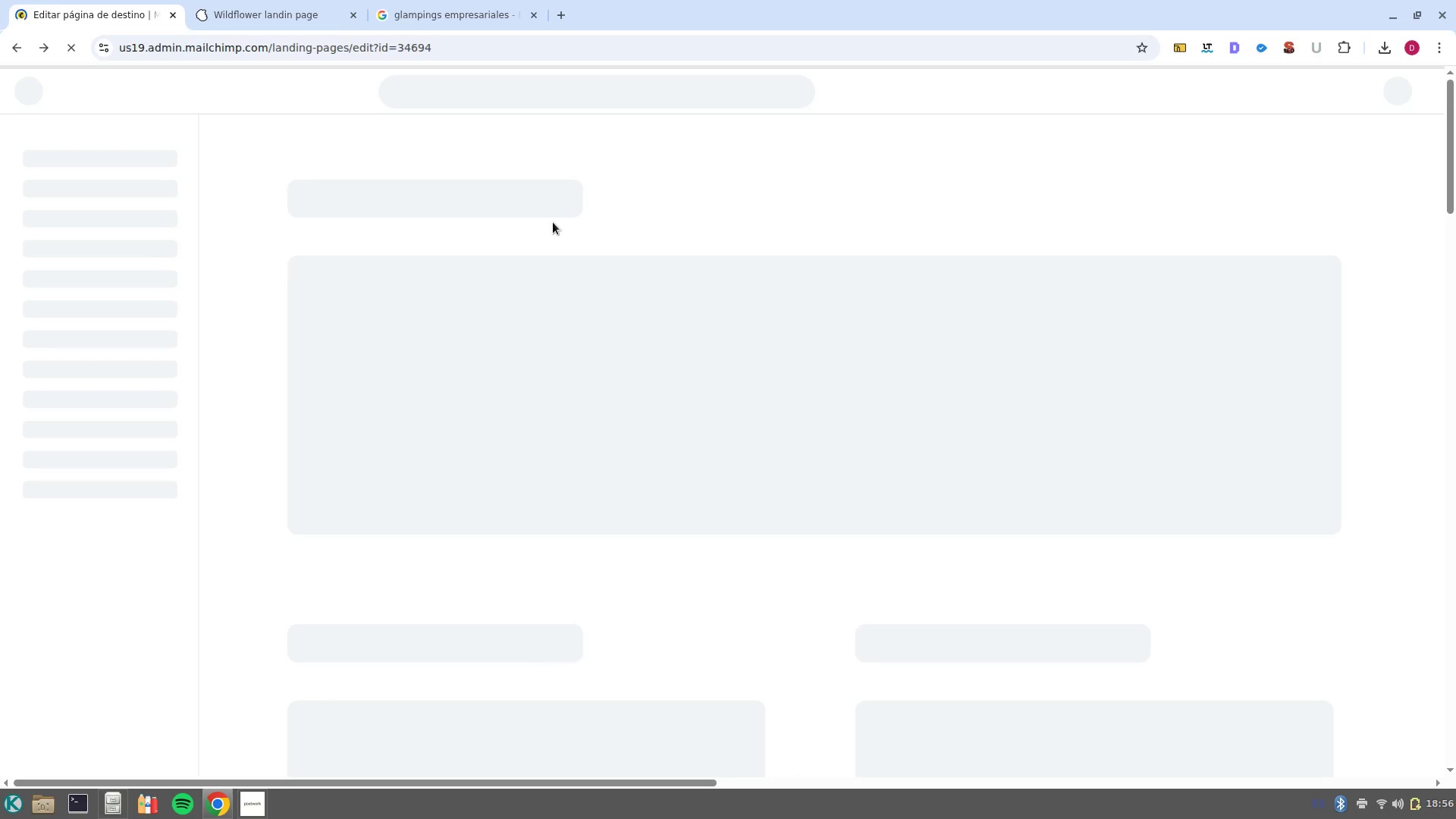 
left_click([1222, 662])
 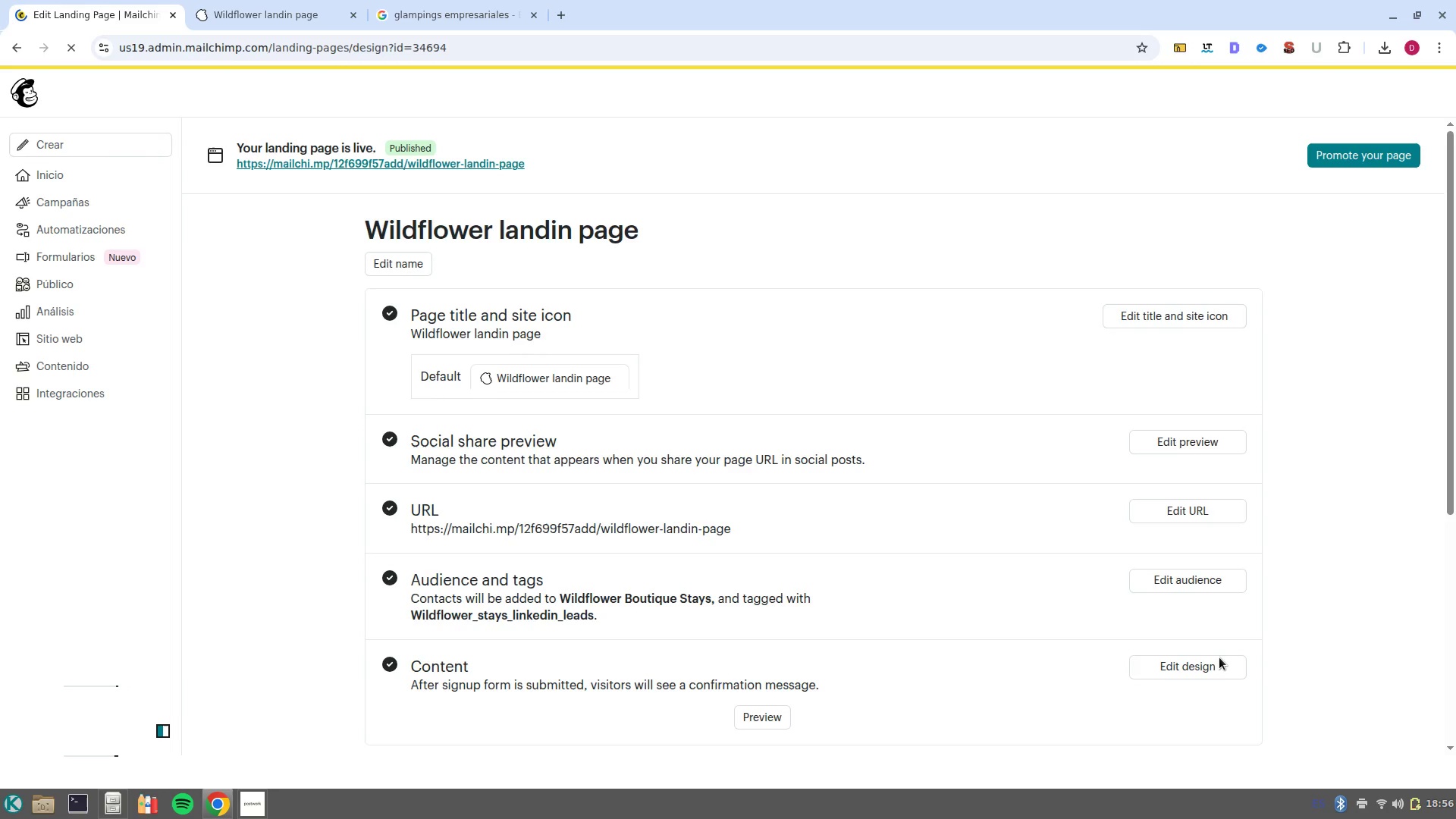 
wait(10.49)
 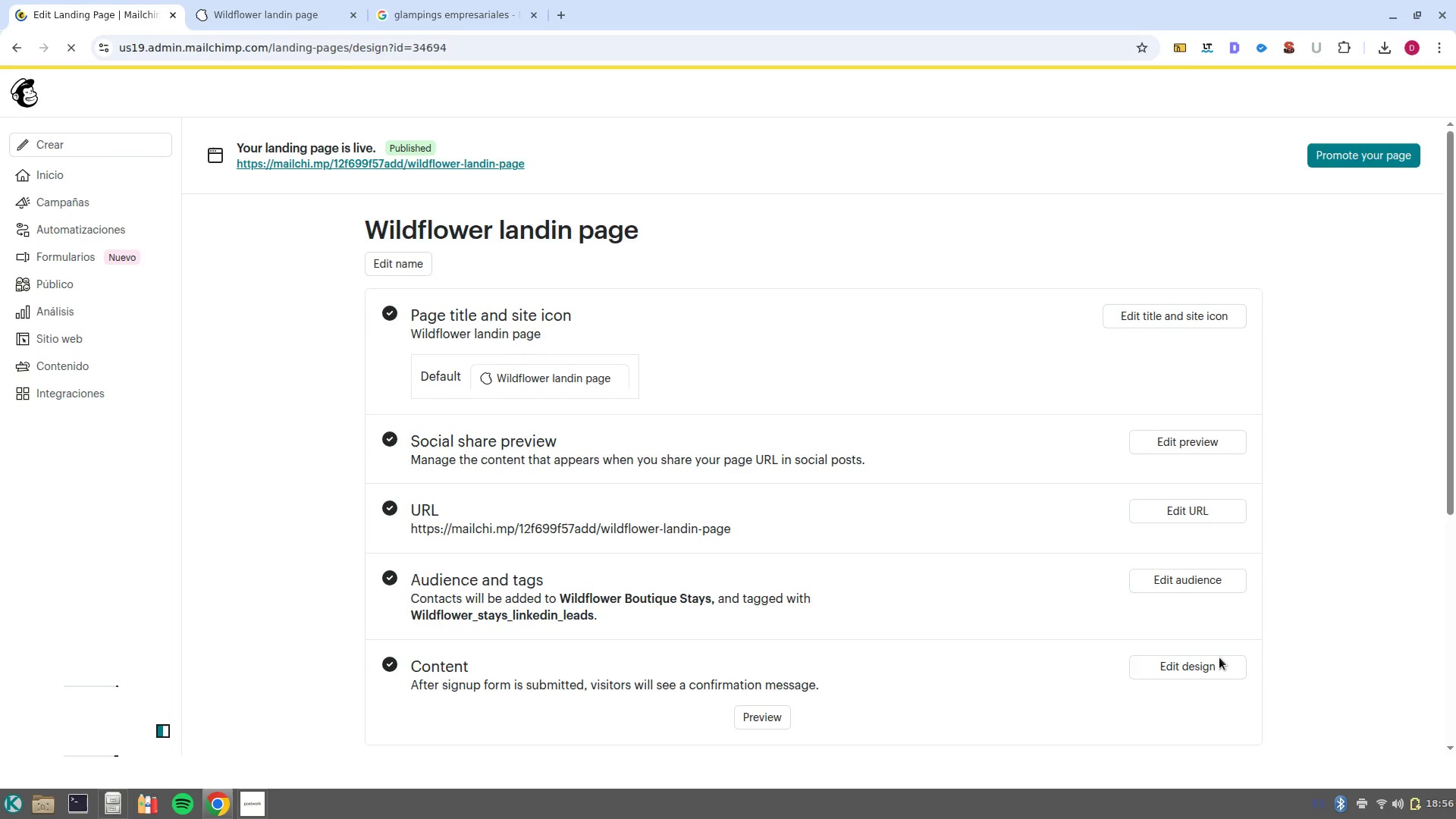 
scroll: coordinate [849, 585], scroll_direction: down, amount: 13.0
 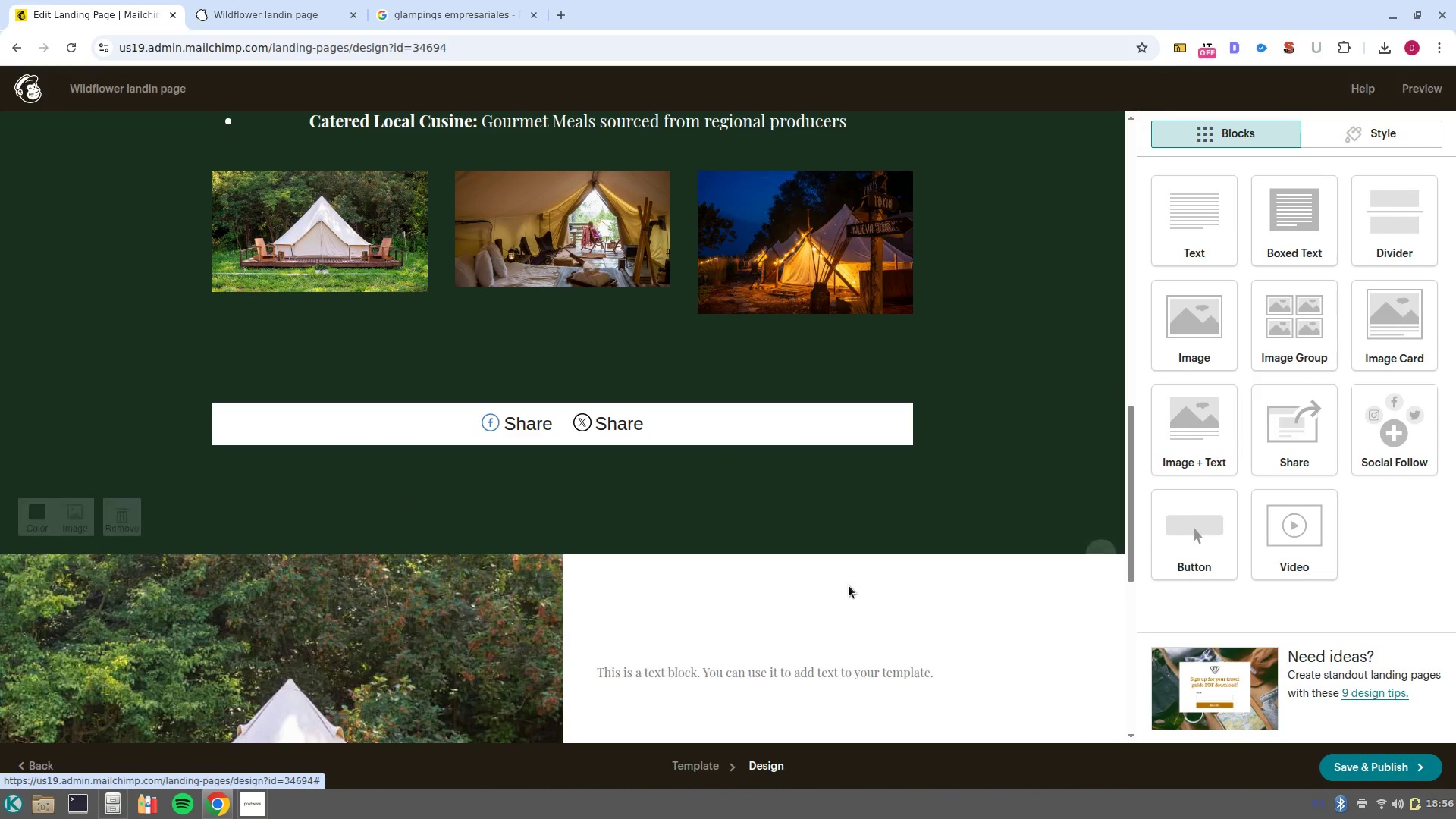 
scroll: coordinate [849, 585], scroll_direction: up, amount: 3.0
 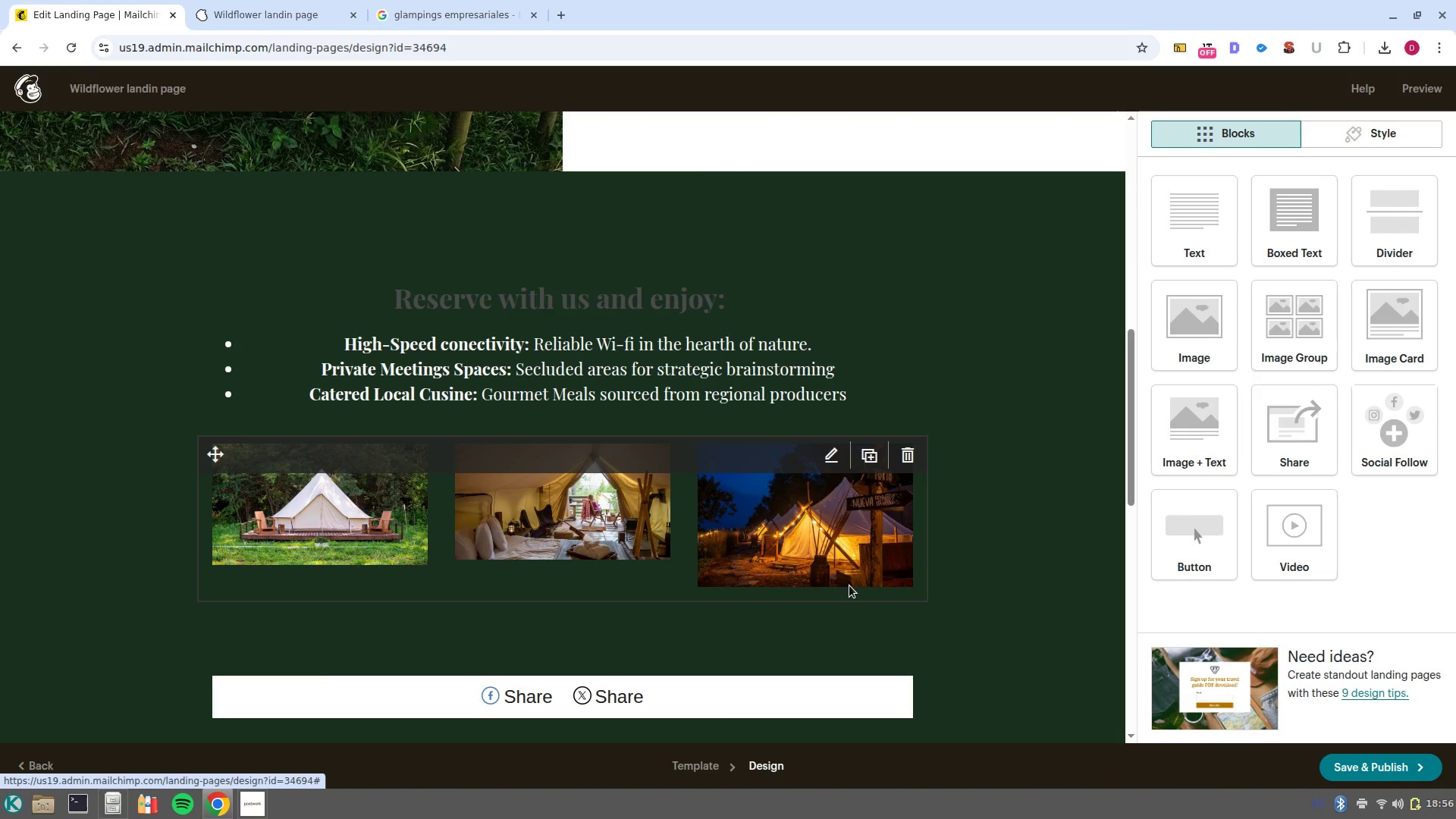 
scroll: coordinate [953, 653], scroll_direction: down, amount: 5.0
 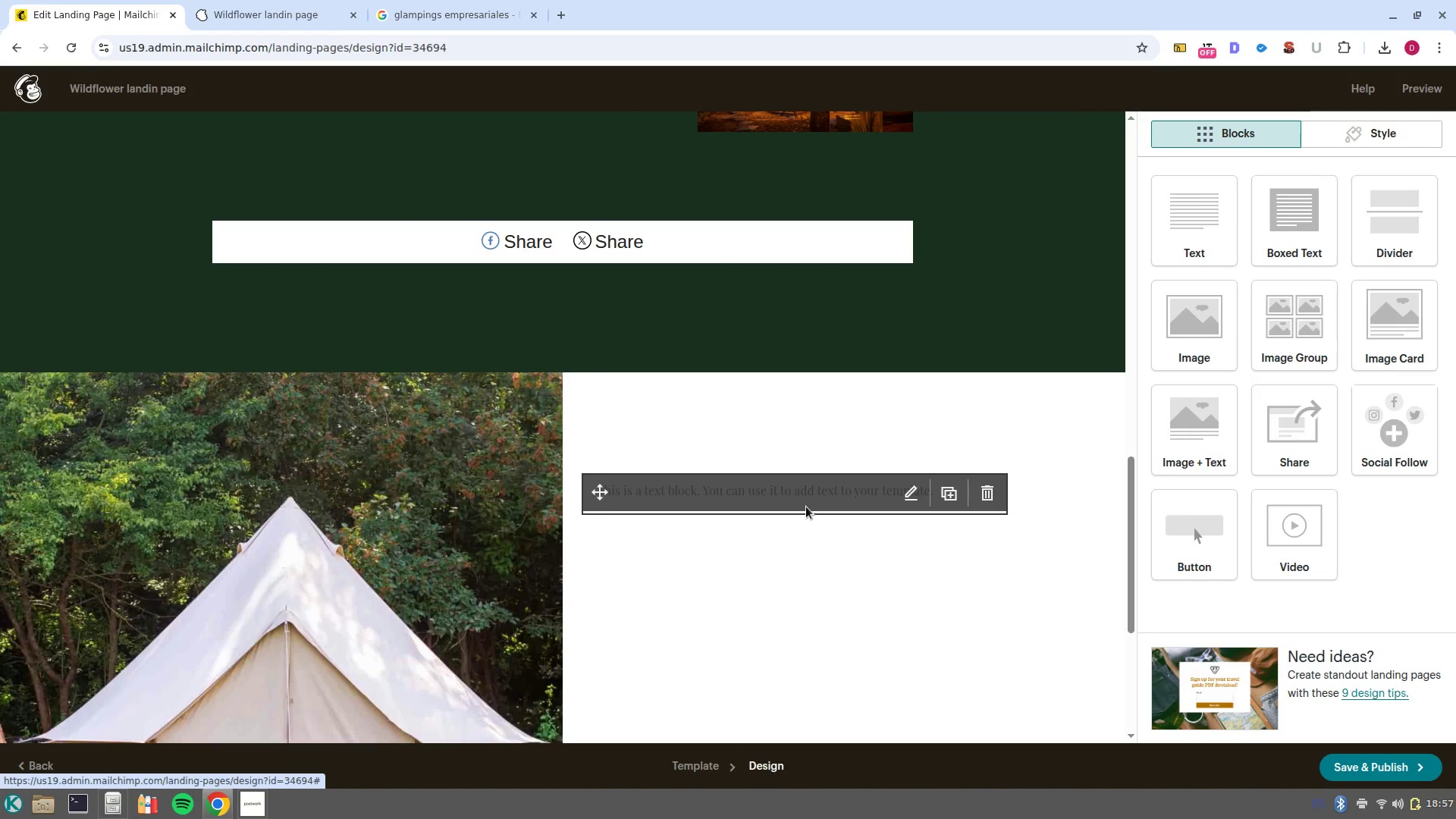 
left_click([805, 504])
 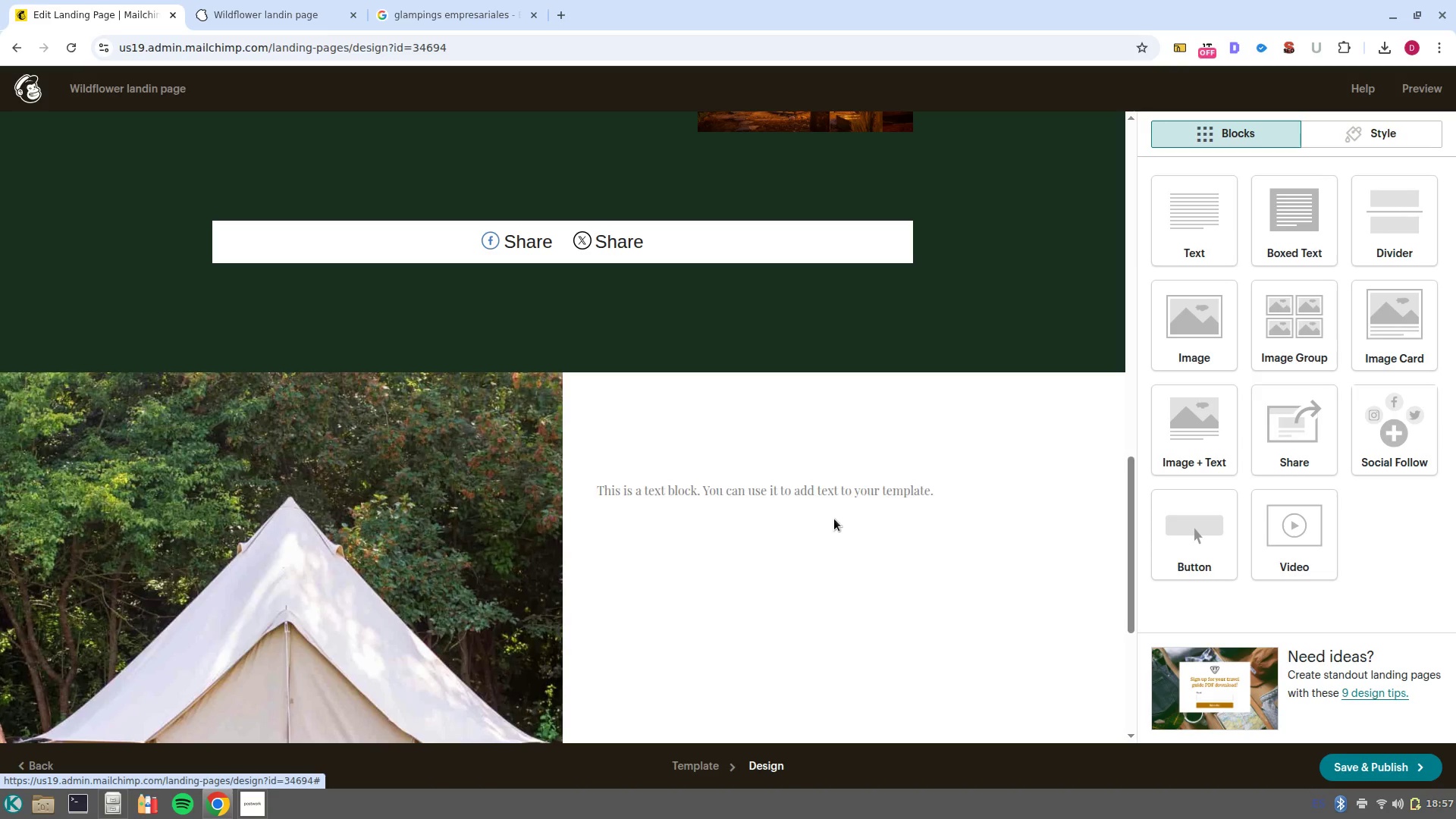 
left_click([834, 508])
 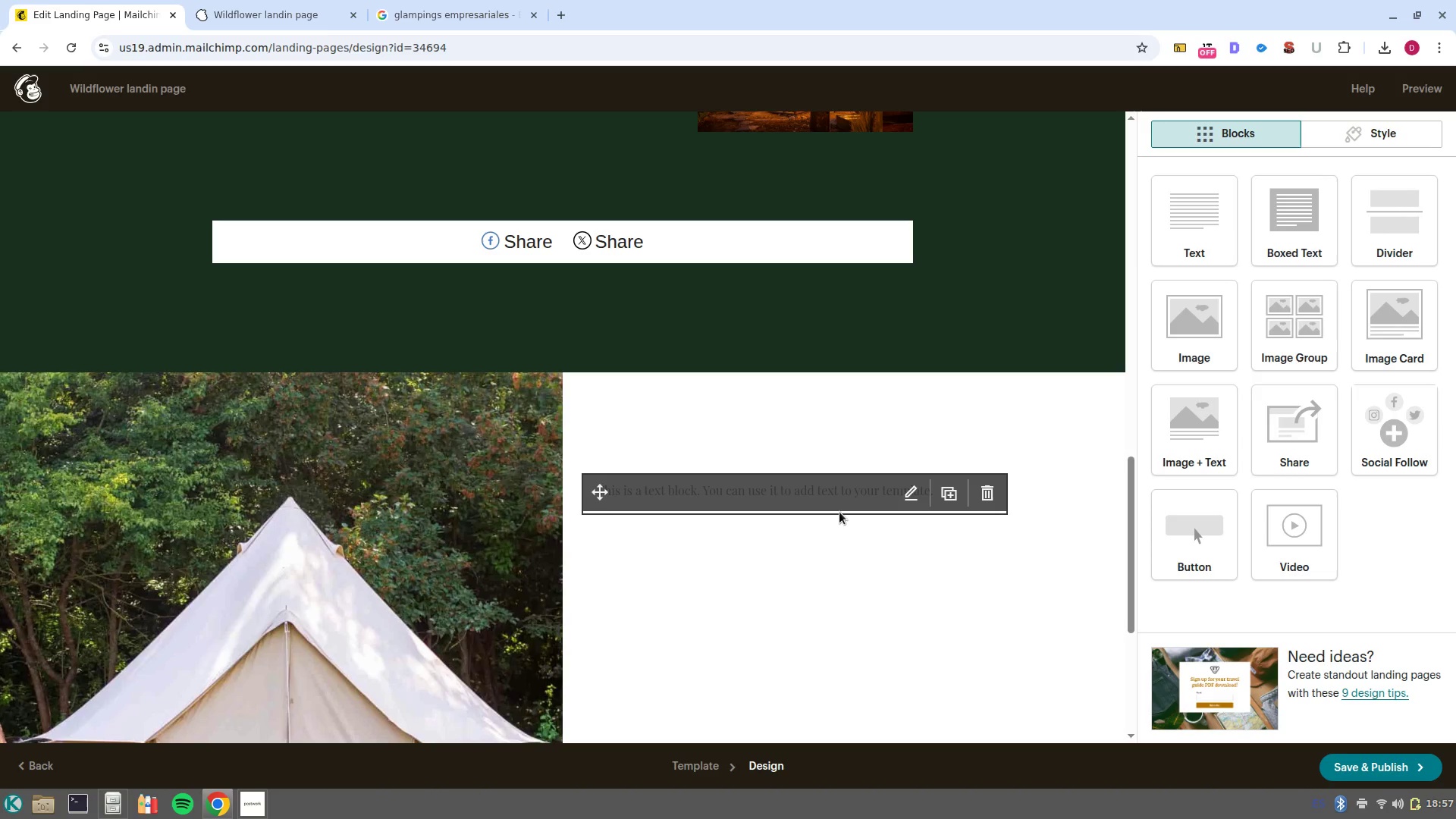 
double_click([839, 512])
 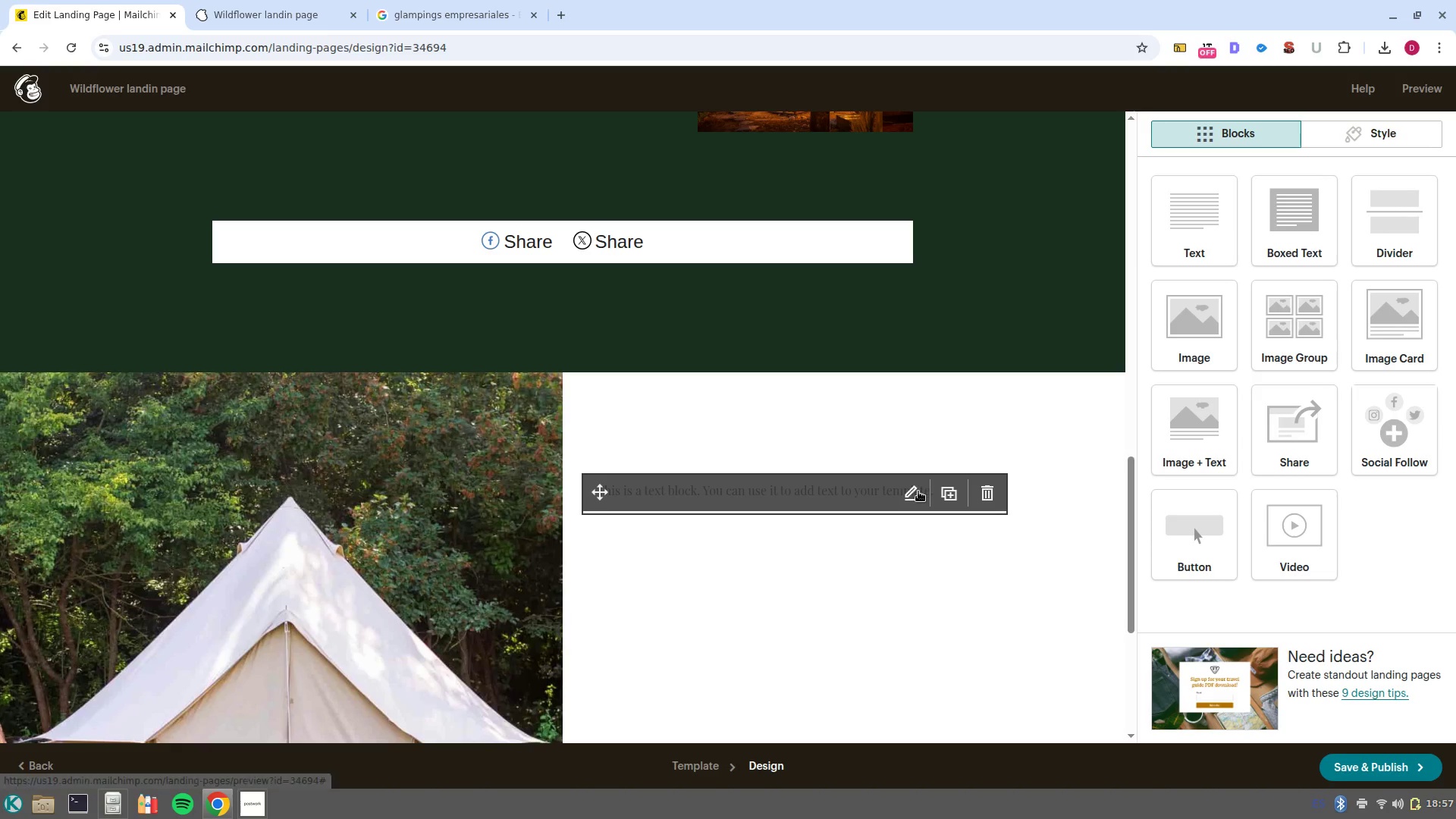 
left_click([921, 491])
 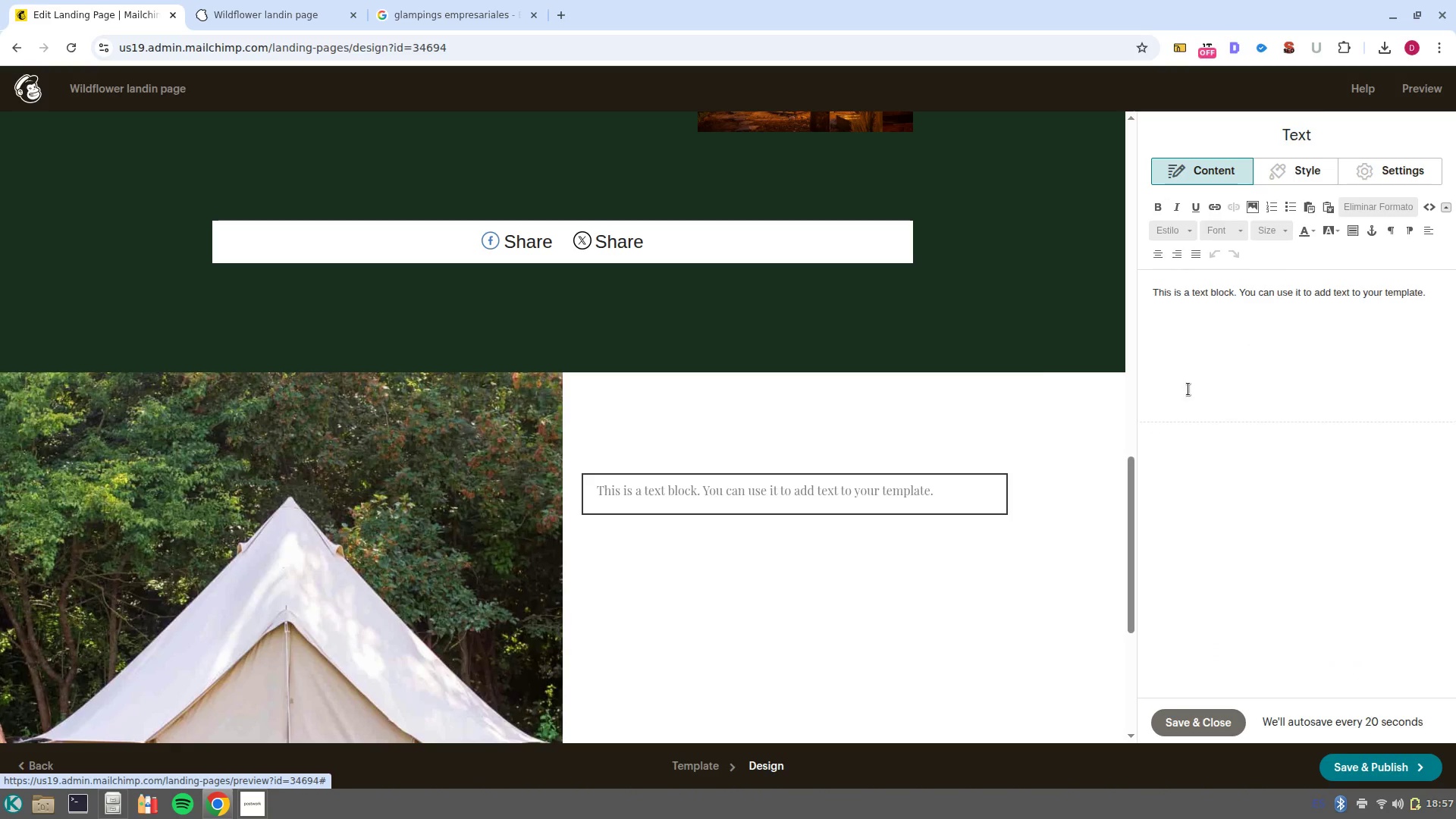 
scroll: coordinate [1015, 360], scroll_direction: up, amount: 5.0
 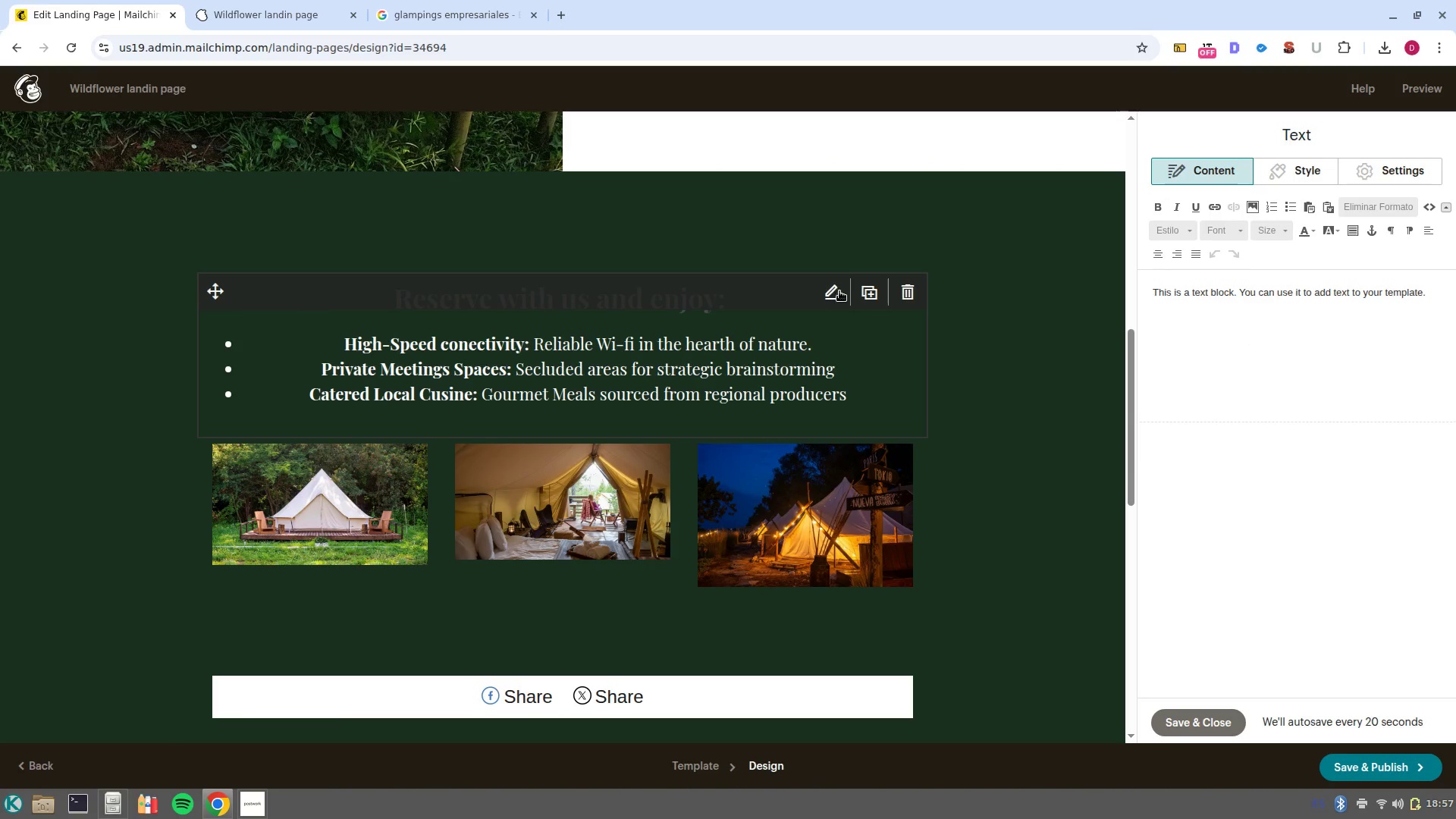 
left_click([842, 299])
 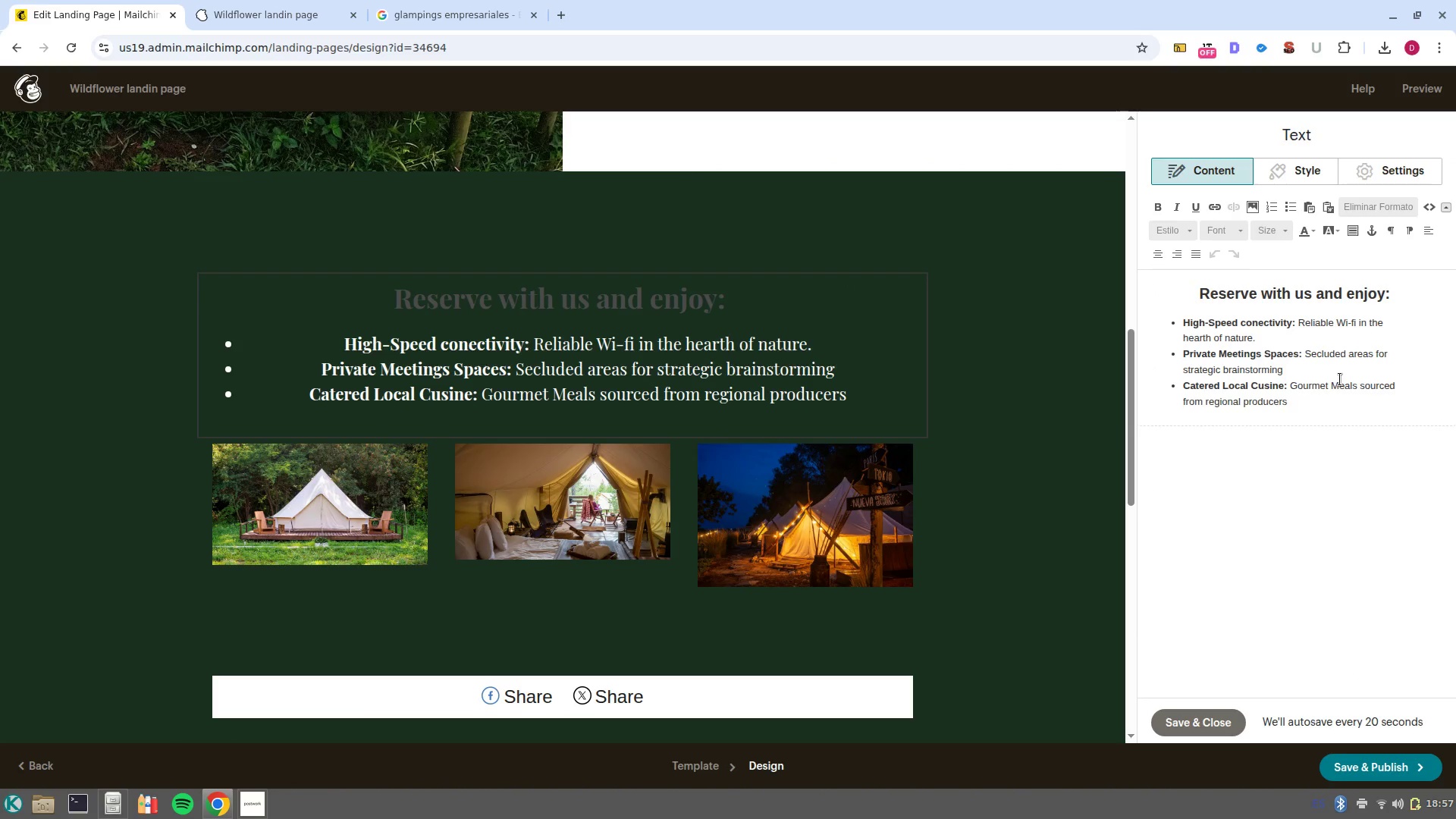 
left_click([1357, 395])
 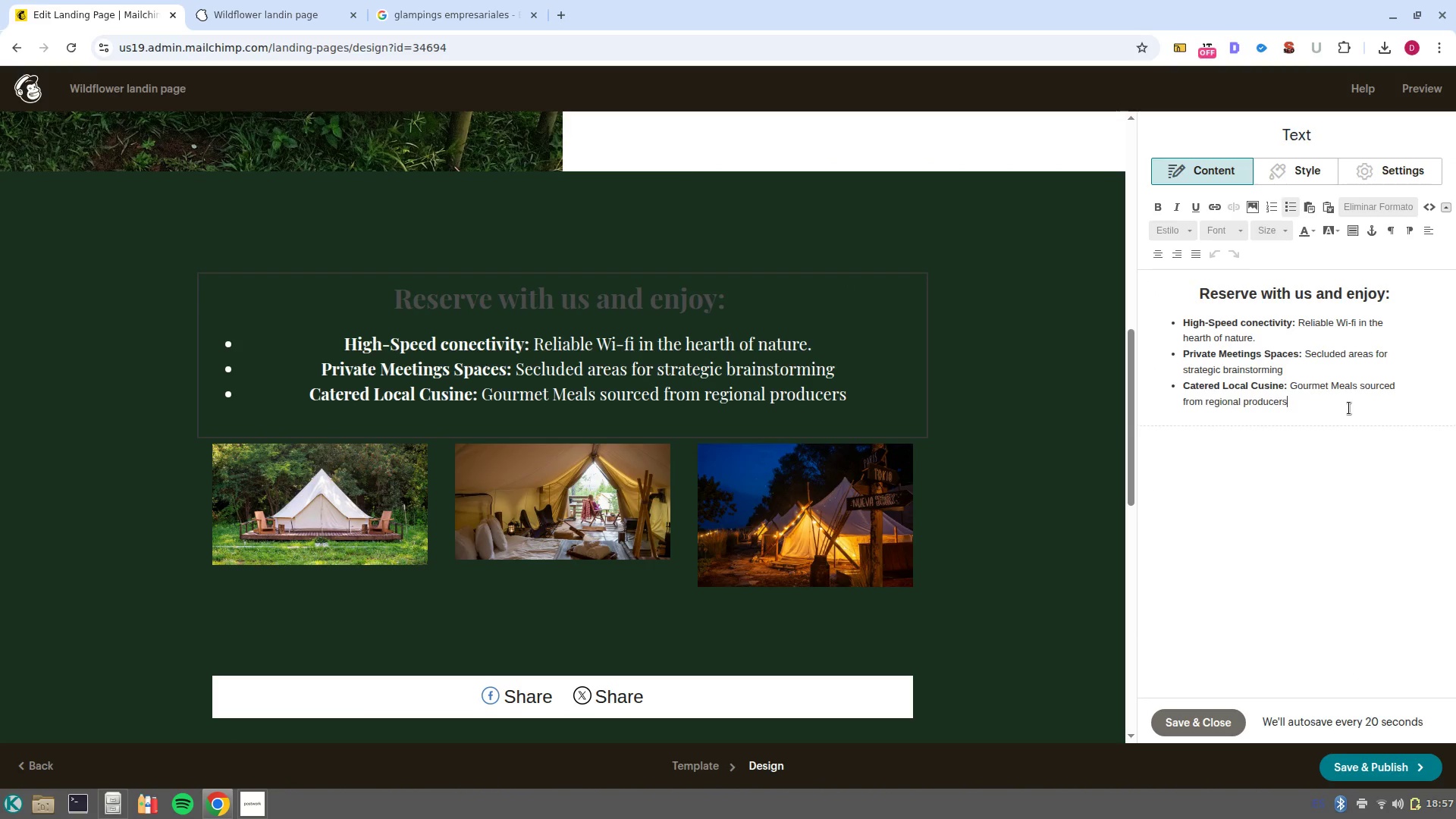 
key(Control+Z)
 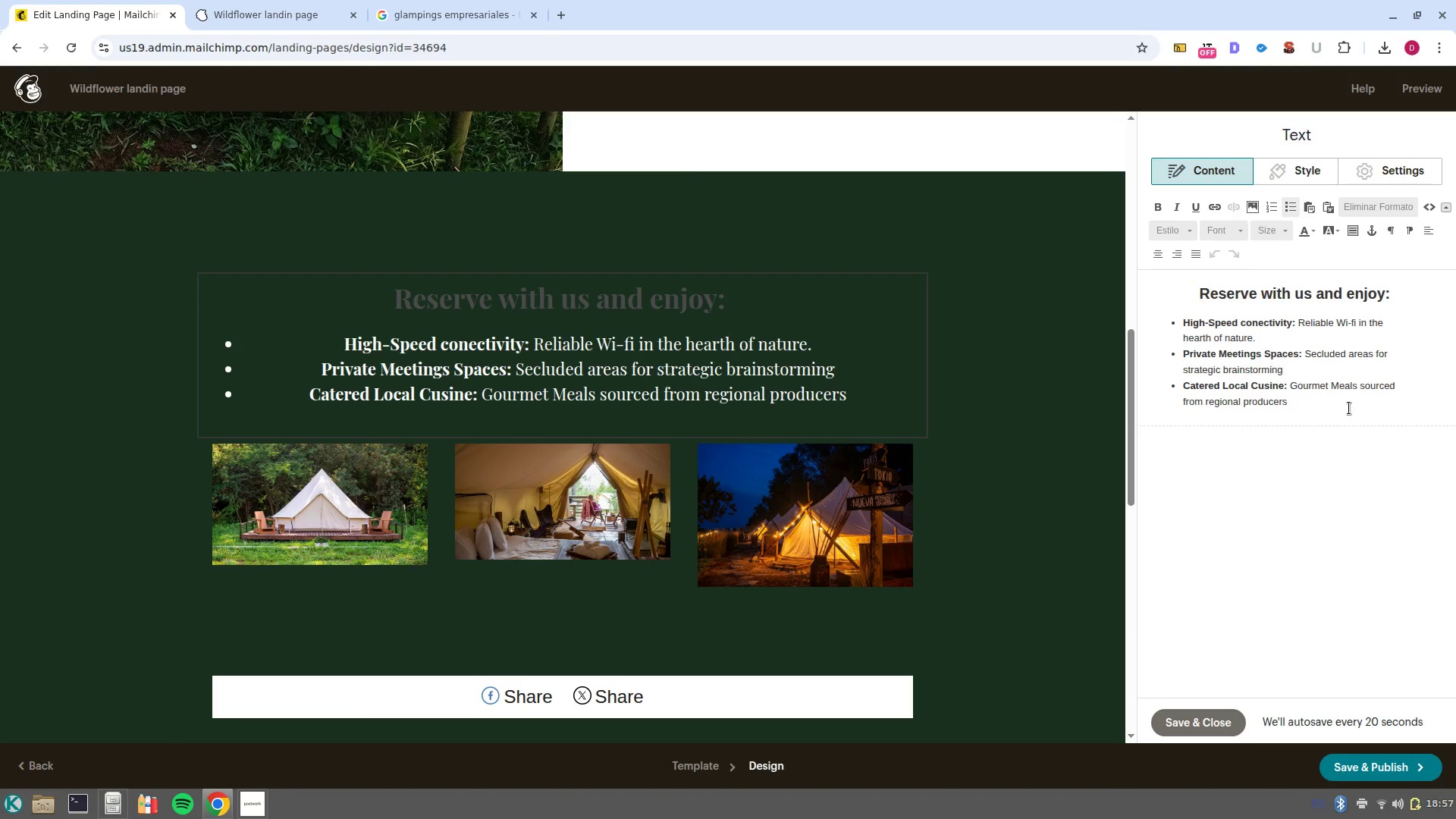 
key(Control+Z)
 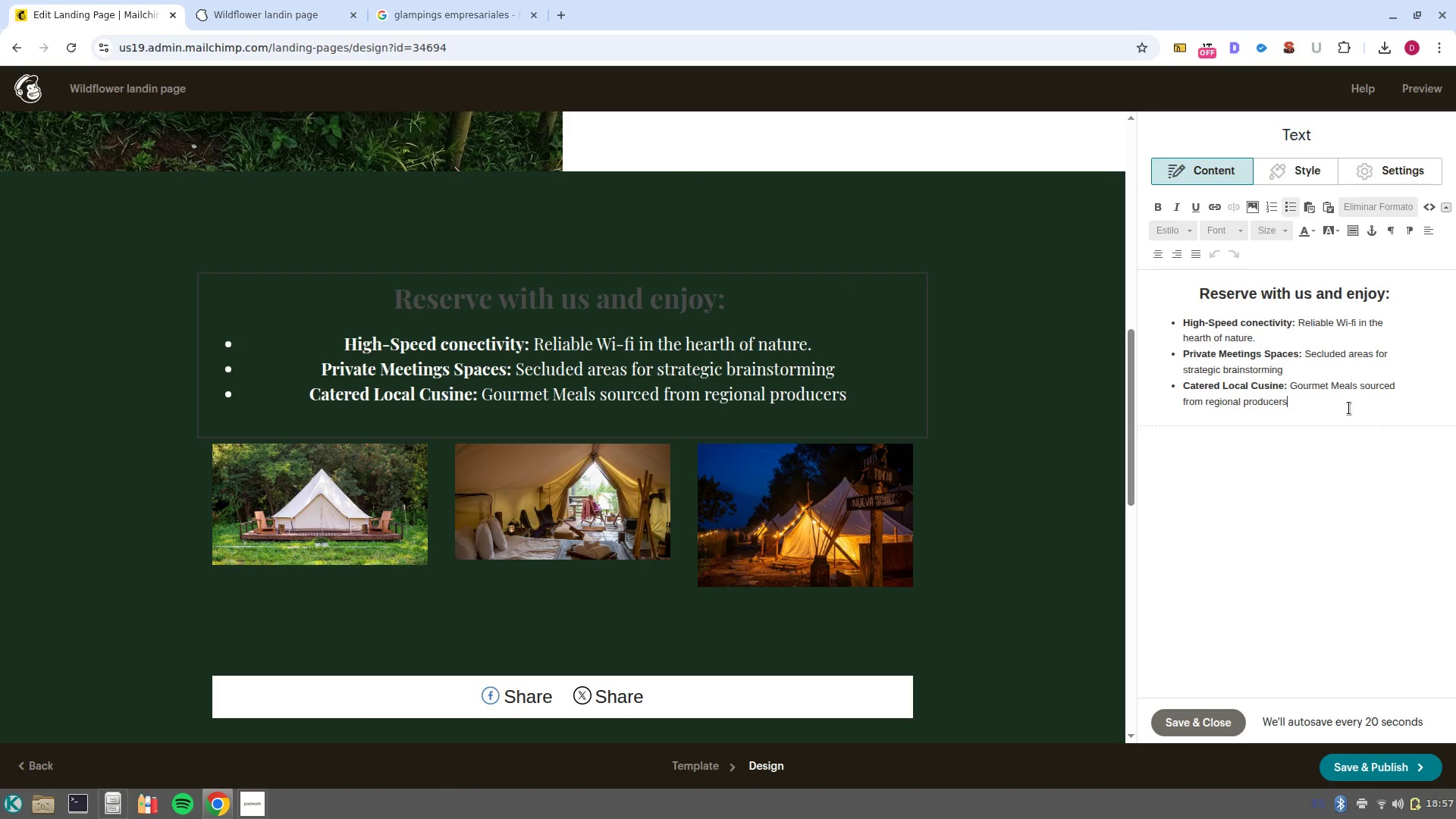 
left_click([1349, 408])
 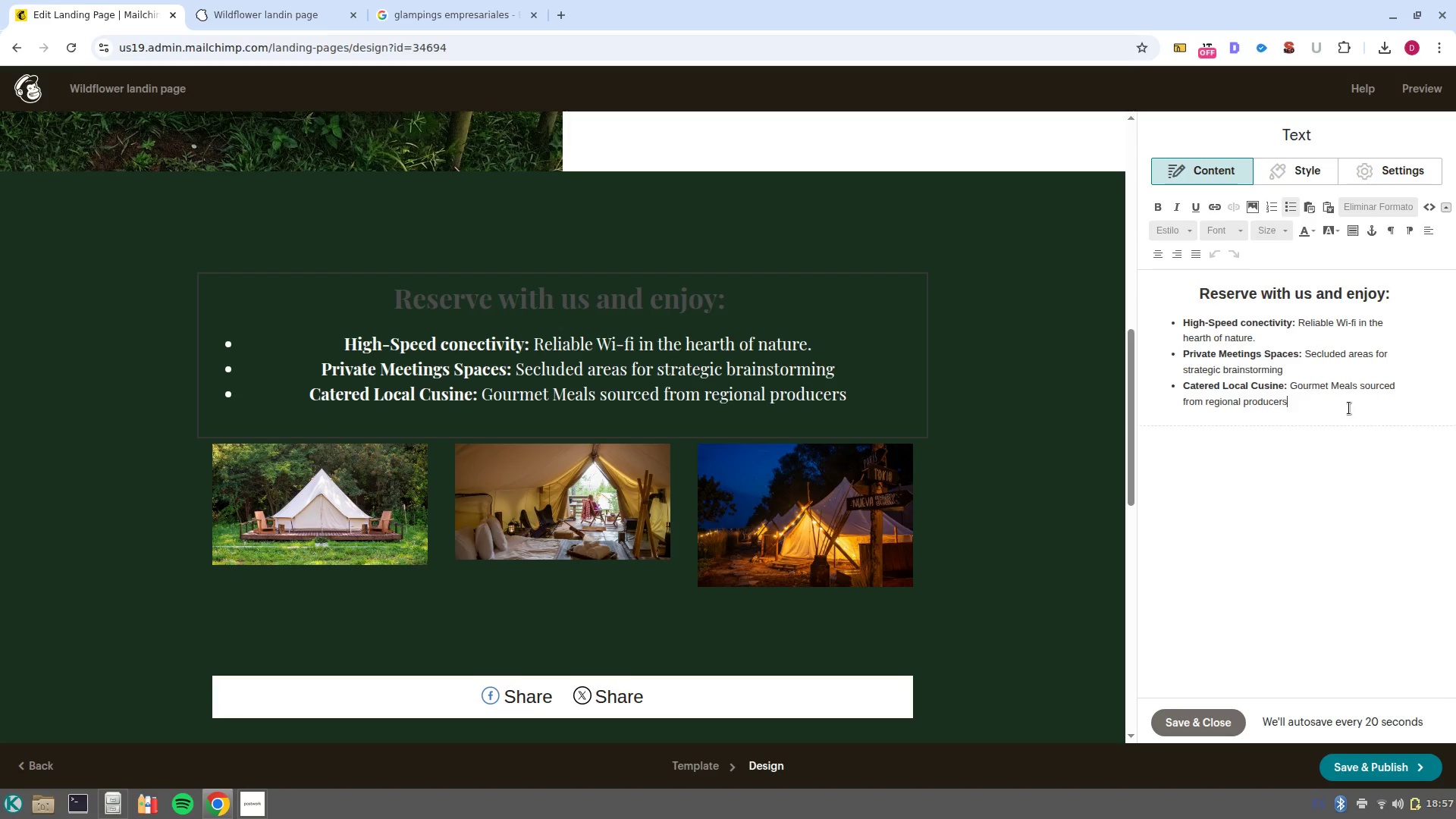 
wait(10.77)
 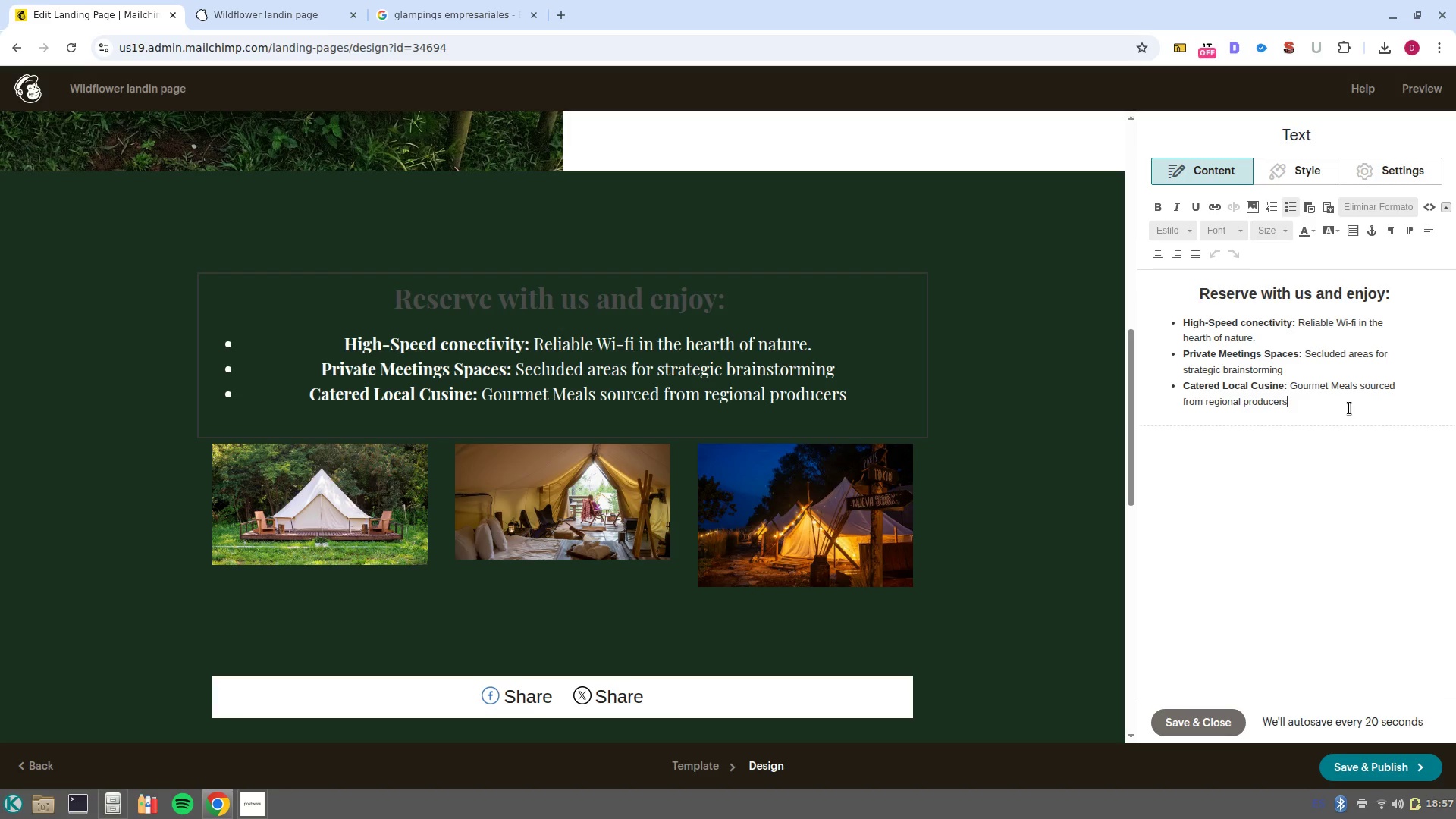 
left_click([1404, 290])
 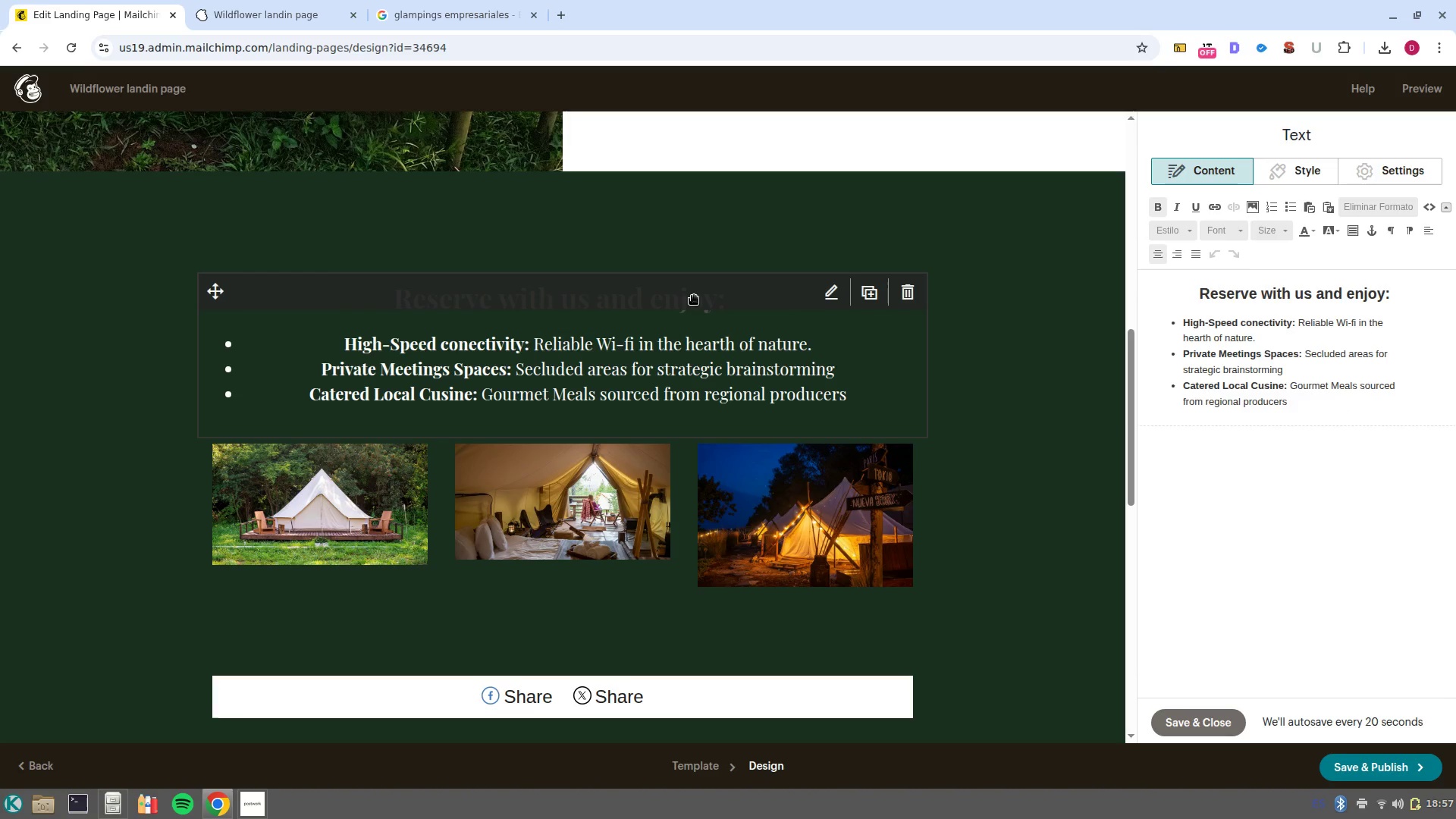 
left_click([692, 297])
 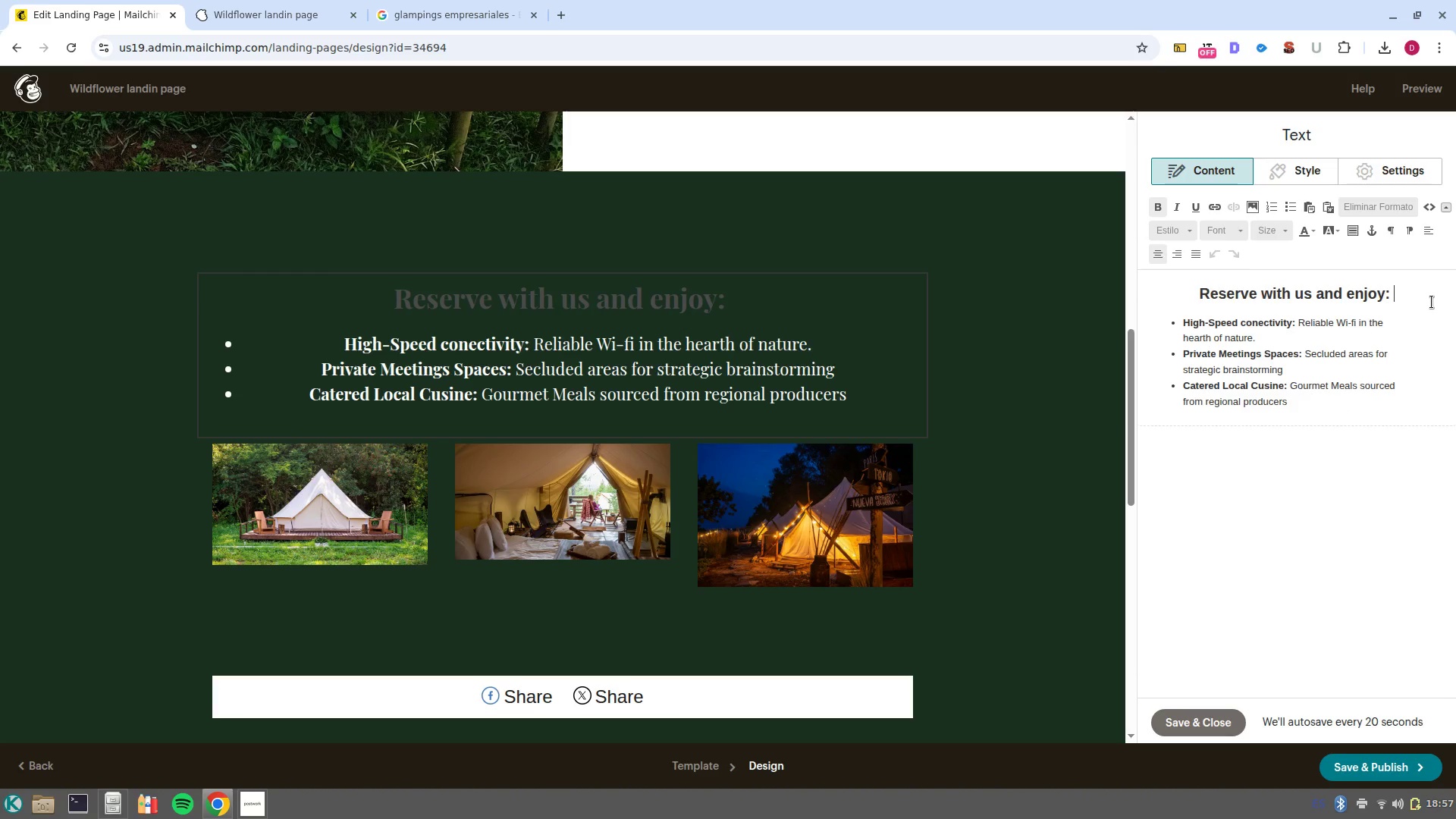 
left_click_drag(start_coordinate=[1413, 300], to_coordinate=[1119, 278])
 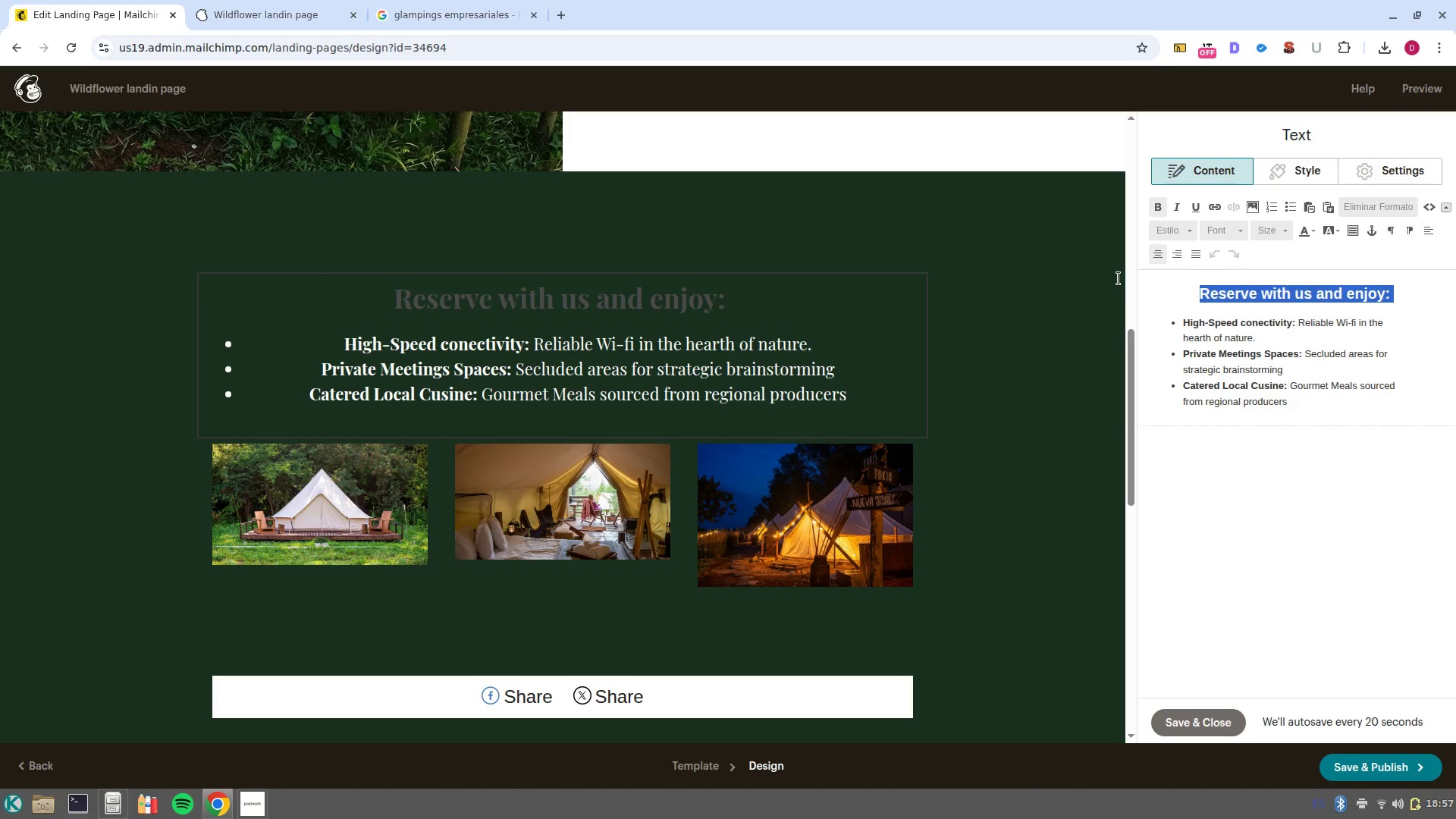 
type(Corporate Amenities)
 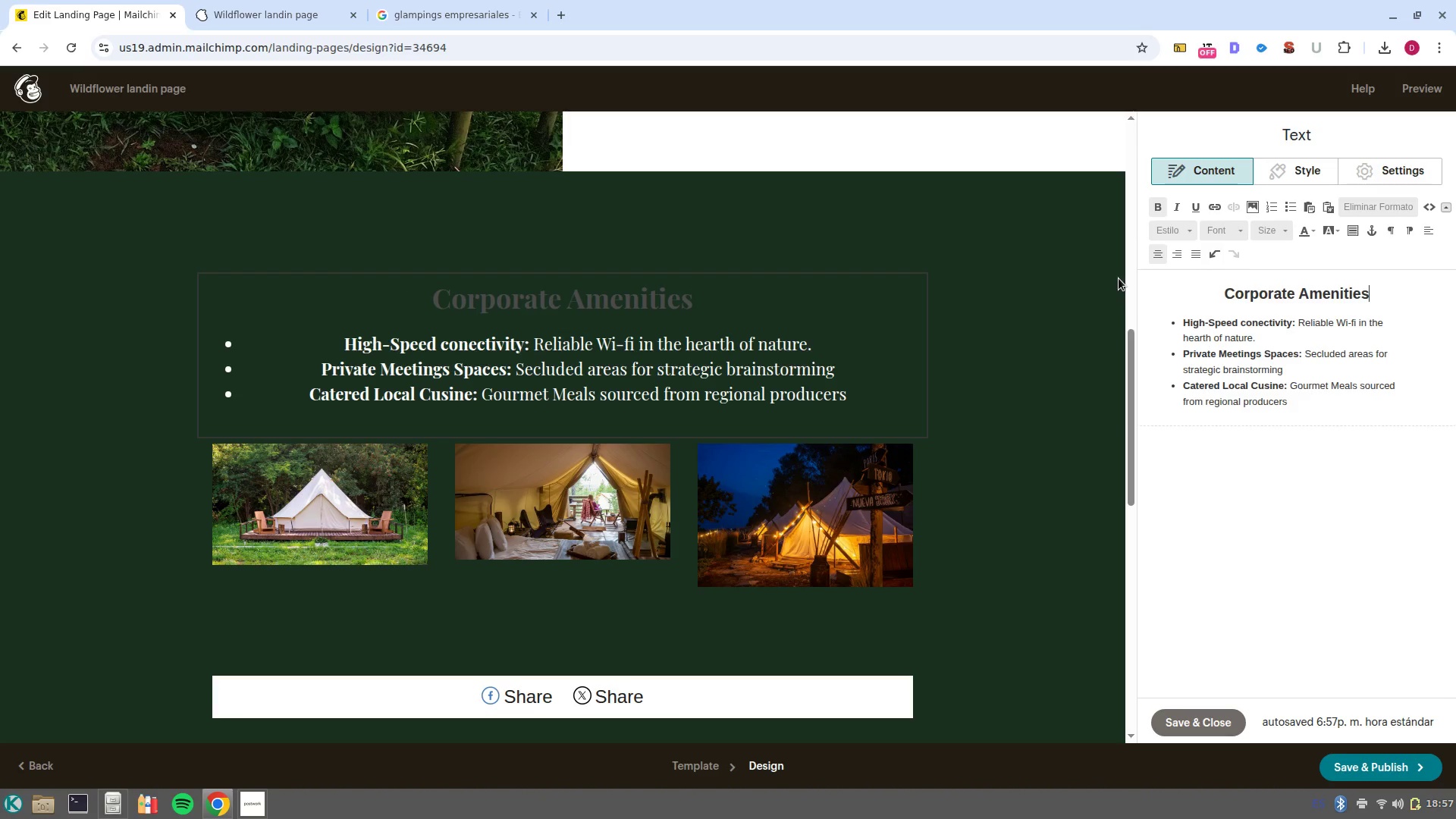 
left_click_drag(start_coordinate=[1393, 302], to_coordinate=[1226, 298])
 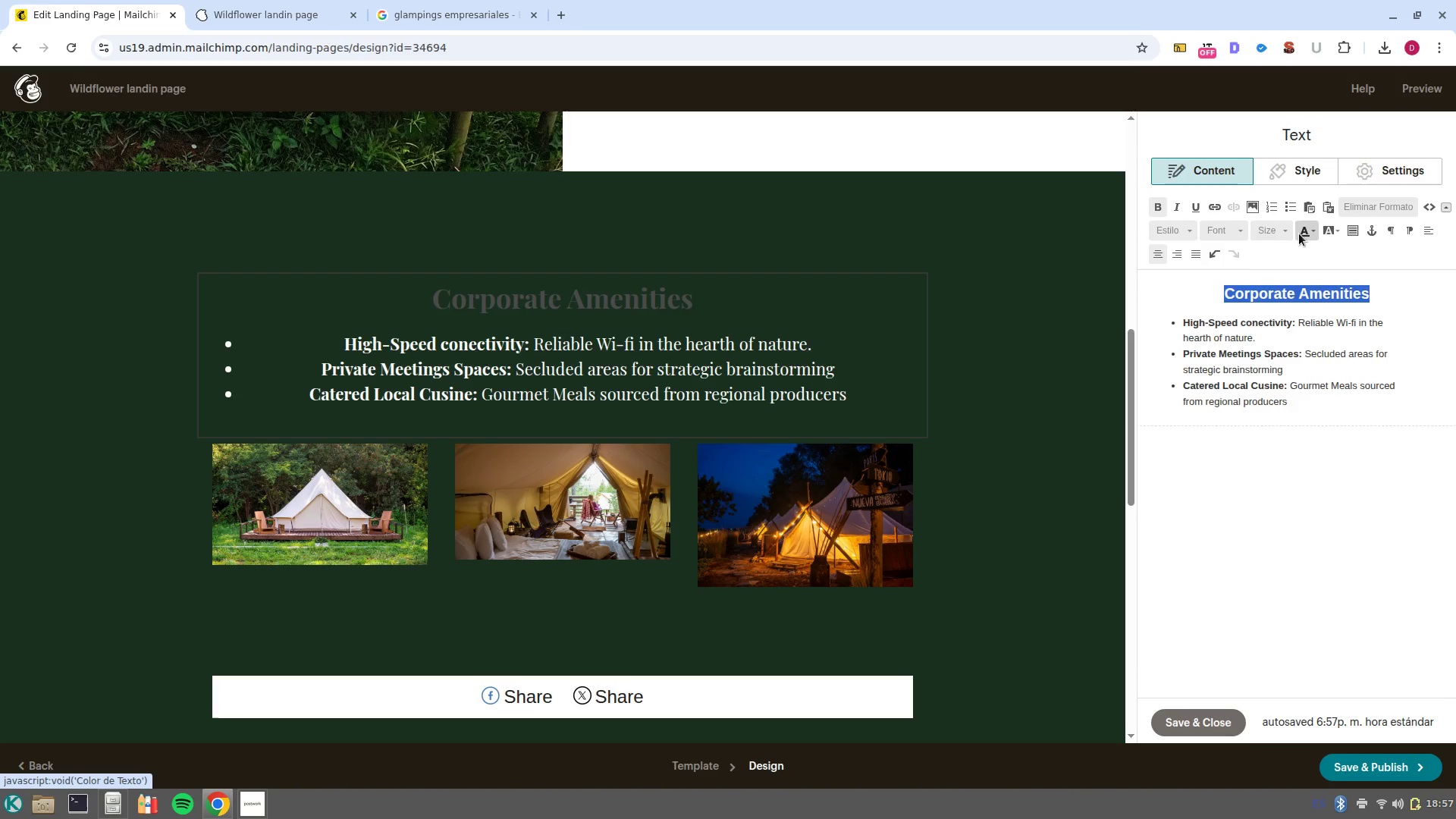 
left_click([1301, 230])
 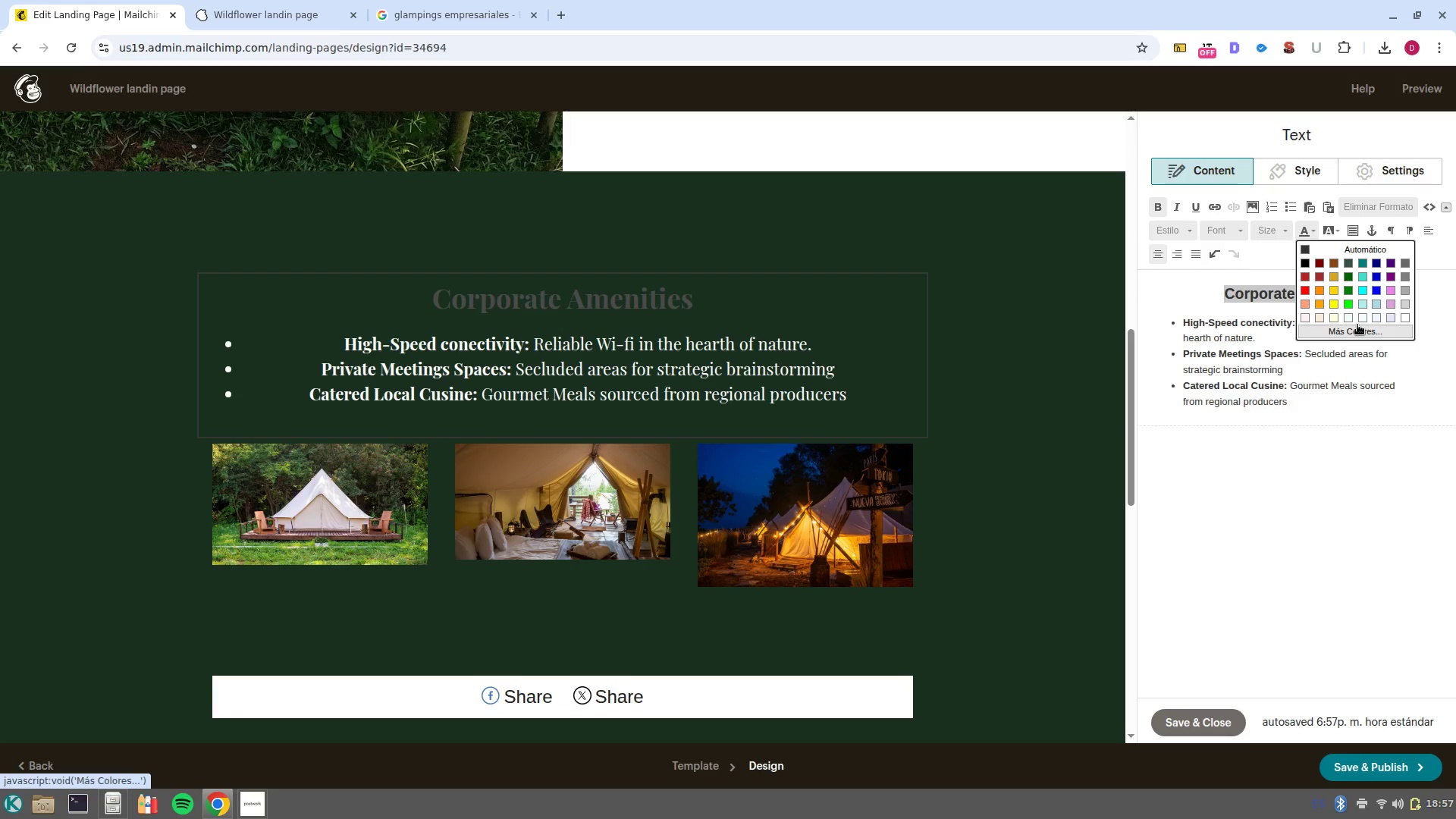 
left_click([1366, 318])
 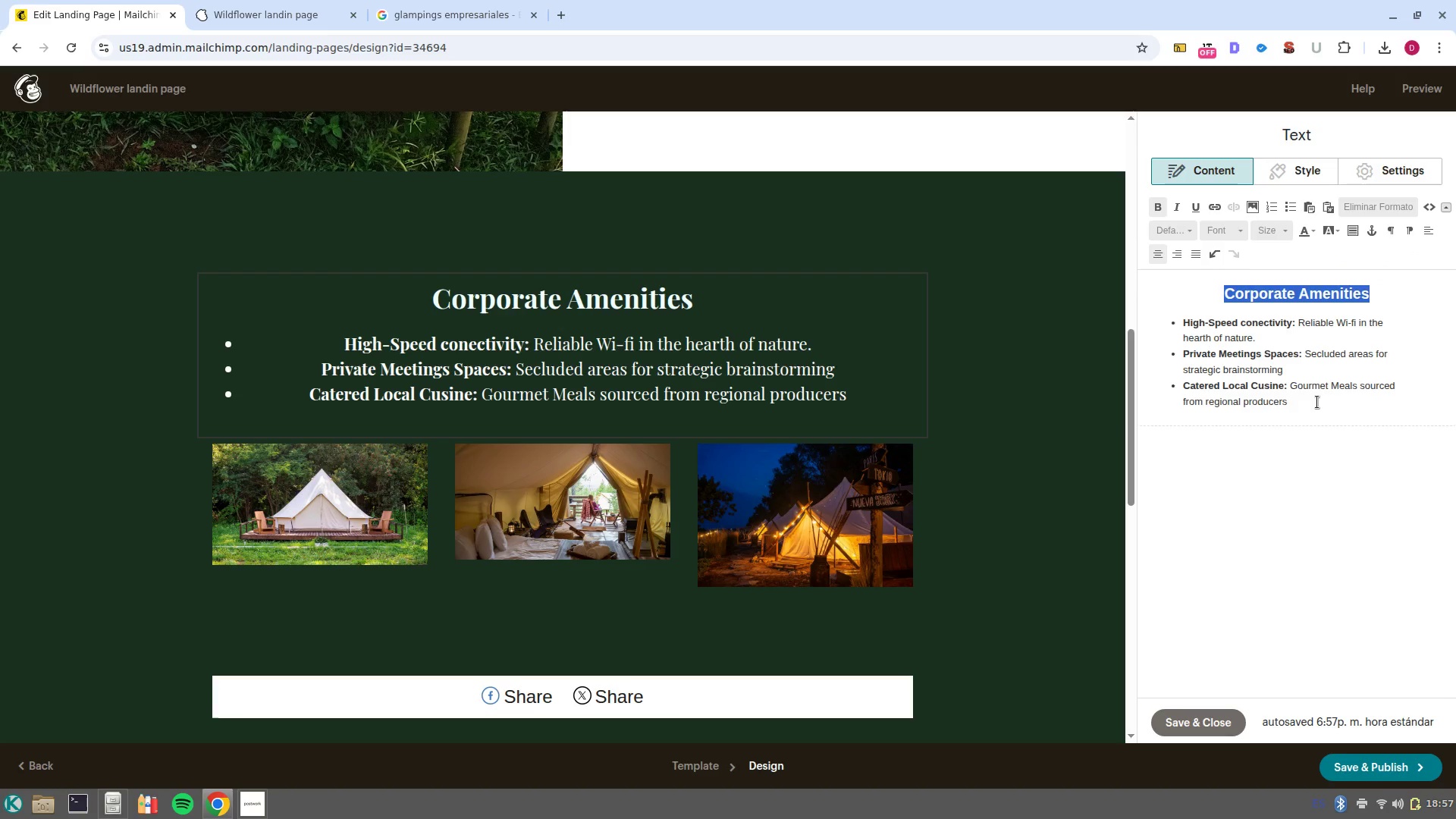 
left_click_drag(start_coordinate=[1317, 402], to_coordinate=[1168, 318])
 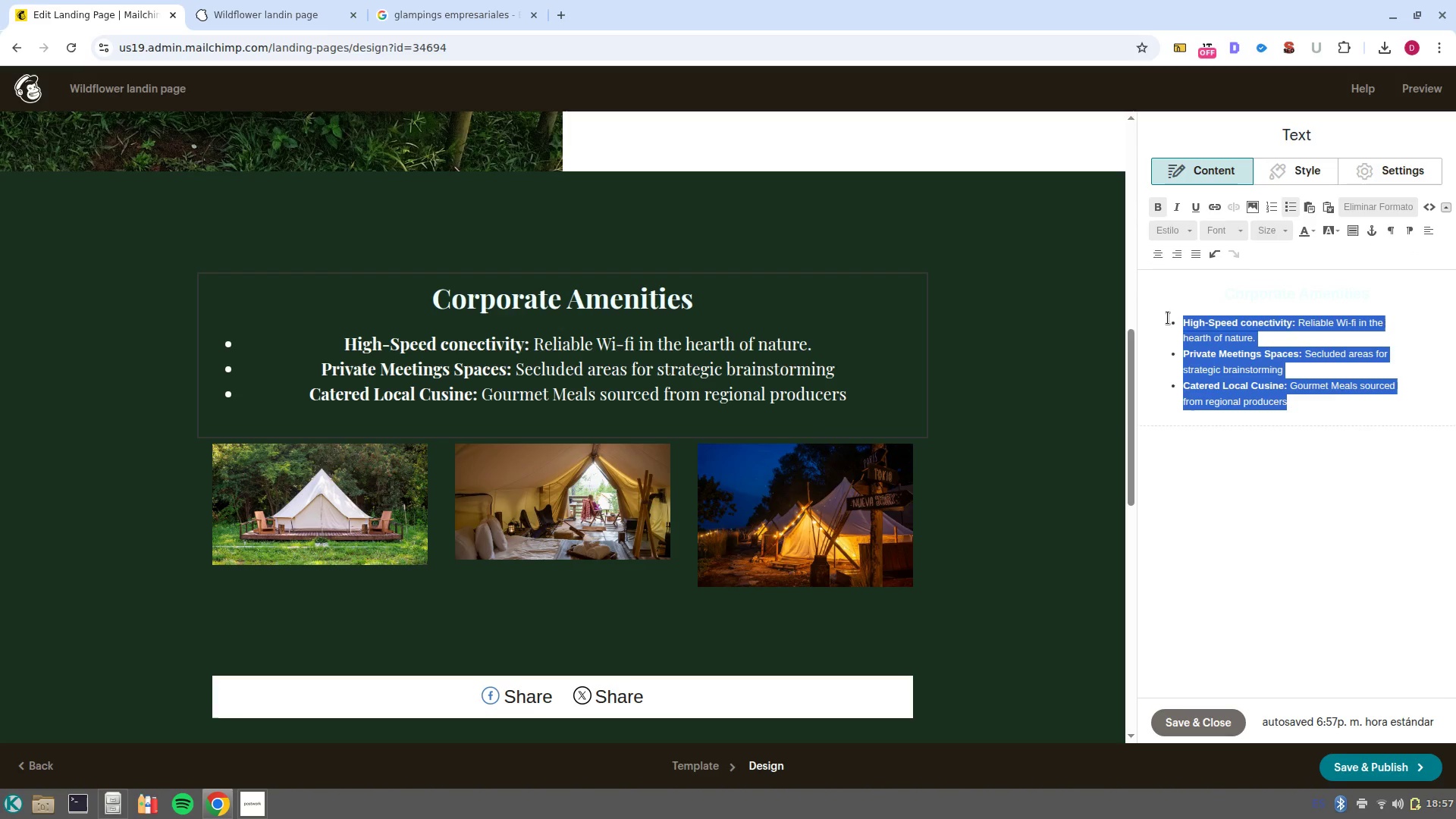 
key(Backspace)
type(Our)
 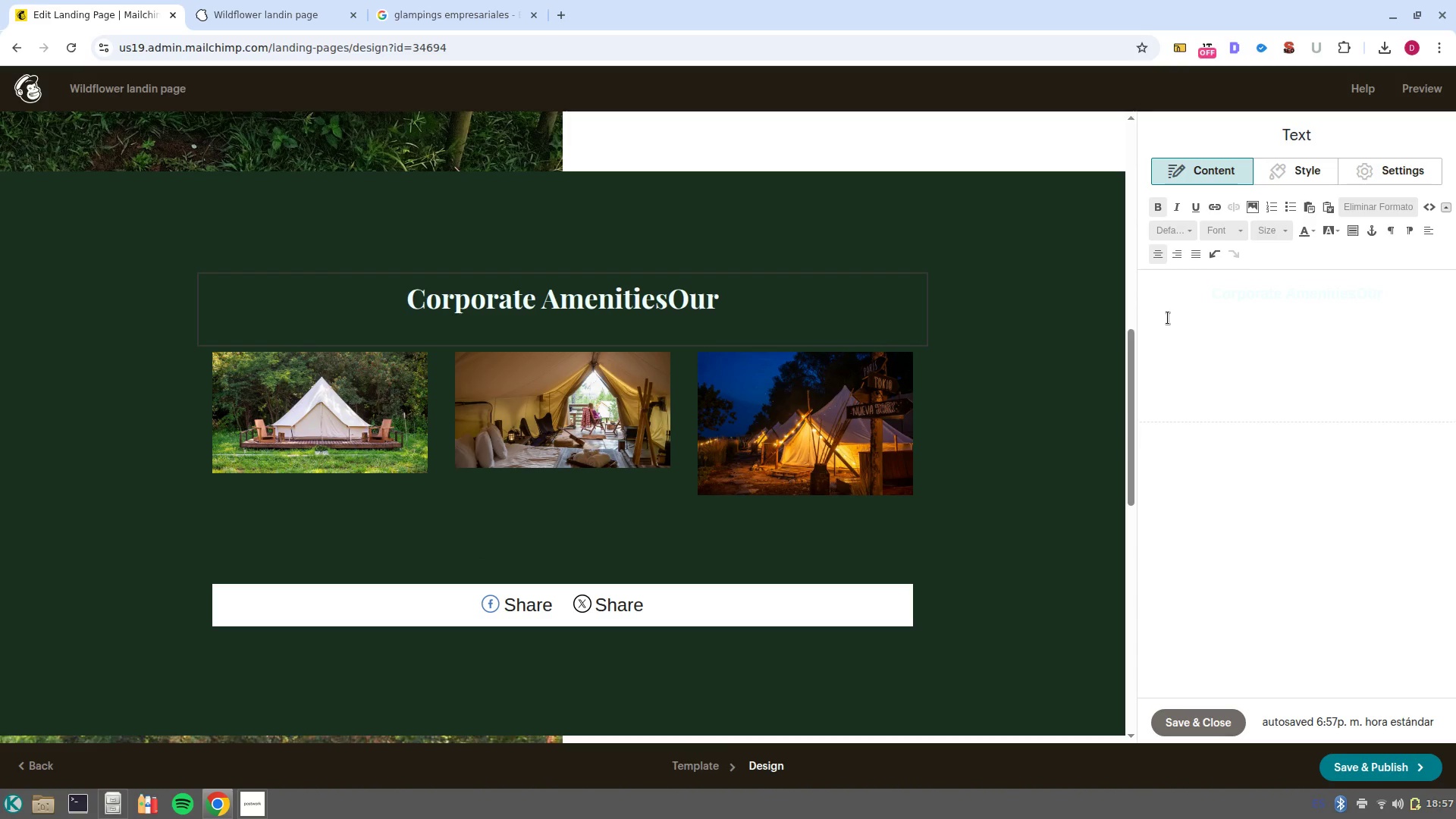 
key(Control+Z)
 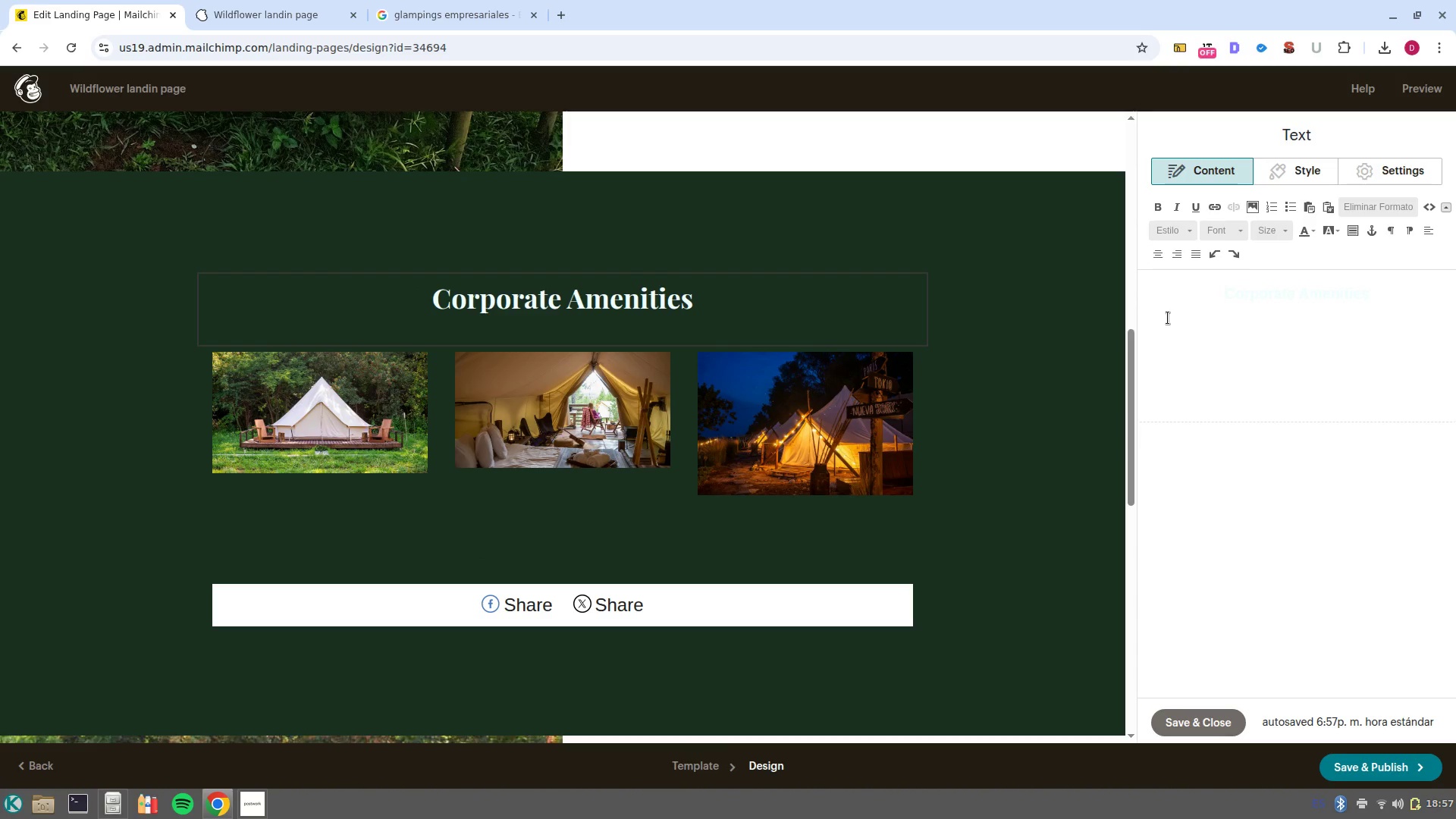 
key(Control+Z)
 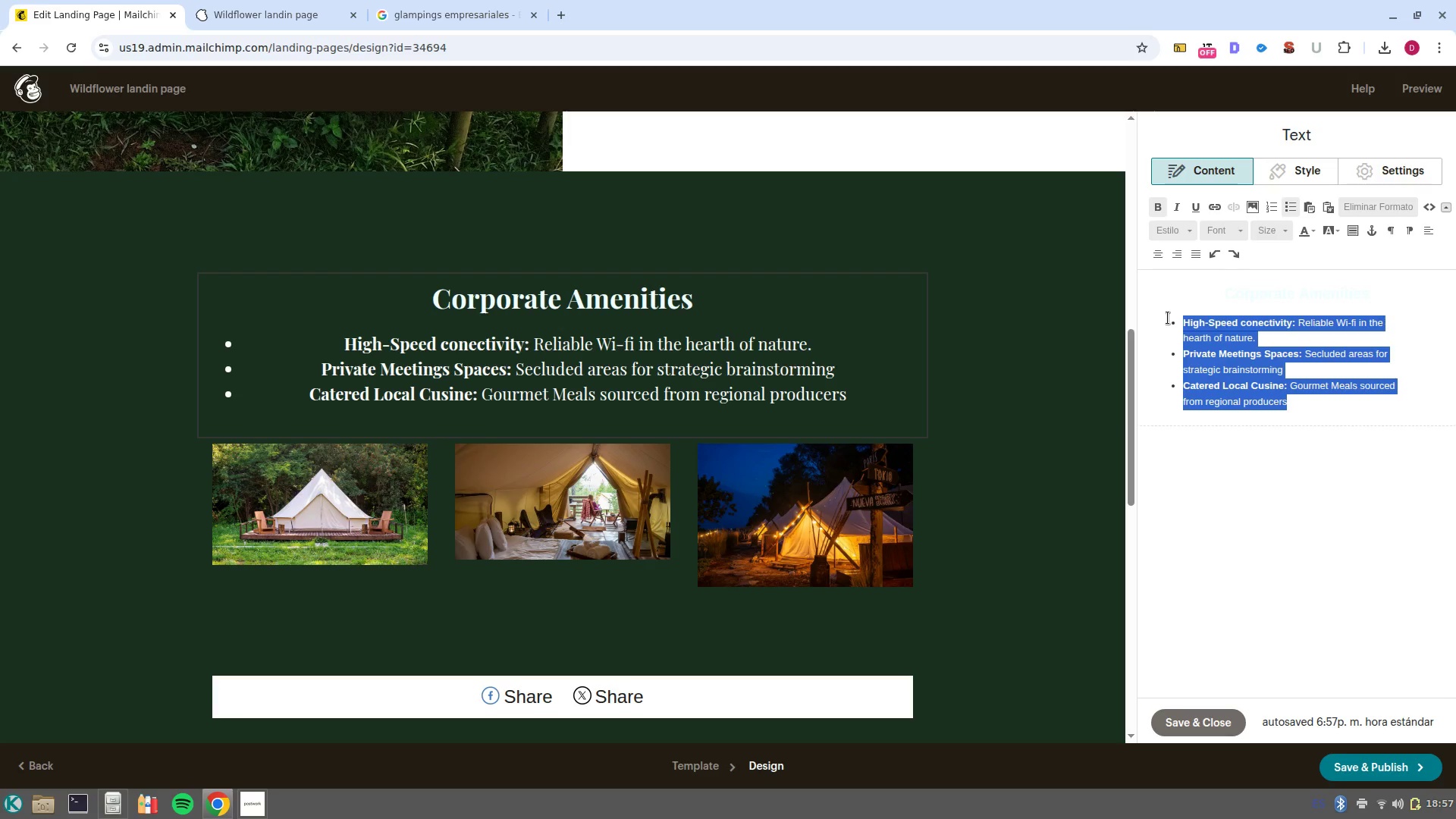 
left_click([1187, 321])
 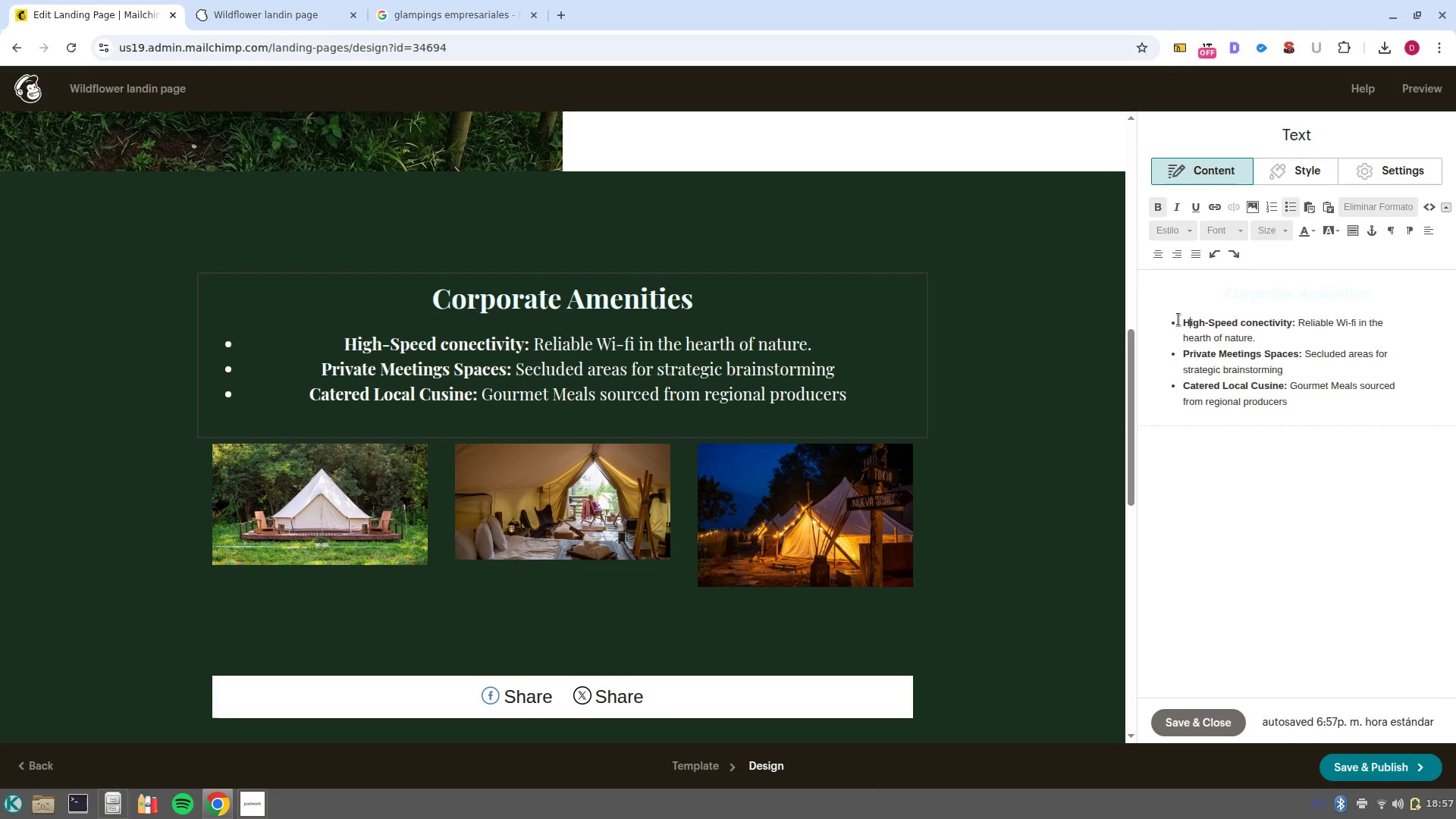 
left_click([1183, 321])
 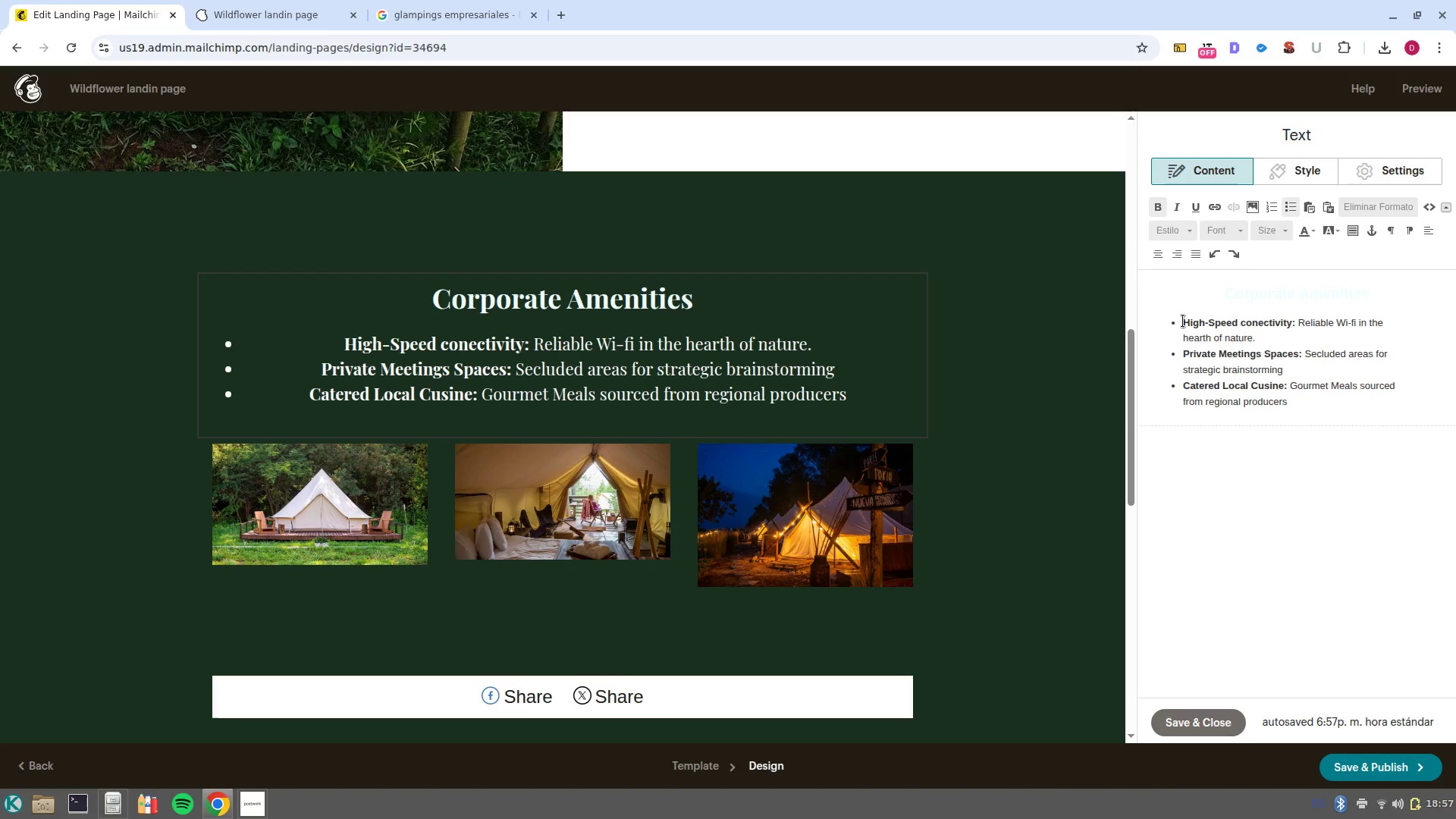 
type(Out )
 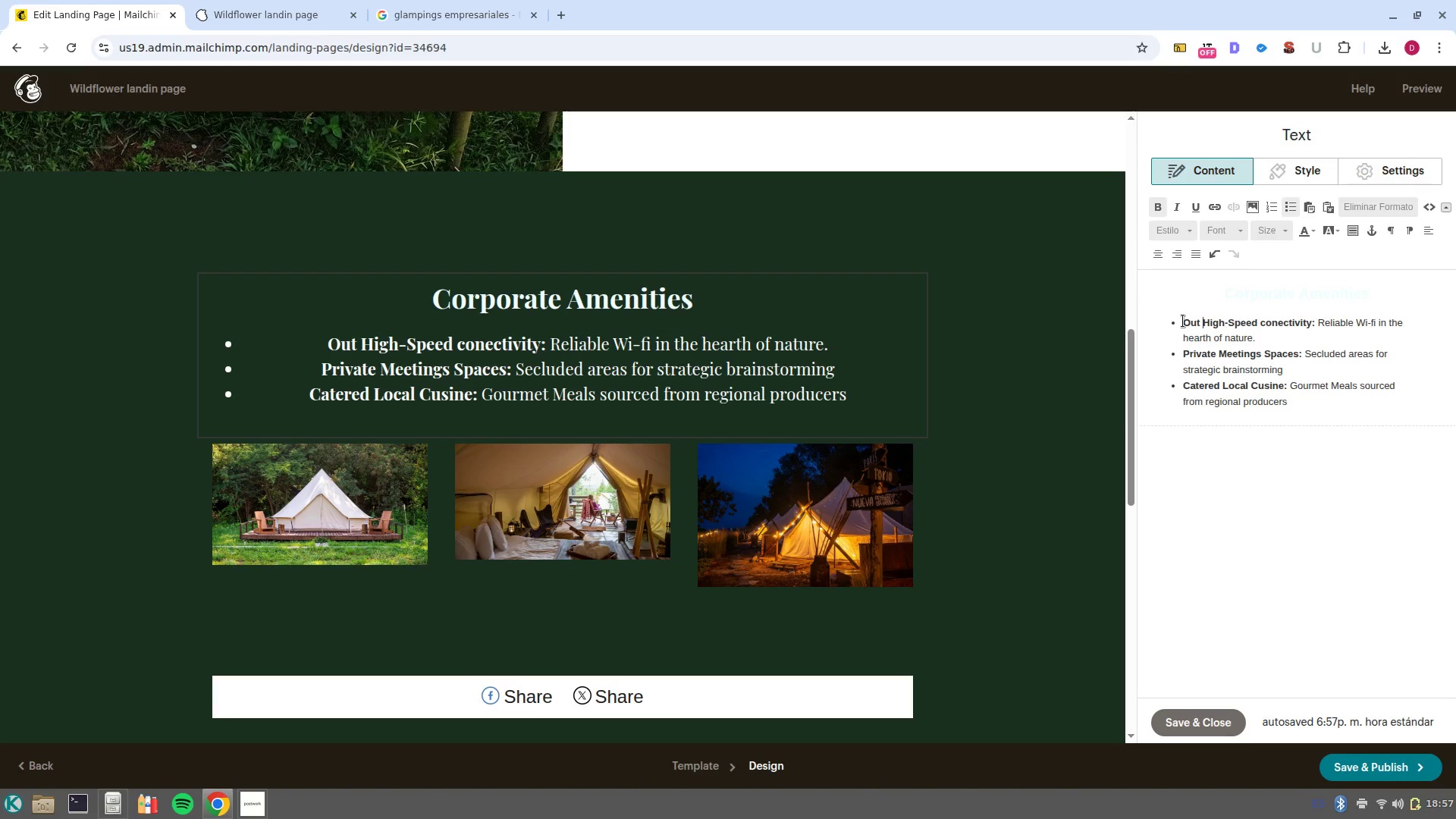 
key(Enter)
 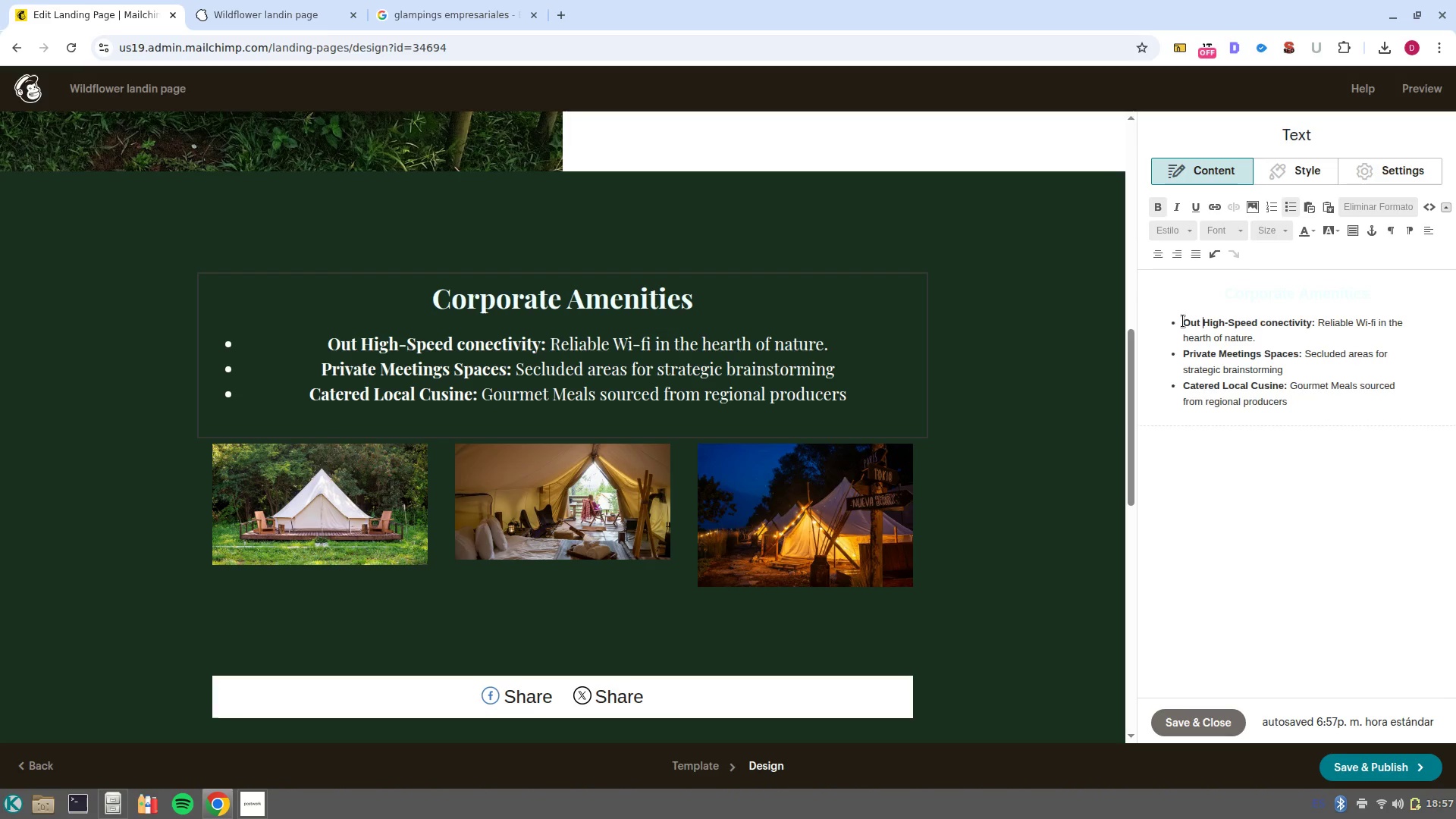 
key(Enter)
 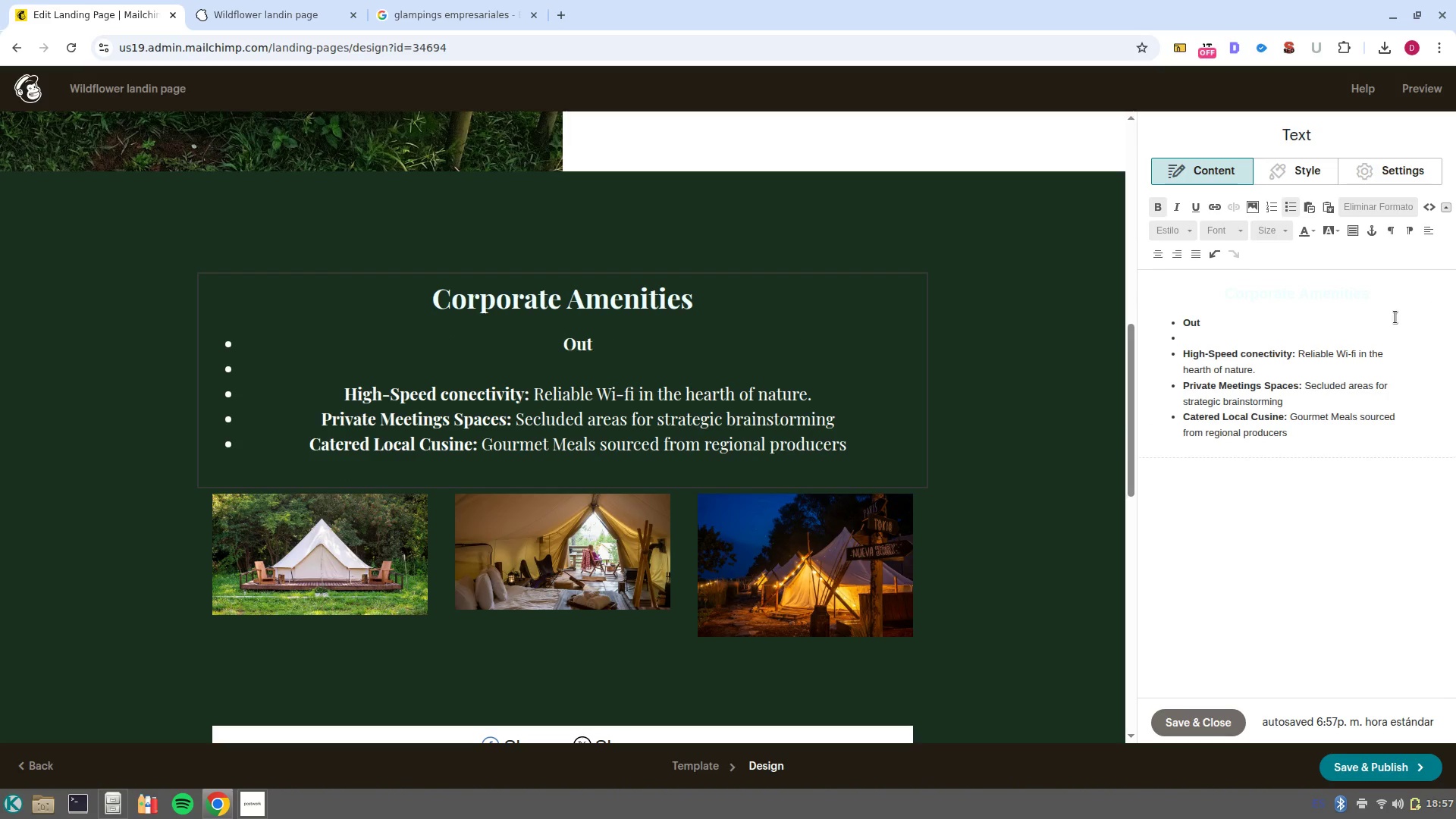 
left_click([1318, 318])
 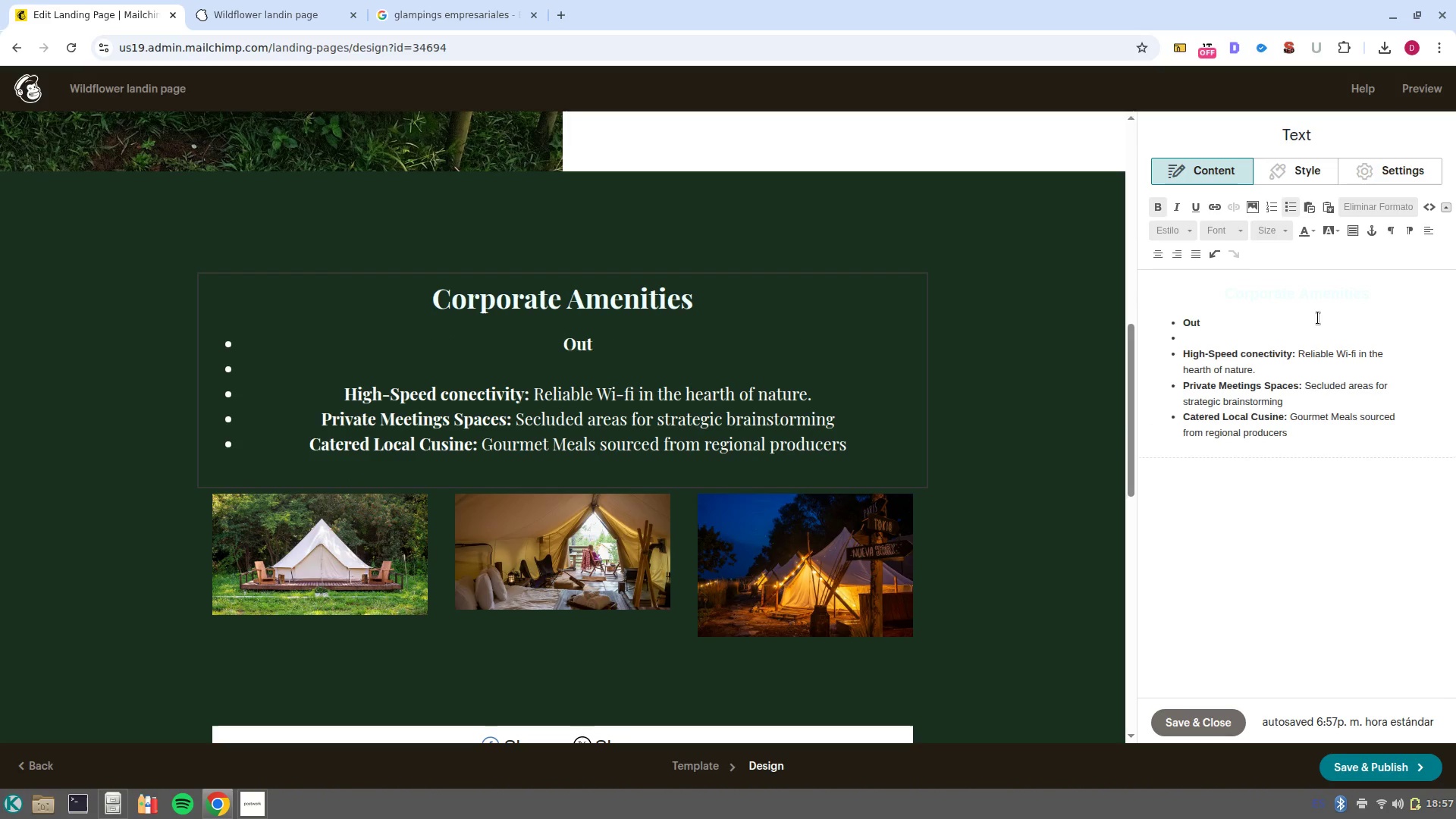 
key(Backspace)
type(r sites are equipped for exc)
key(Backspace)
type(ecutive retreats, team/builing wot)
key(Backspace)
type(rkshops, and incentive tris)
key(Backspace)
type(ps. From luxury glamping pods to boutique hotel suites, we ensure your team has te privacy and inspiration thwy )
key(Backspace)
key(Backspace)
type(e)
key(Backspace)
key(Backspace)
type(ey need.)
 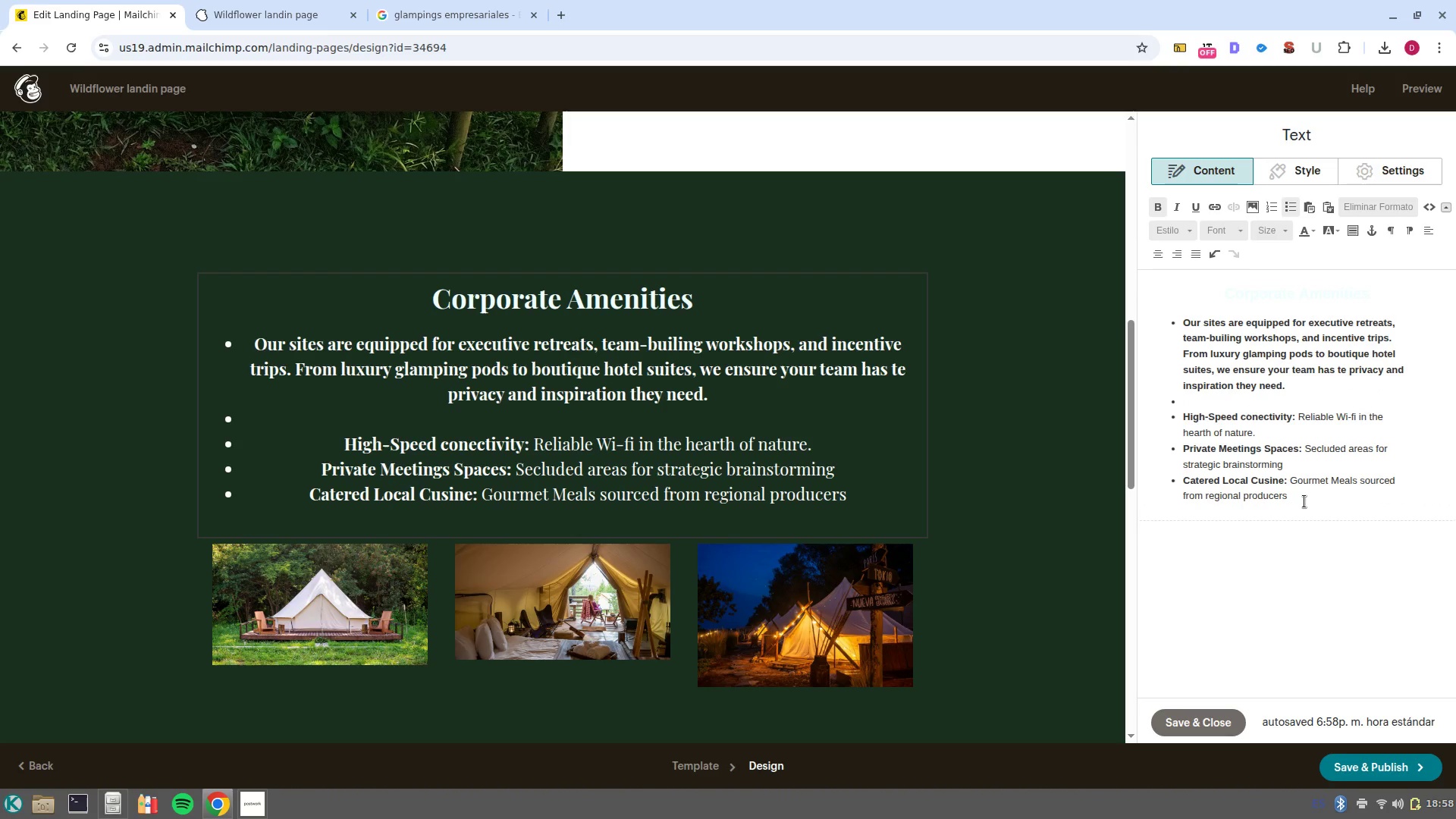 
left_click_drag(start_coordinate=[1306, 499], to_coordinate=[1175, 412])
 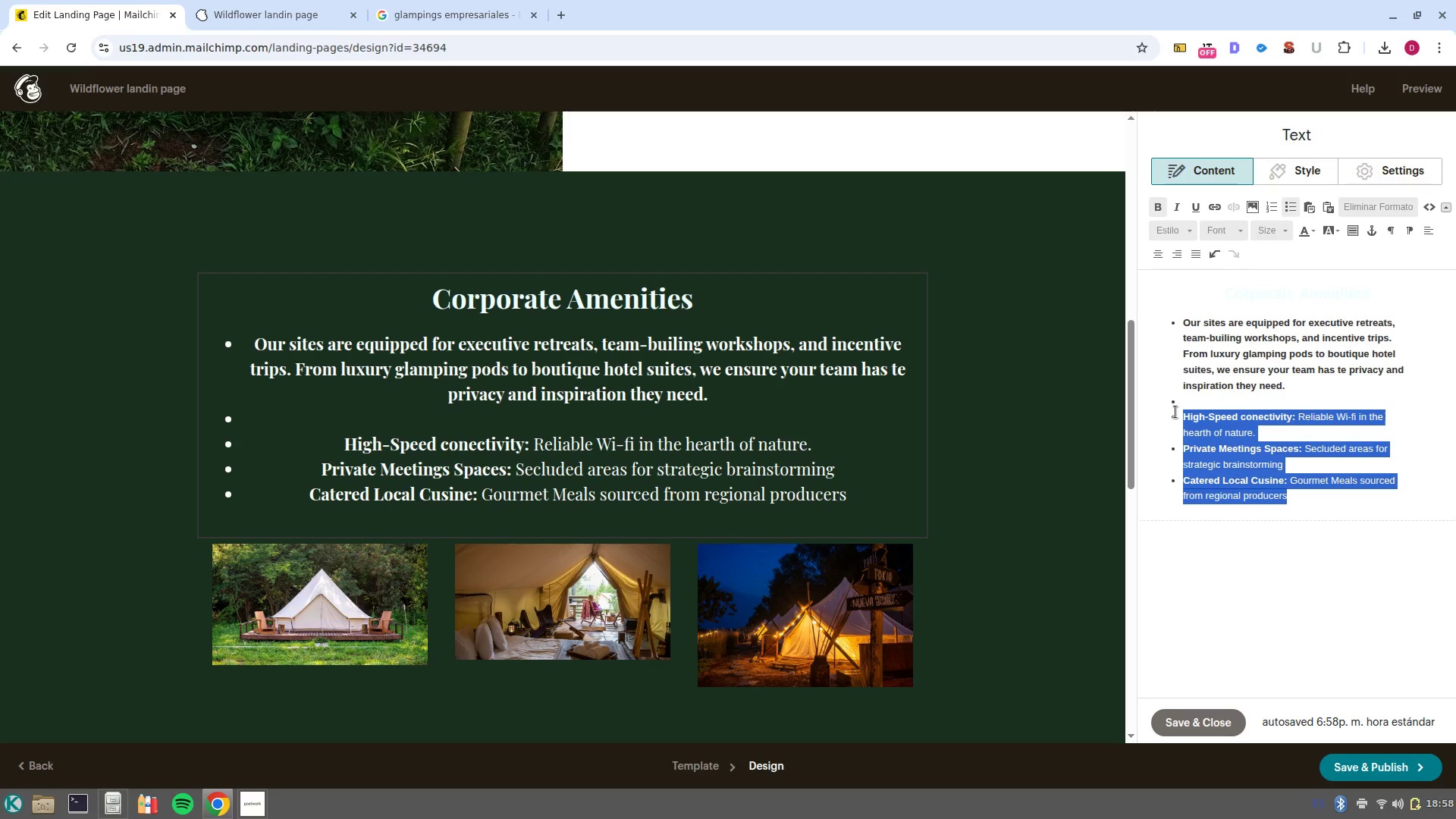 
key(Control+X)
 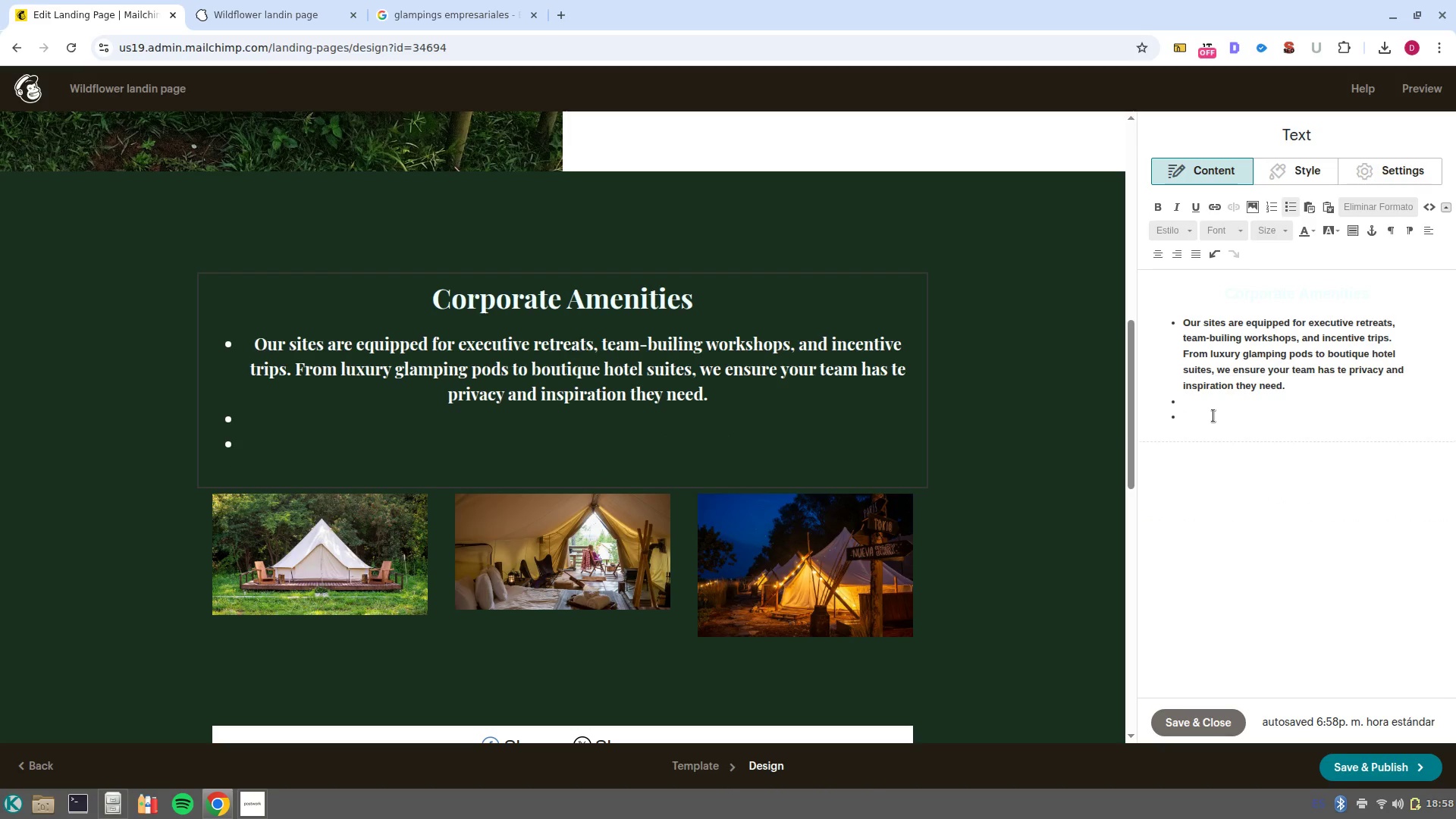 
key(Backspace)
 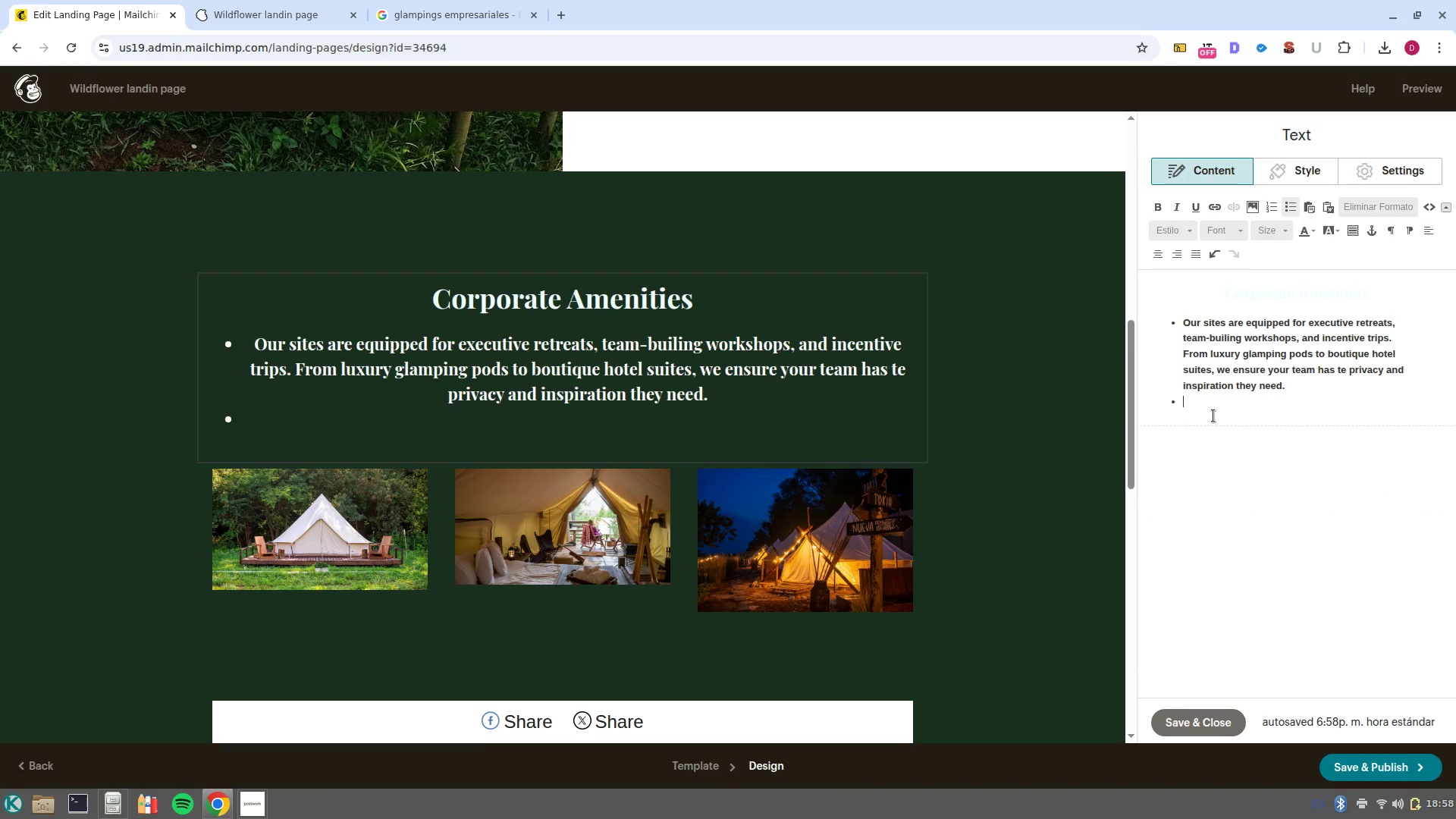 
key(Backspace)
 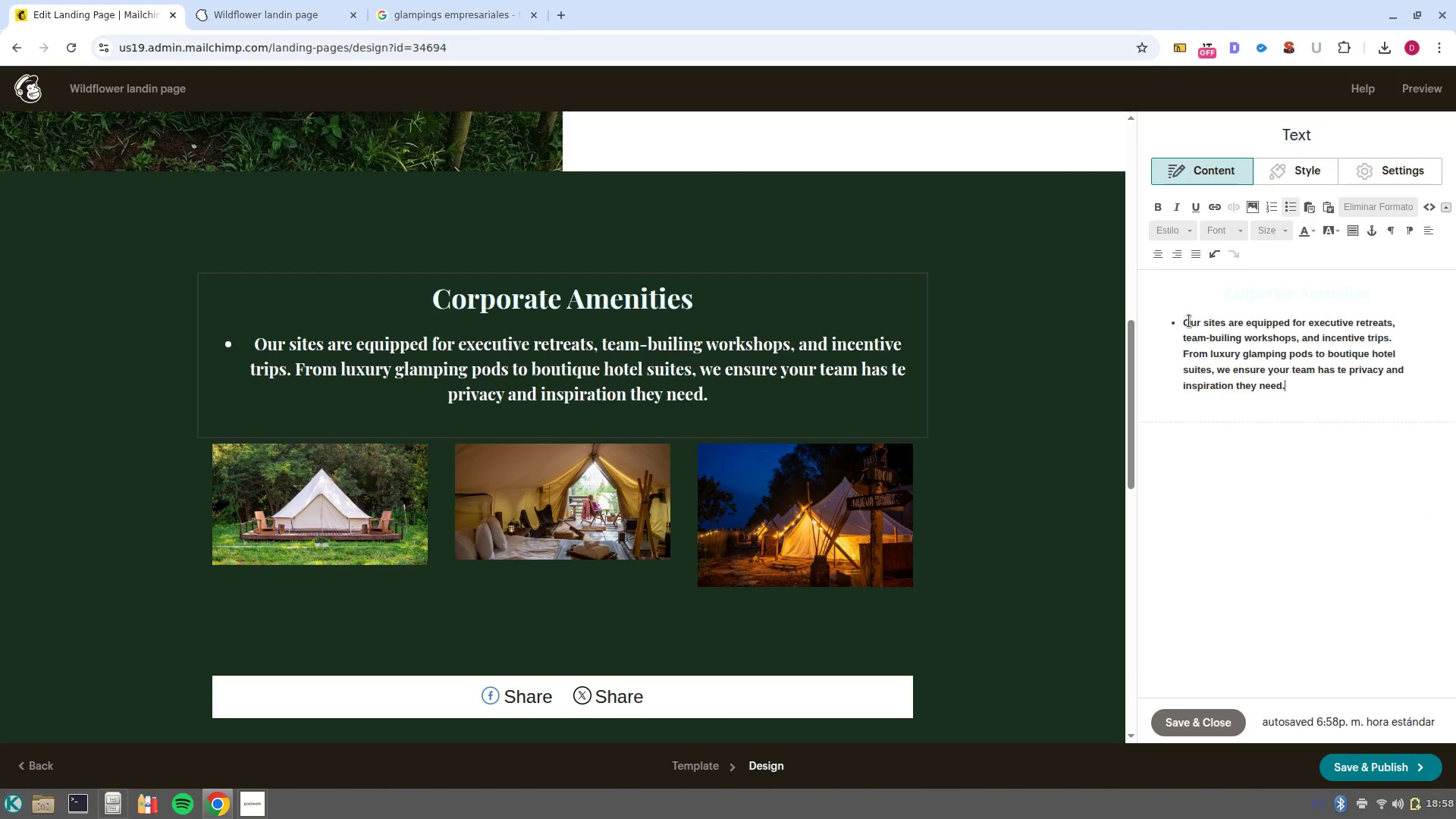 
left_click([1185, 322])
 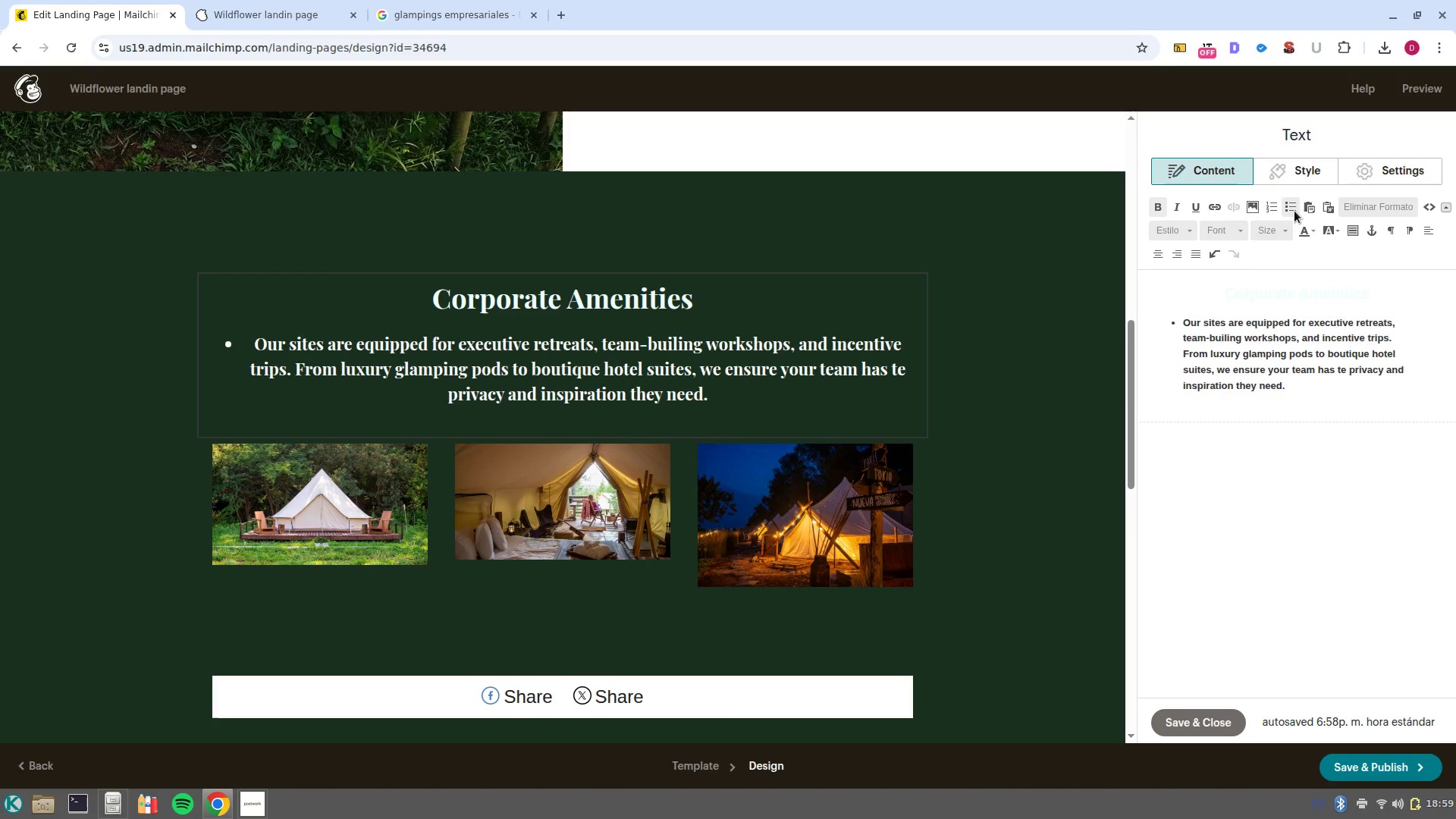 
left_click([1293, 207])
 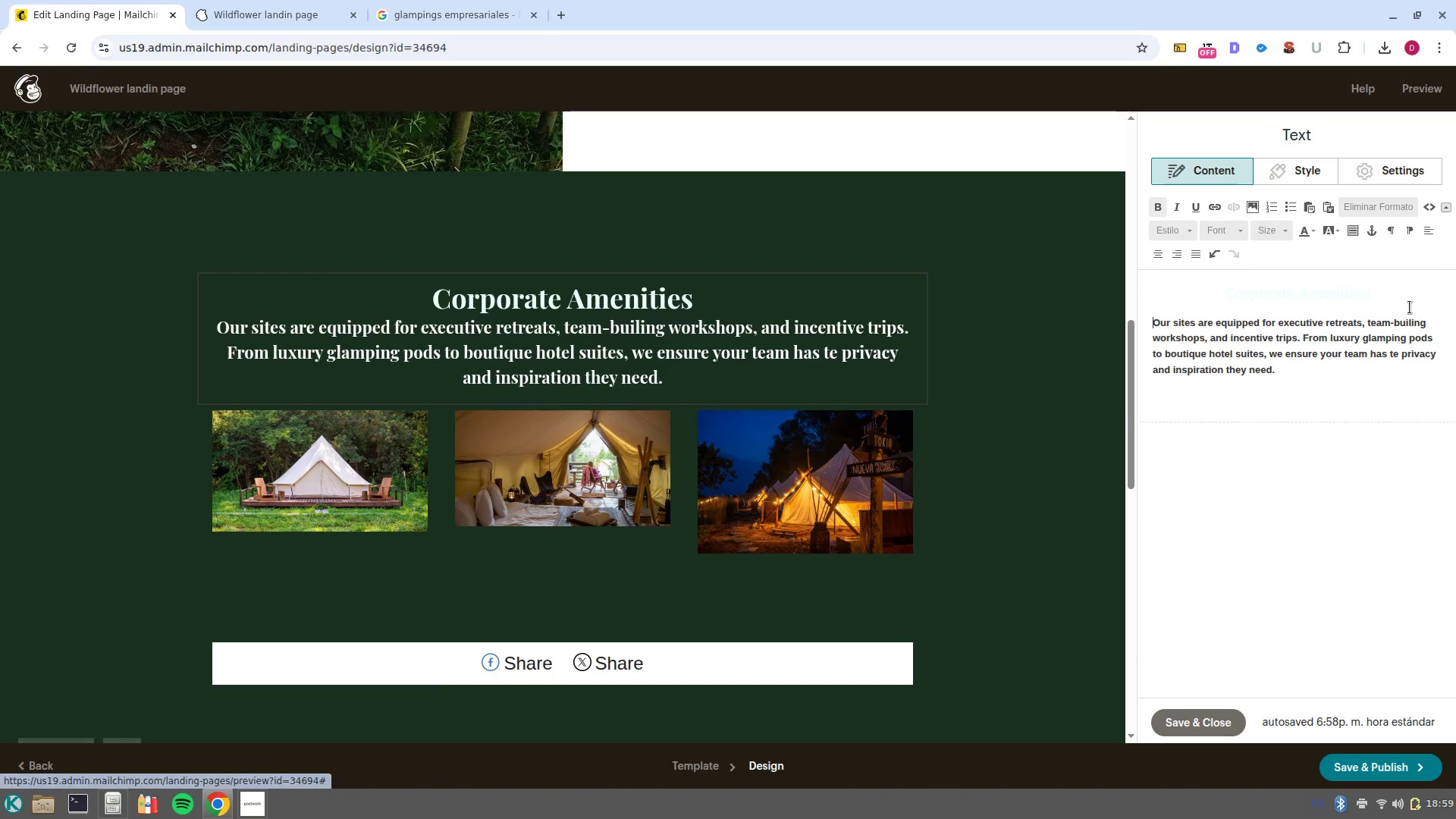 
left_click([1407, 295])
 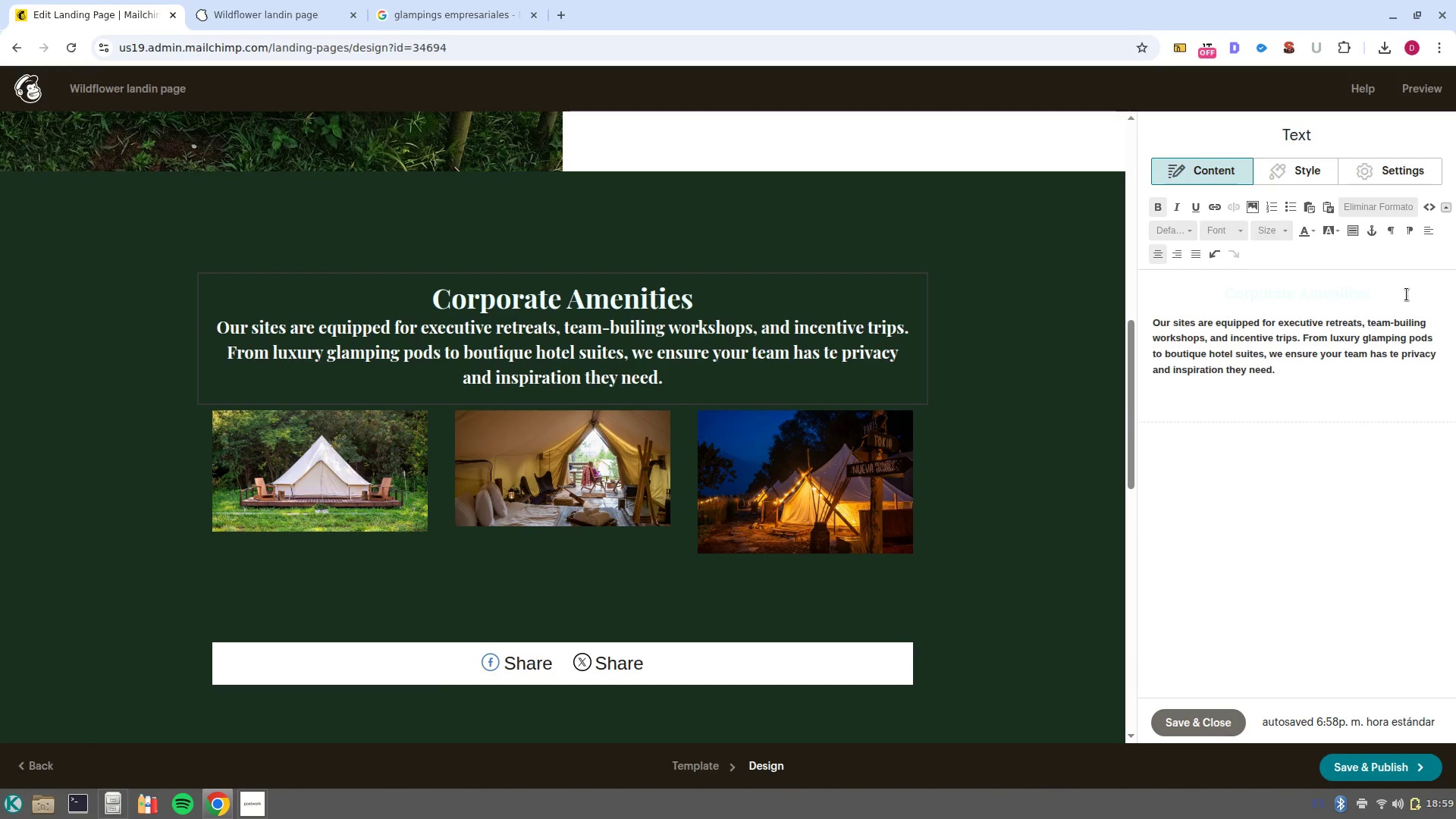 
key(NumpadEnter)
 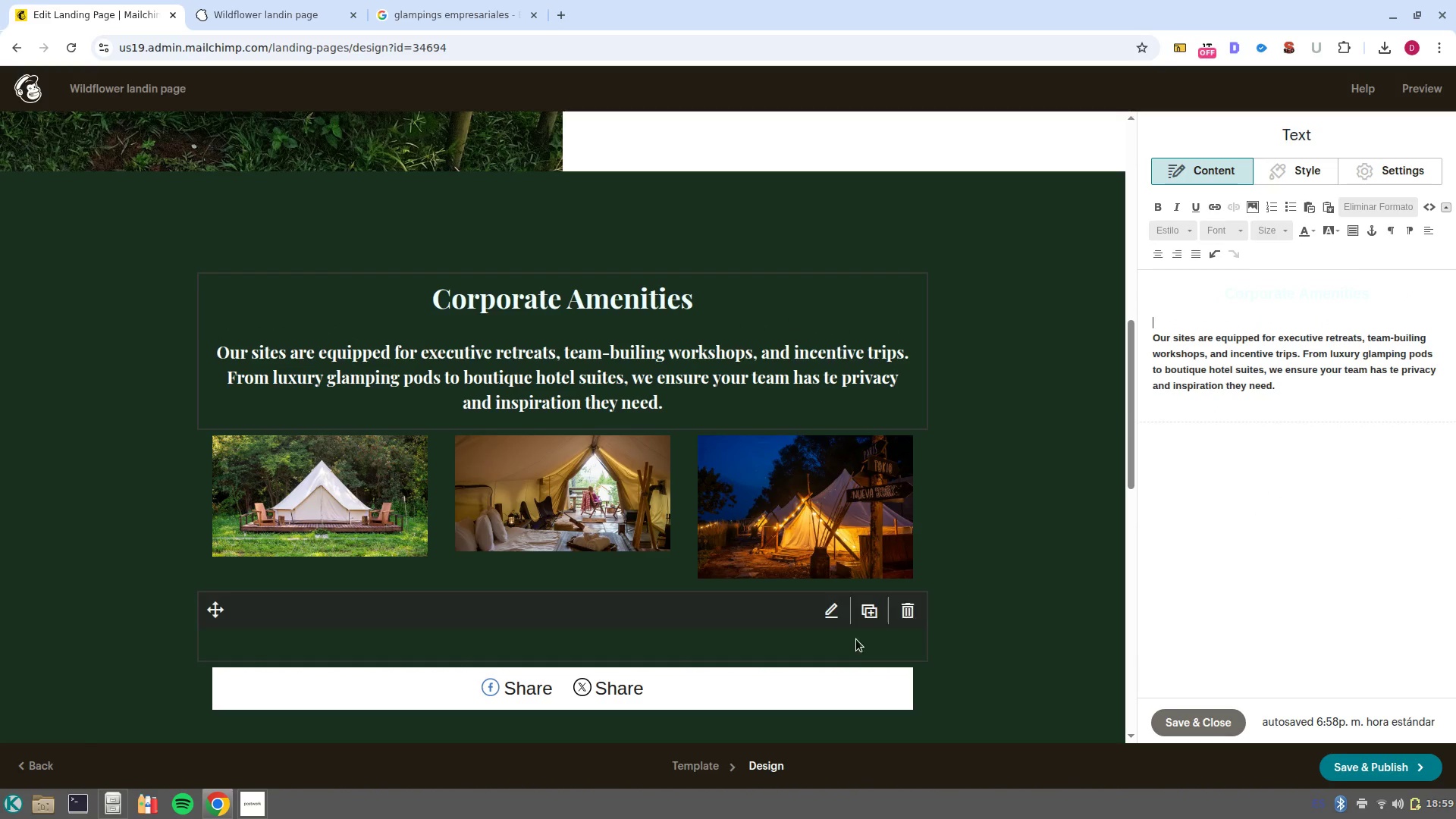 
scroll: coordinate [445, 688], scroll_direction: down, amount: 4.0
 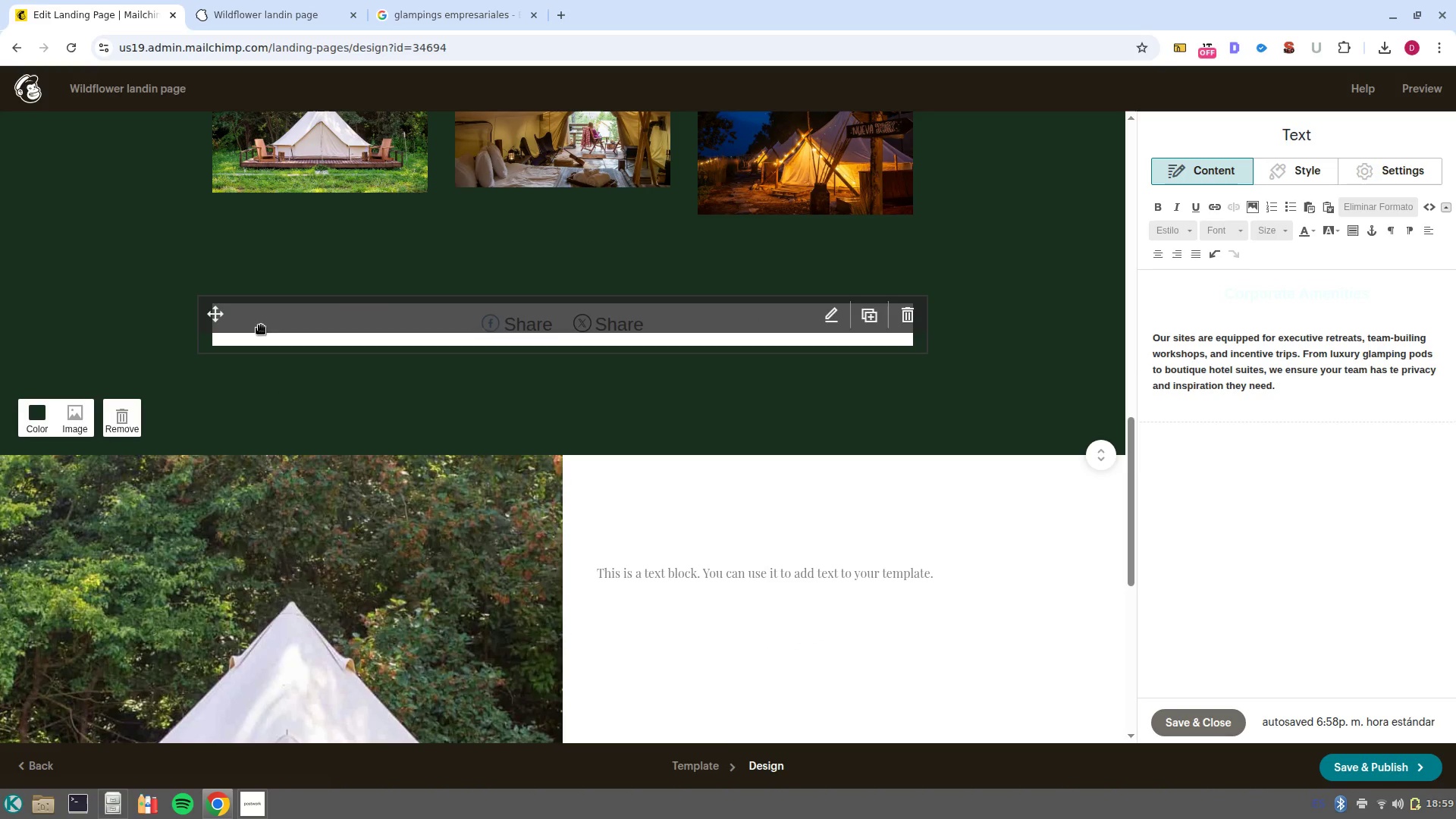 
left_click_drag(start_coordinate=[220, 317], to_coordinate=[249, 622])
 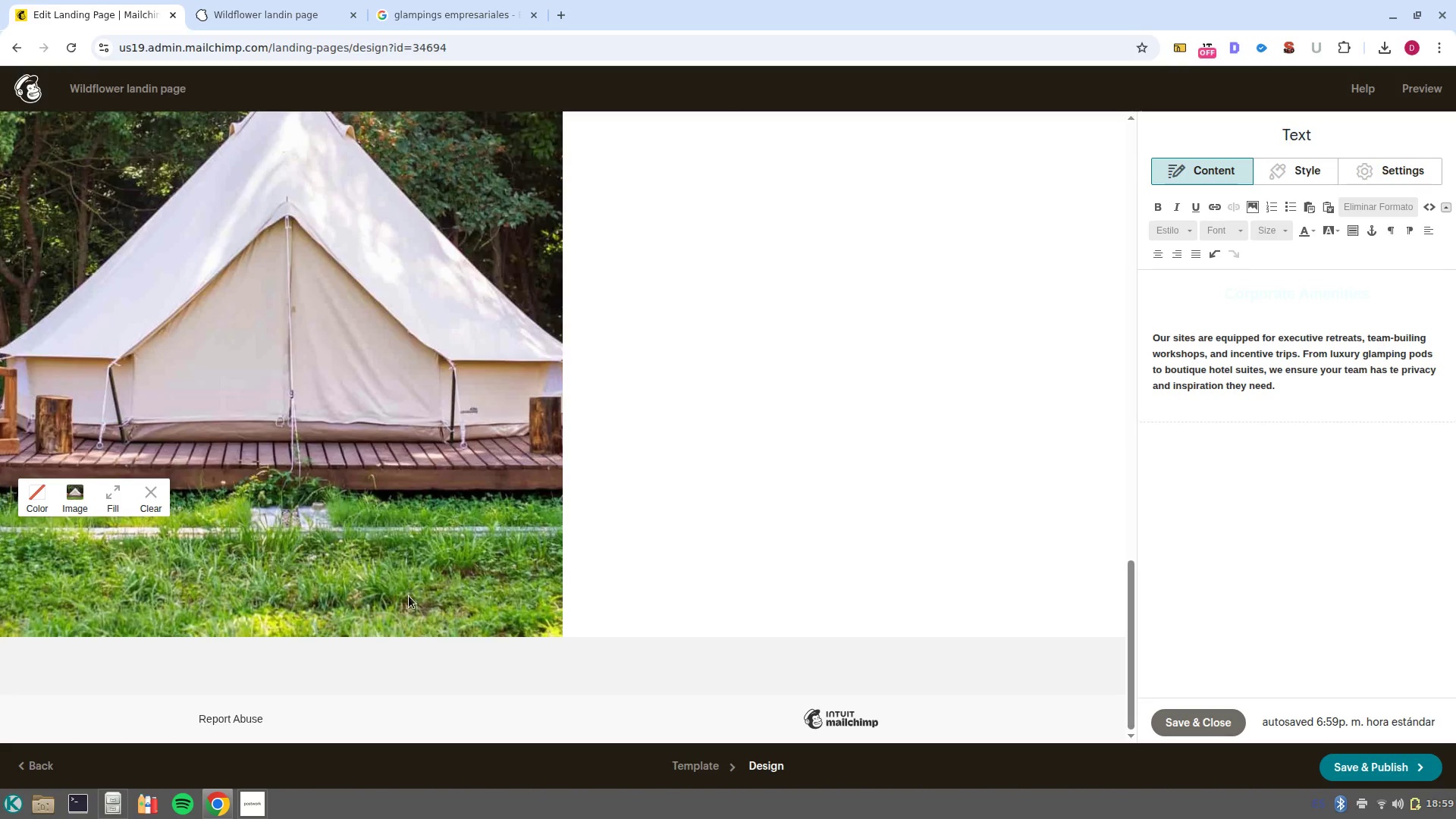 
scroll: coordinate [241, 579], scroll_direction: down, amount: 9.0
 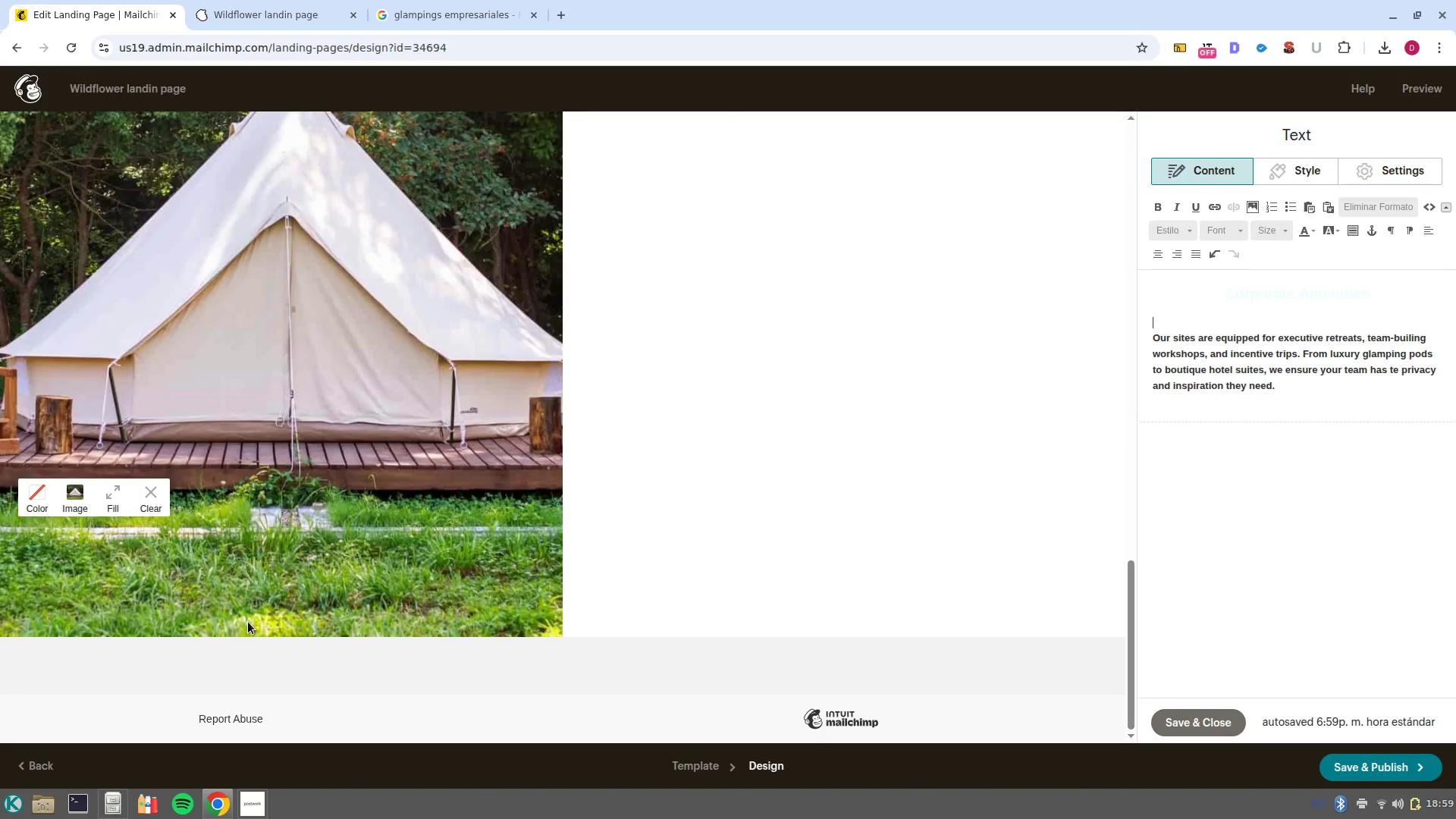 
scroll: coordinate [539, 599], scroll_direction: up, amount: 5.0
 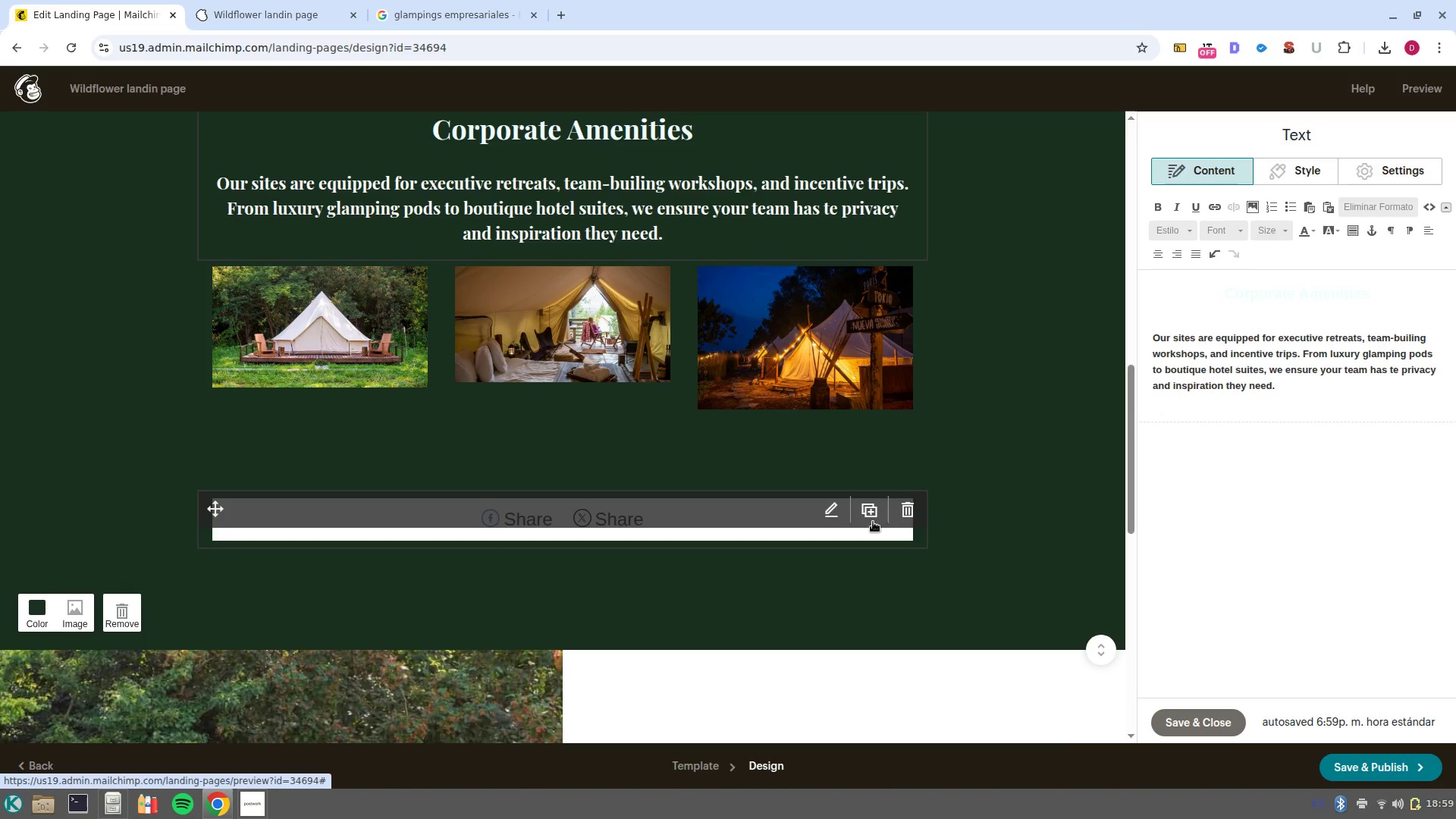 
left_click([915, 516])
 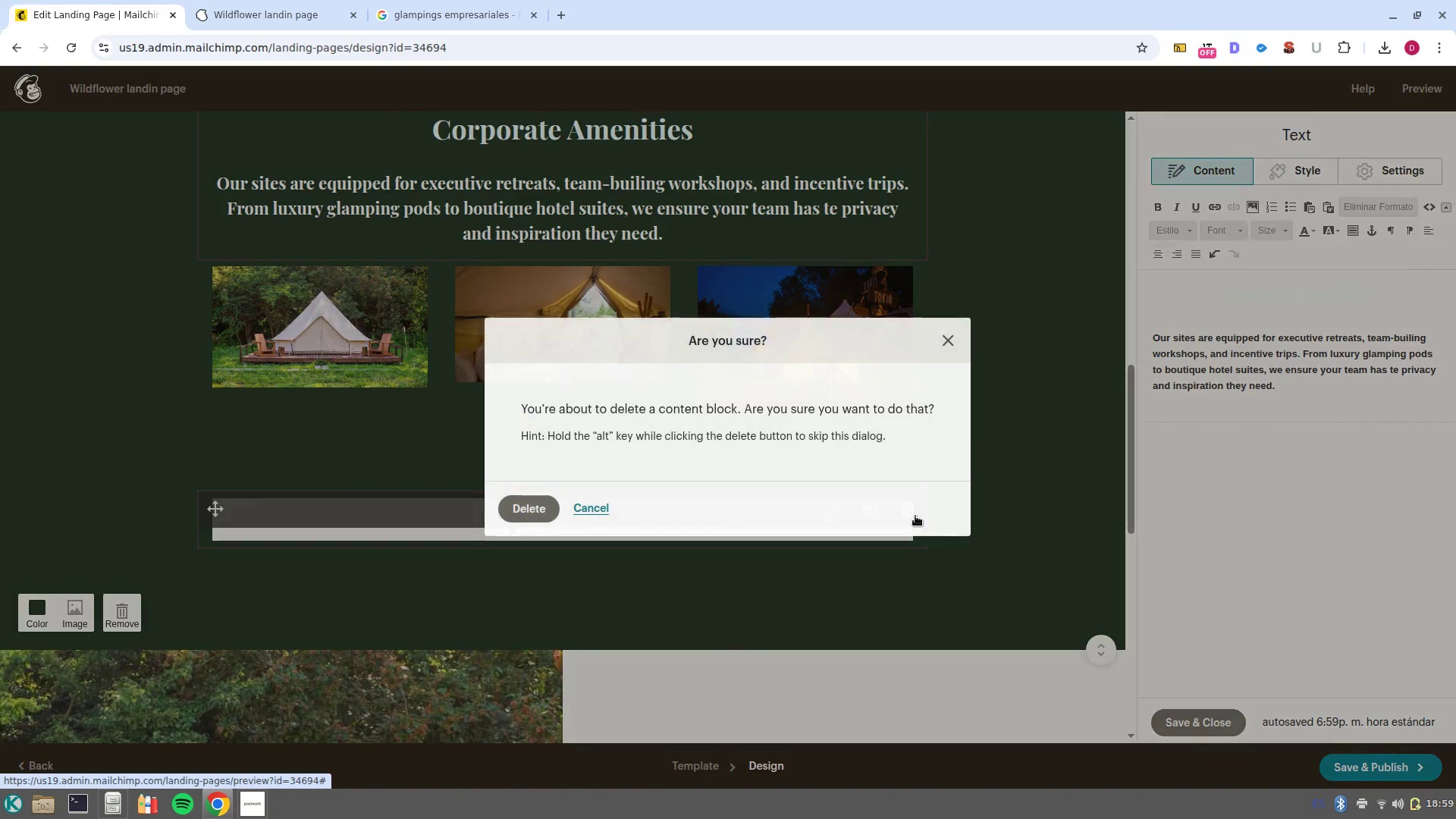 
scroll: coordinate [915, 516], scroll_direction: down, amount: 1.0
 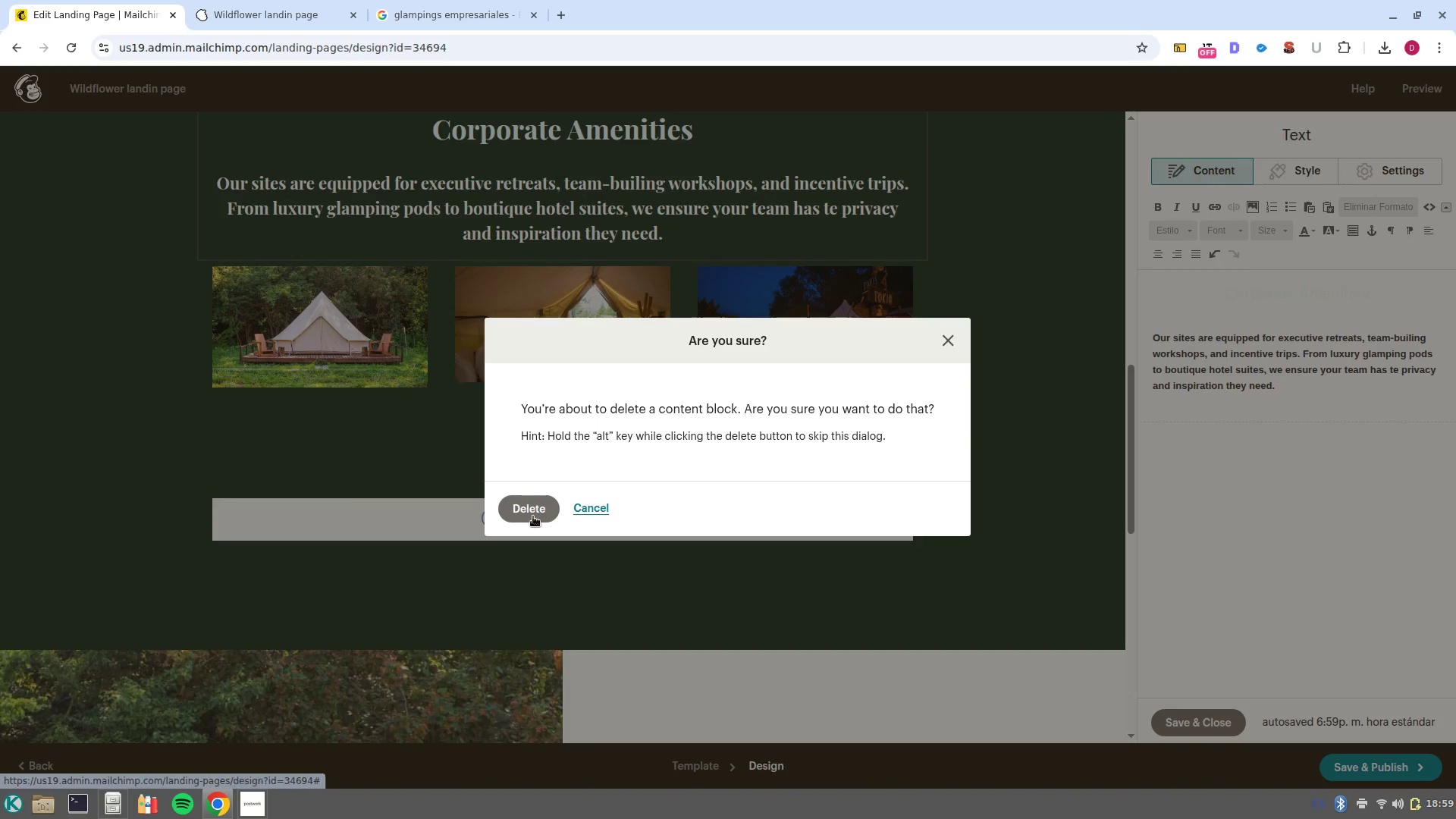 
left_click([532, 516])
 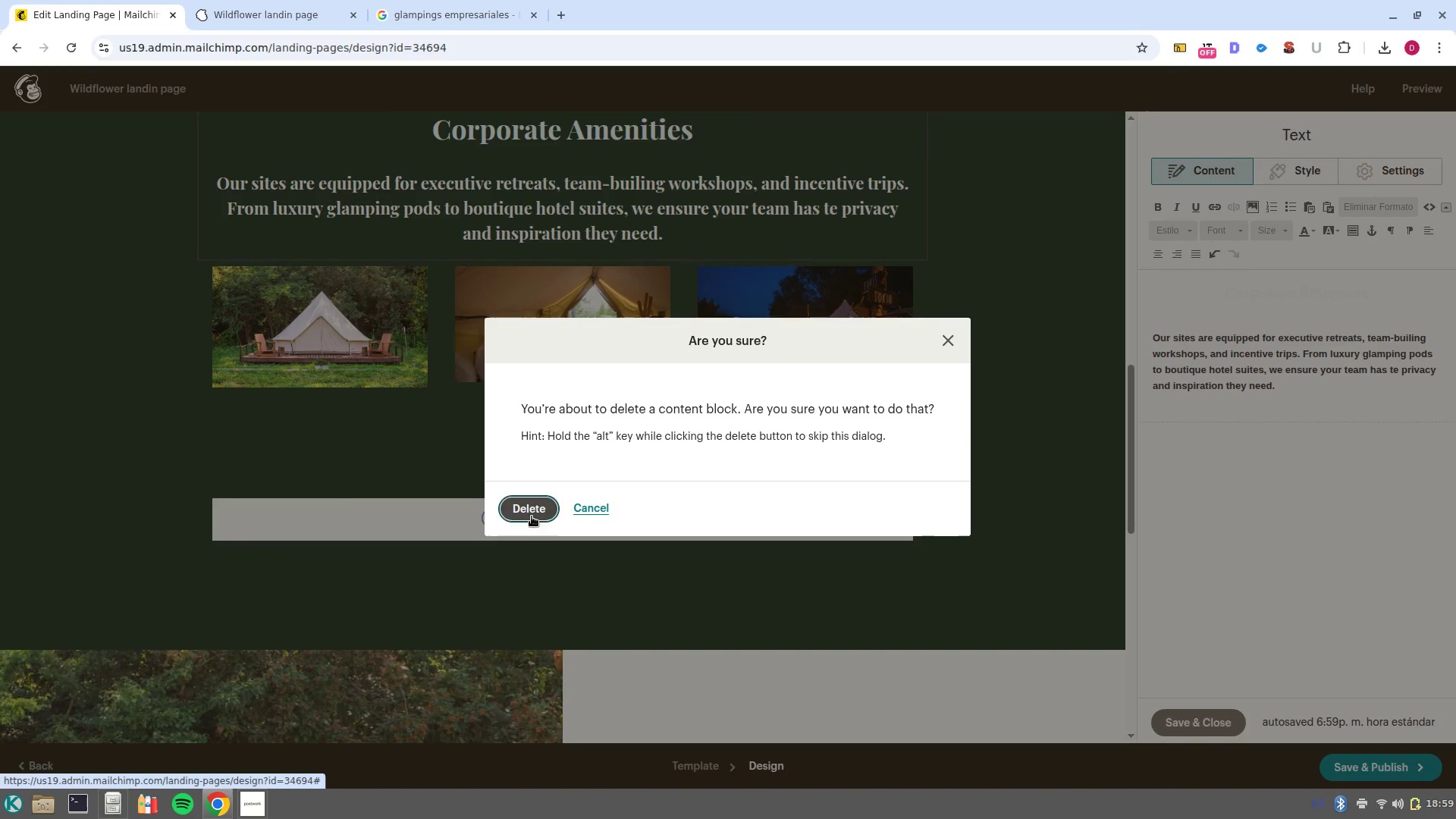 
scroll: coordinate [670, 597], scroll_direction: down, amount: 7.0
 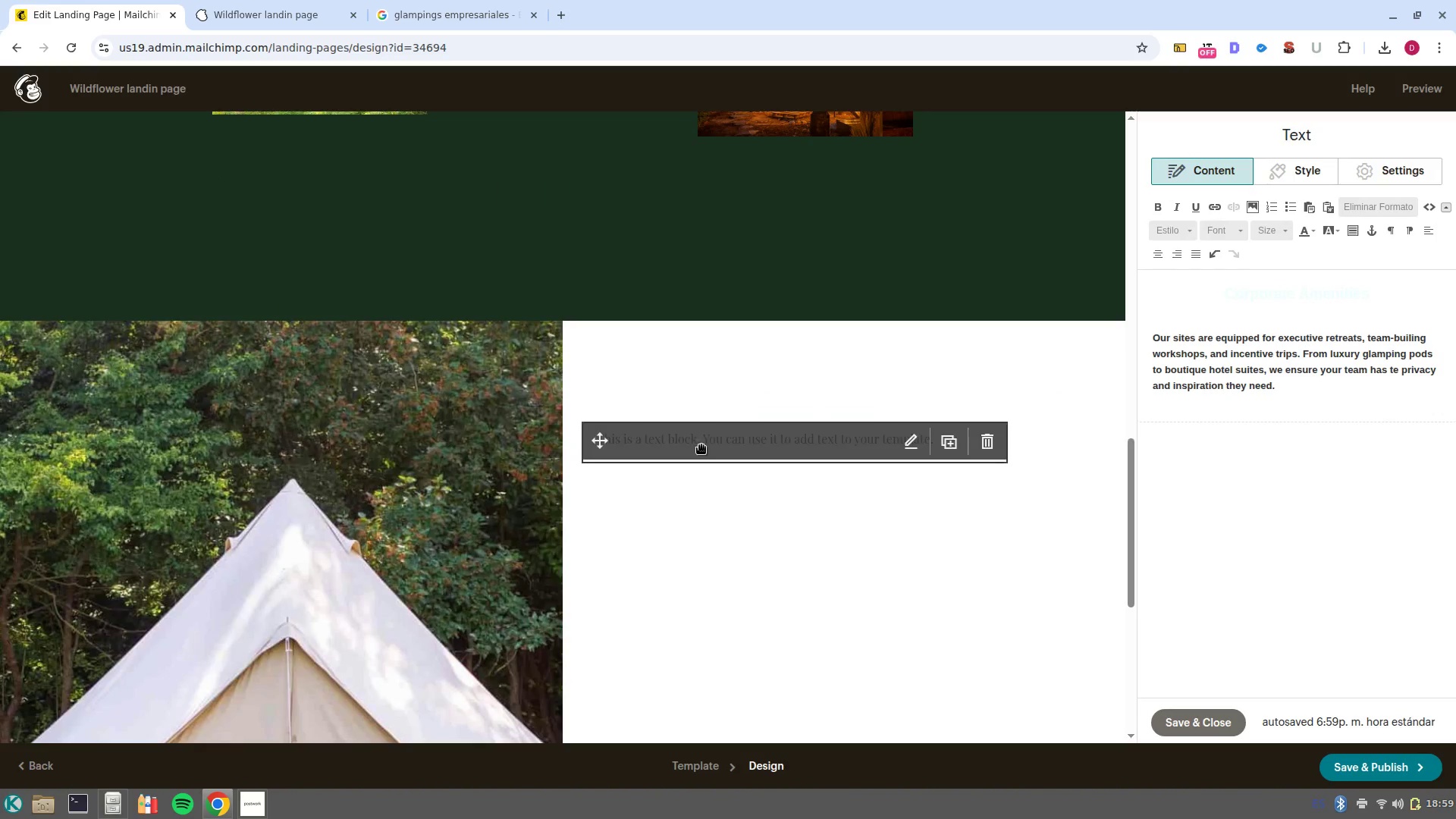 
left_click([701, 445])
 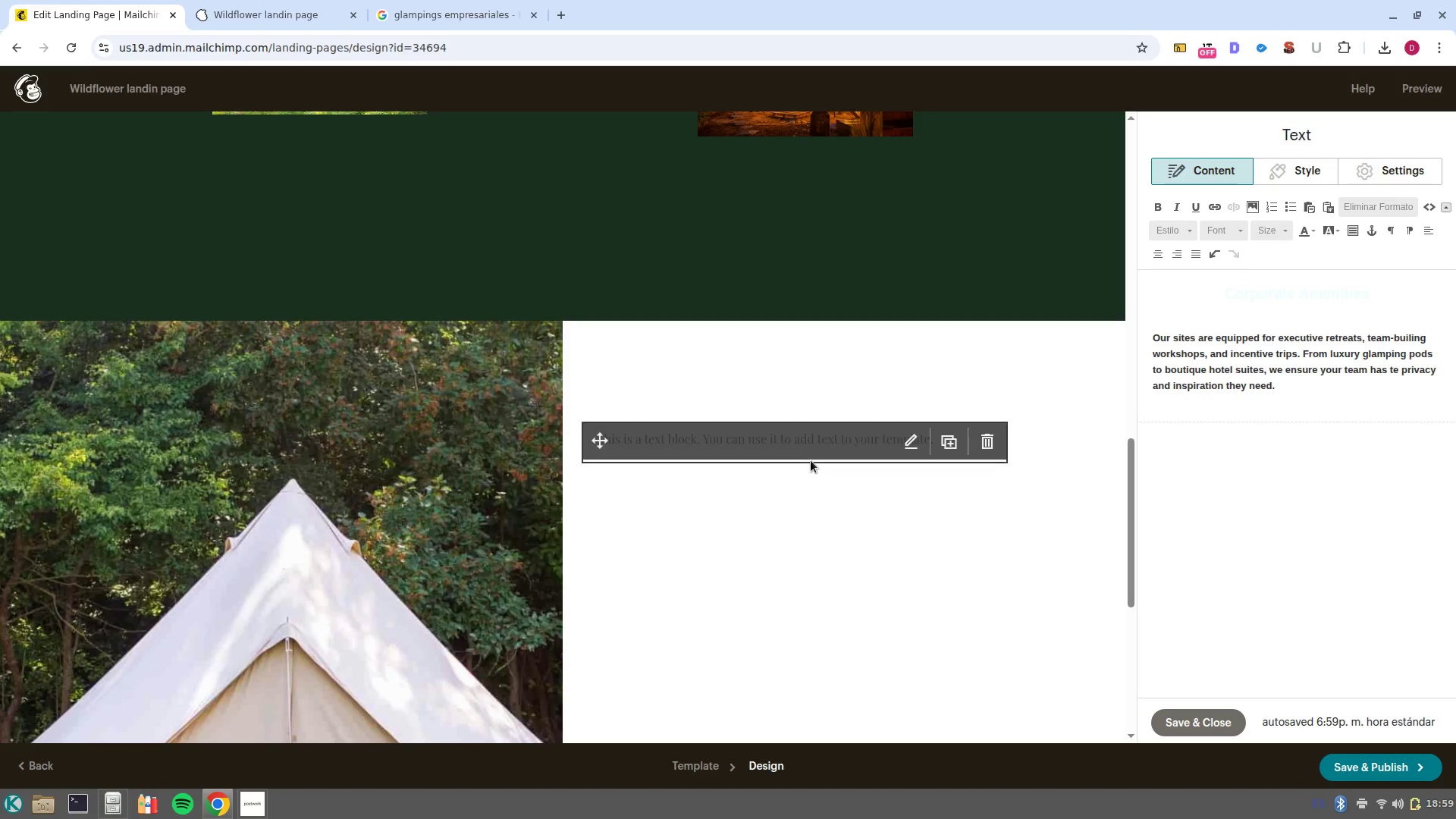 
double_click([811, 458])
 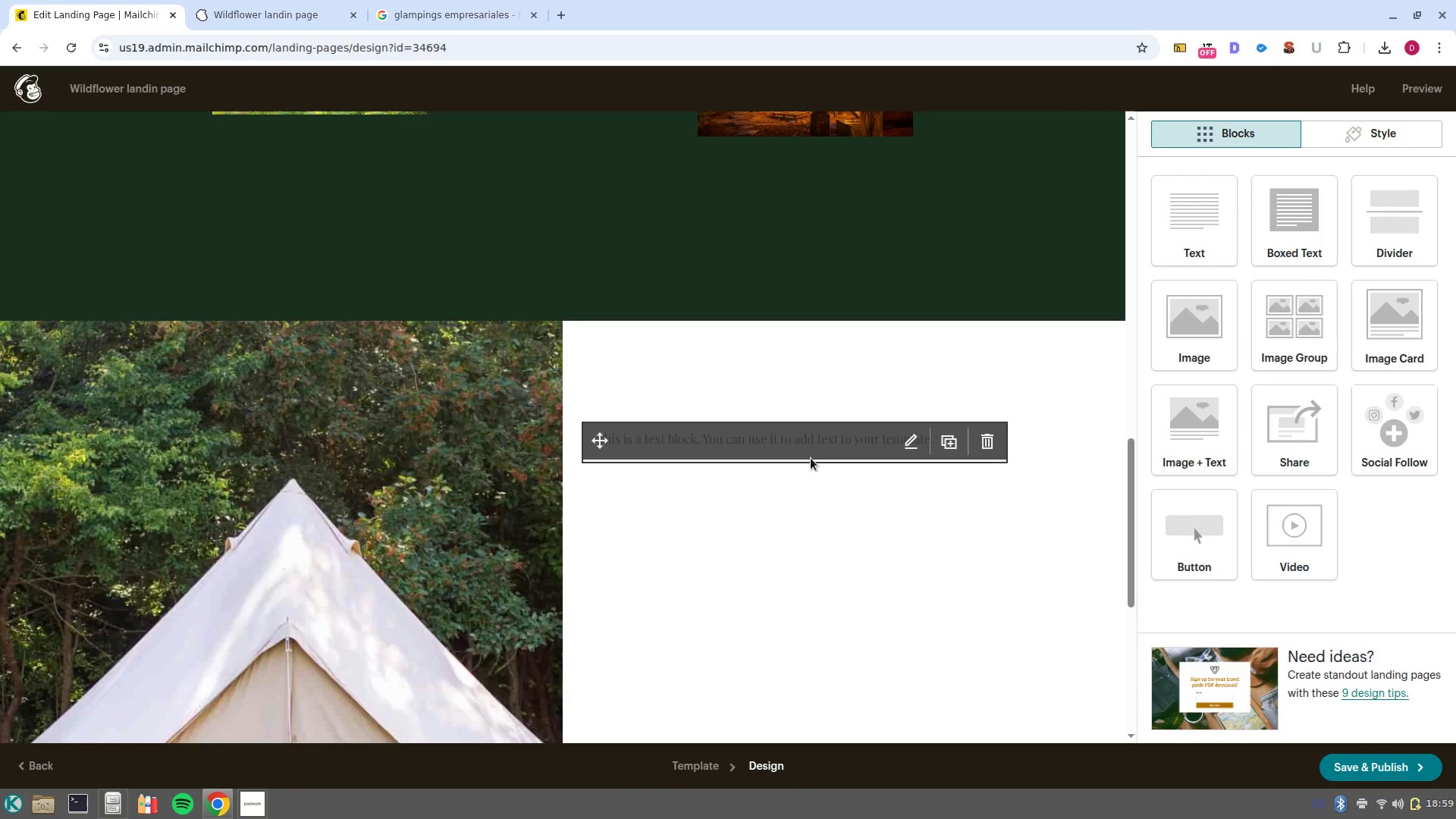 
triple_click([811, 458])
 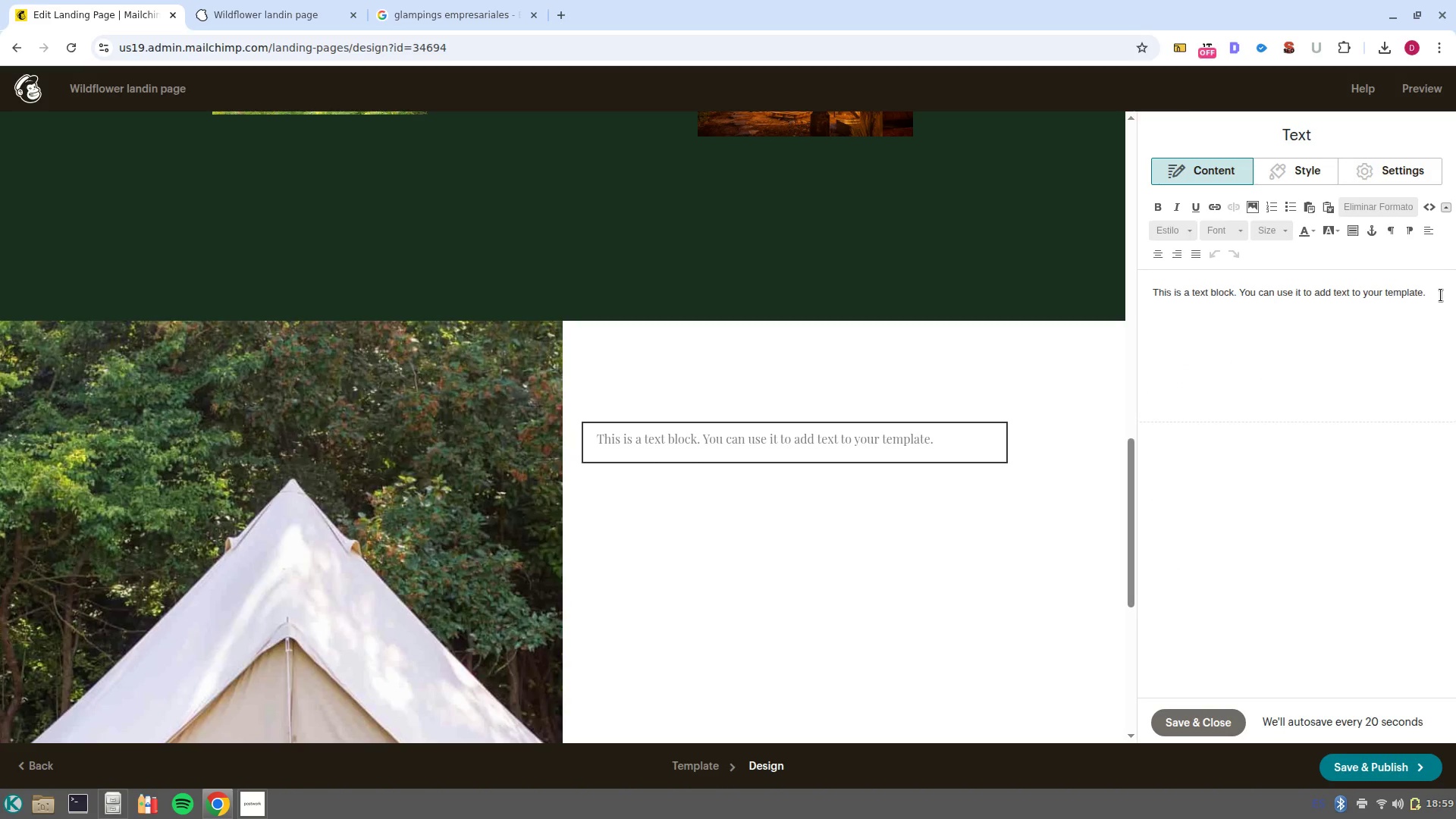 
left_click_drag(start_coordinate=[1440, 296], to_coordinate=[1062, 297])
 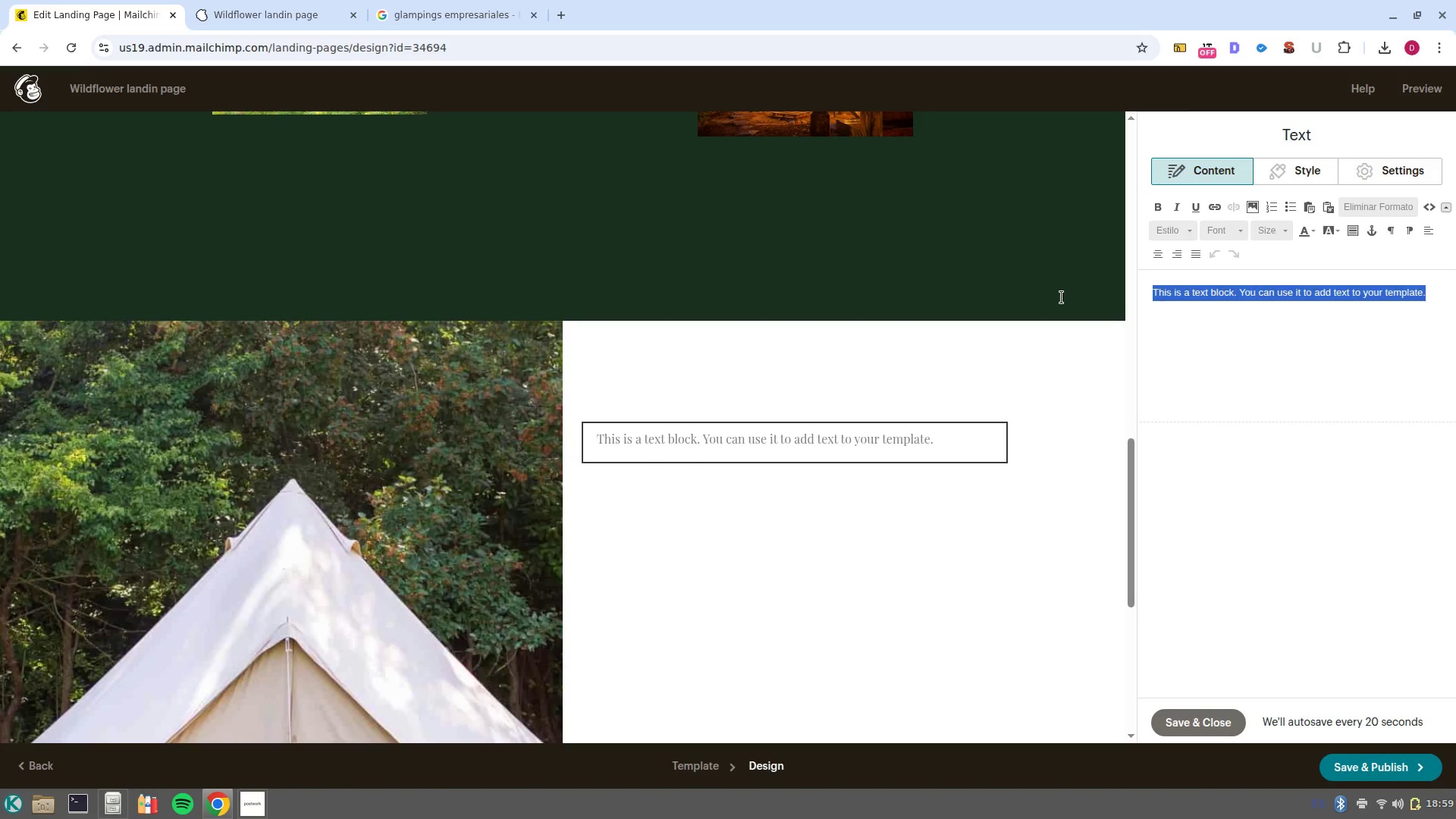 
type(Enjoy )
 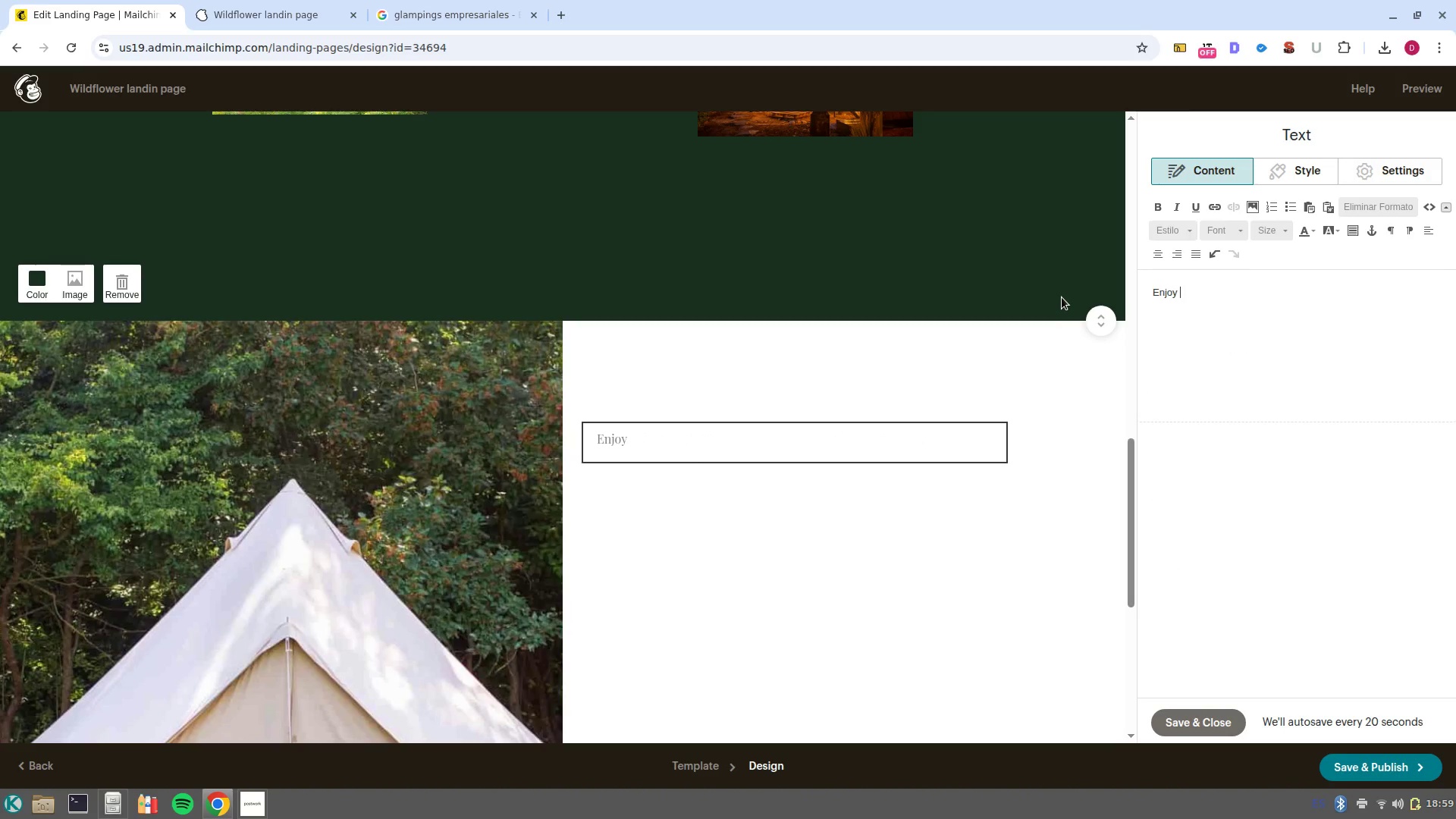 
key(Backspace)
key(Backspace)
key(Backspace)
key(Backspace)
key(Backspace)
key(Backspace)
type(Reser with us an wen)
key(Backspace)
key(Backspace)
key(Backspace)
key(Backspace)
type(d enoy)
key(Backspace)
type(jpu)
key(Backspace)
key(Backspace)
type(oy)
 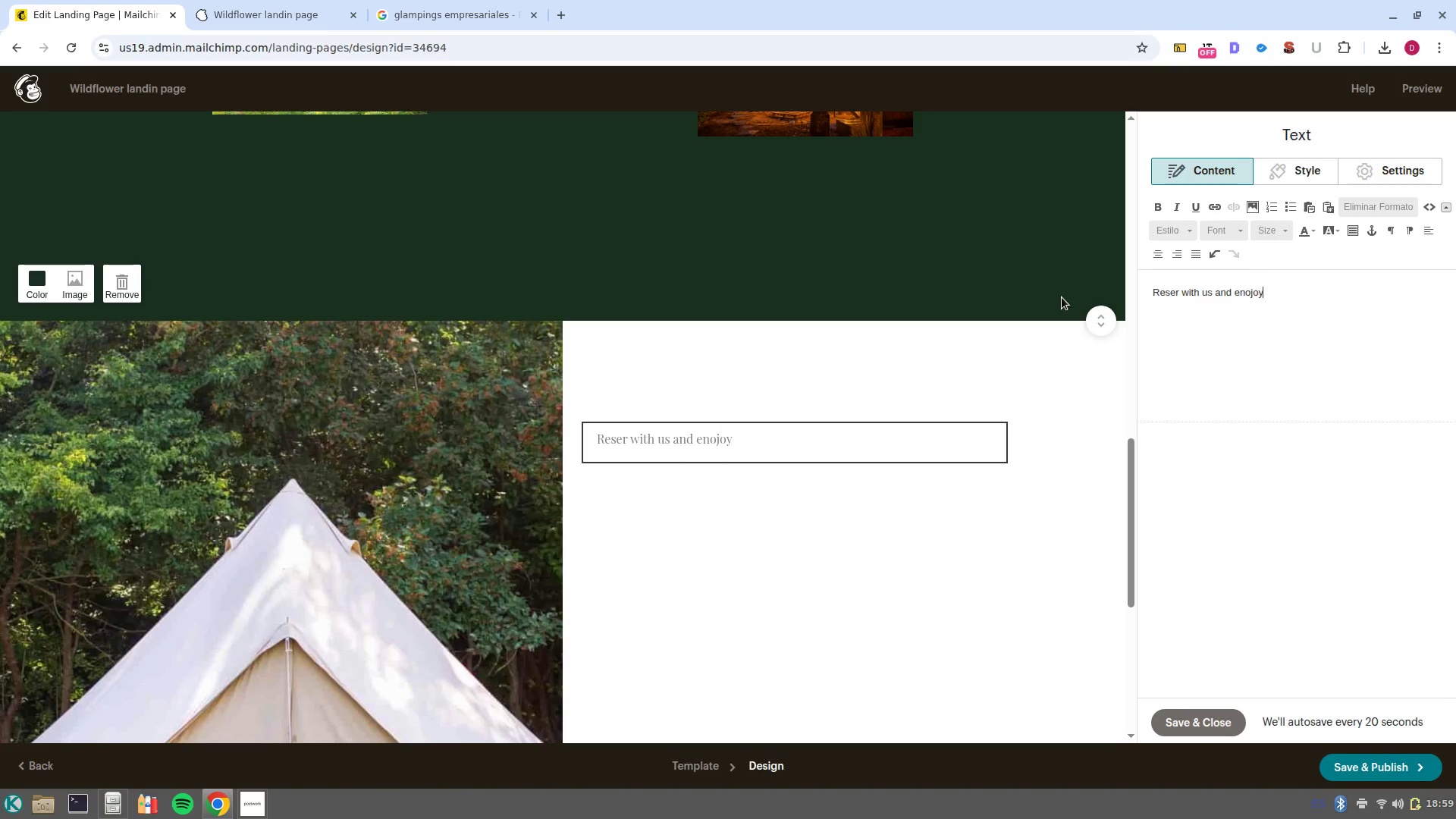 
left_click([1156, 254])
 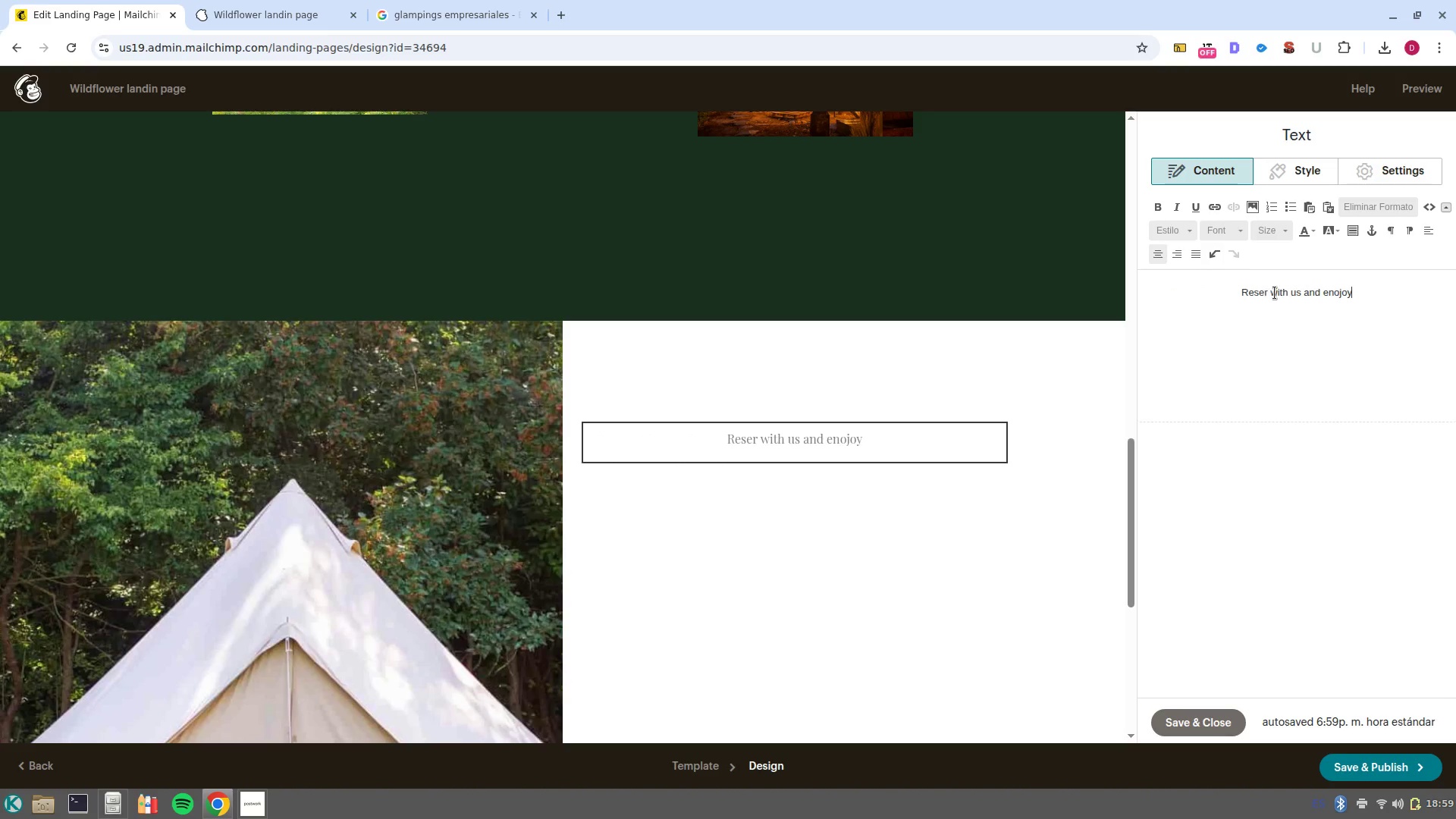 
left_click([1266, 290])
 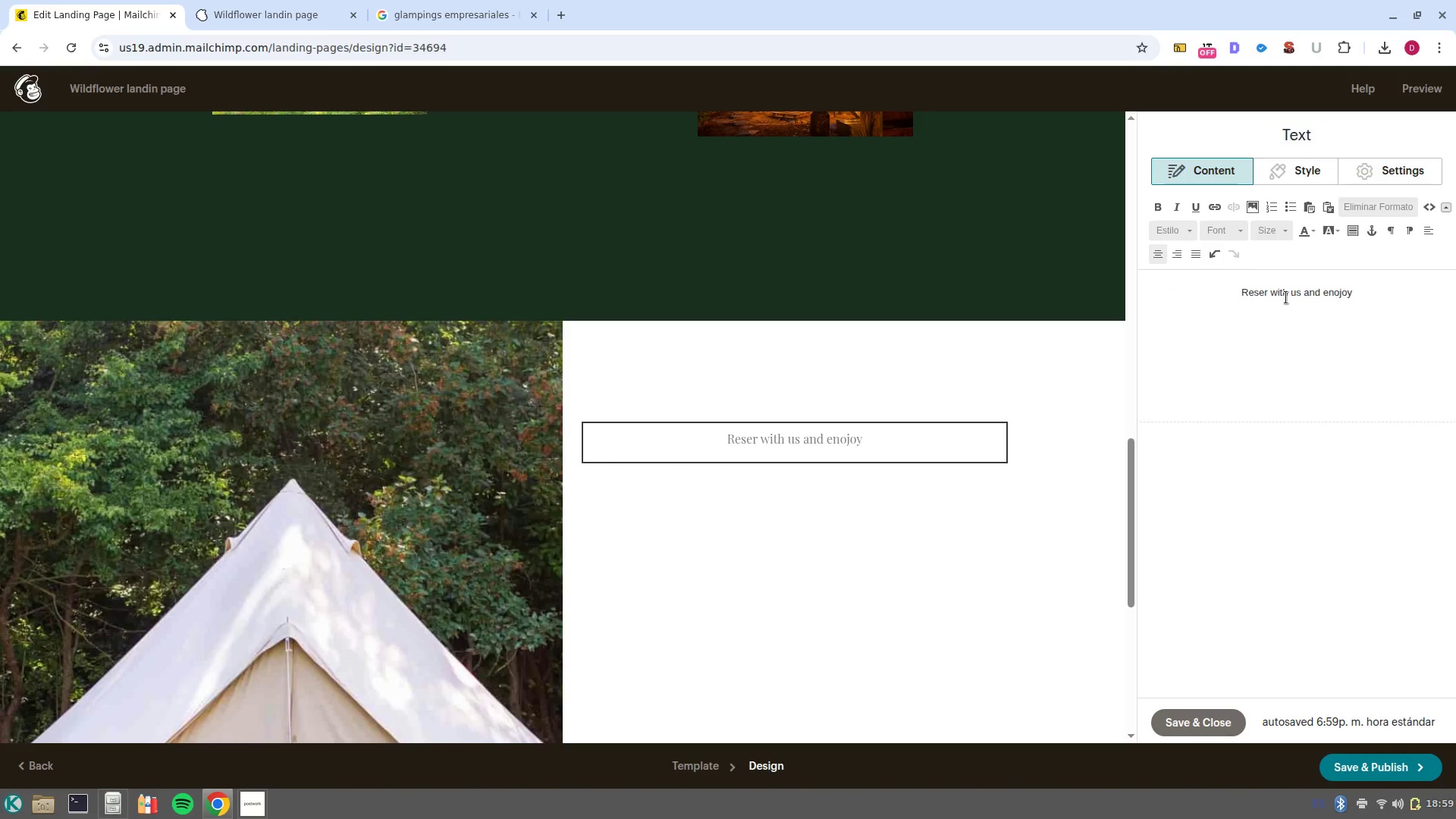 
key(Backspace)
type(rve)
 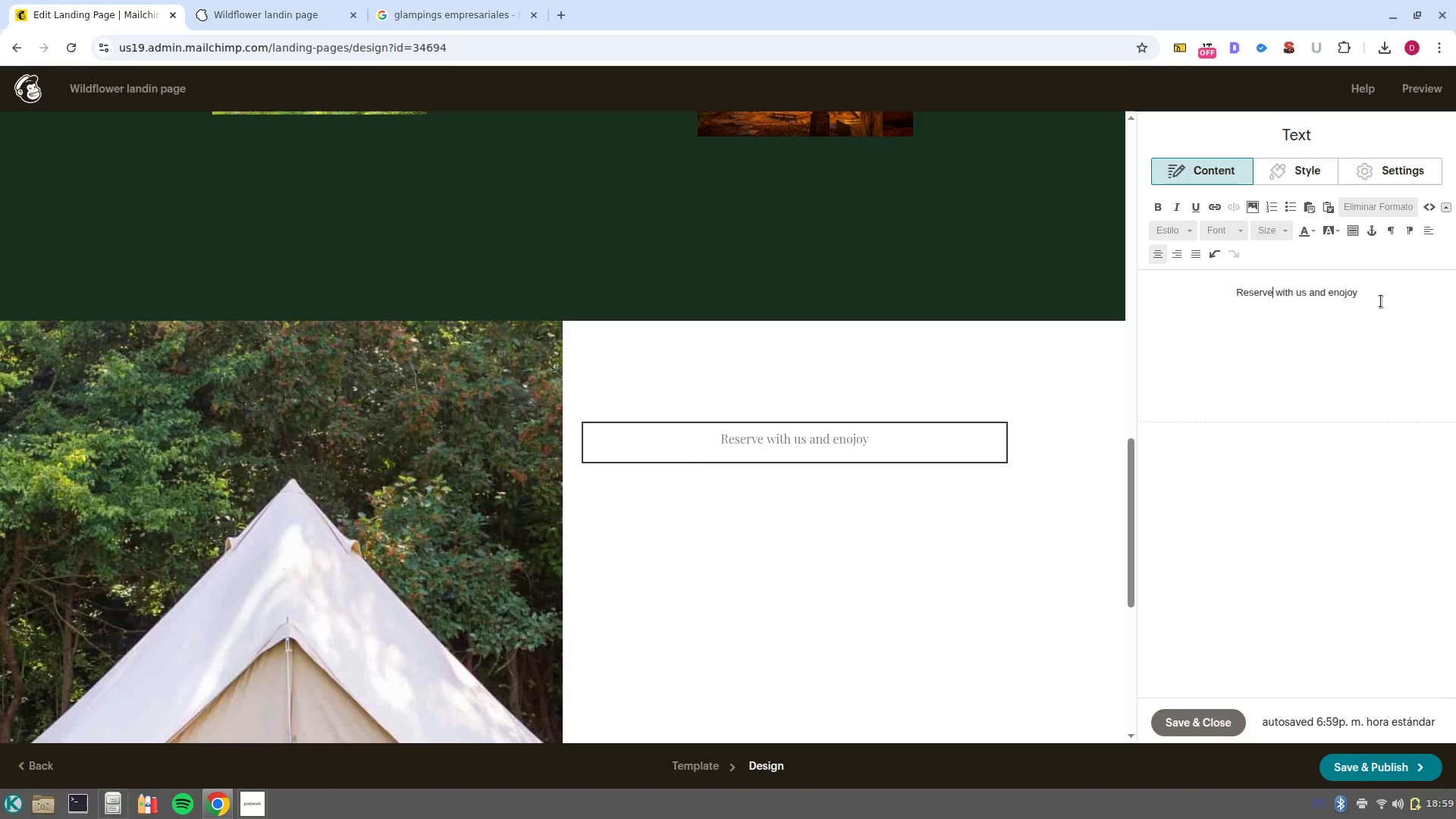 
left_click_drag(start_coordinate=[1379, 290], to_coordinate=[1186, 289])
 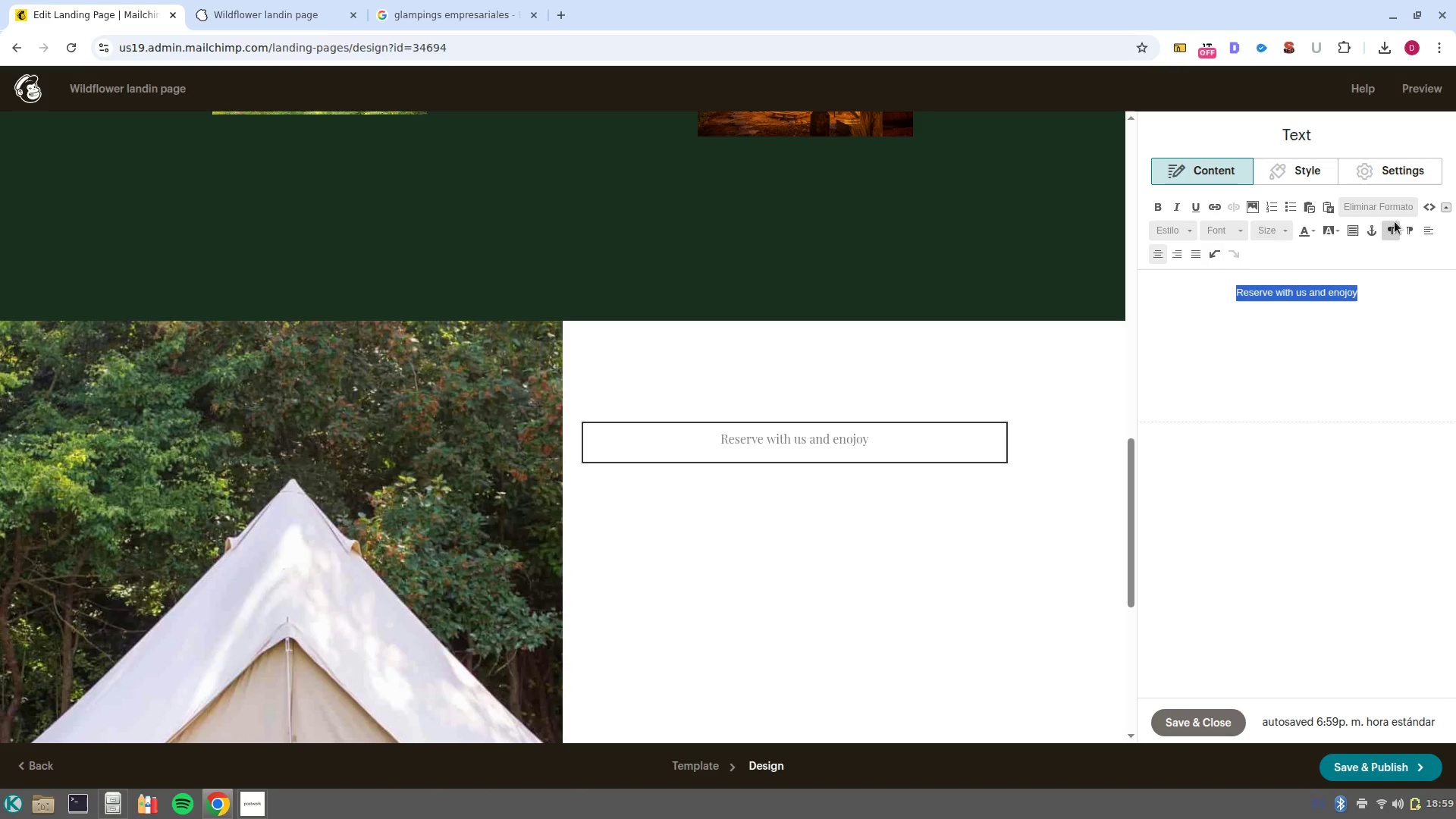 
left_click([1432, 206])
 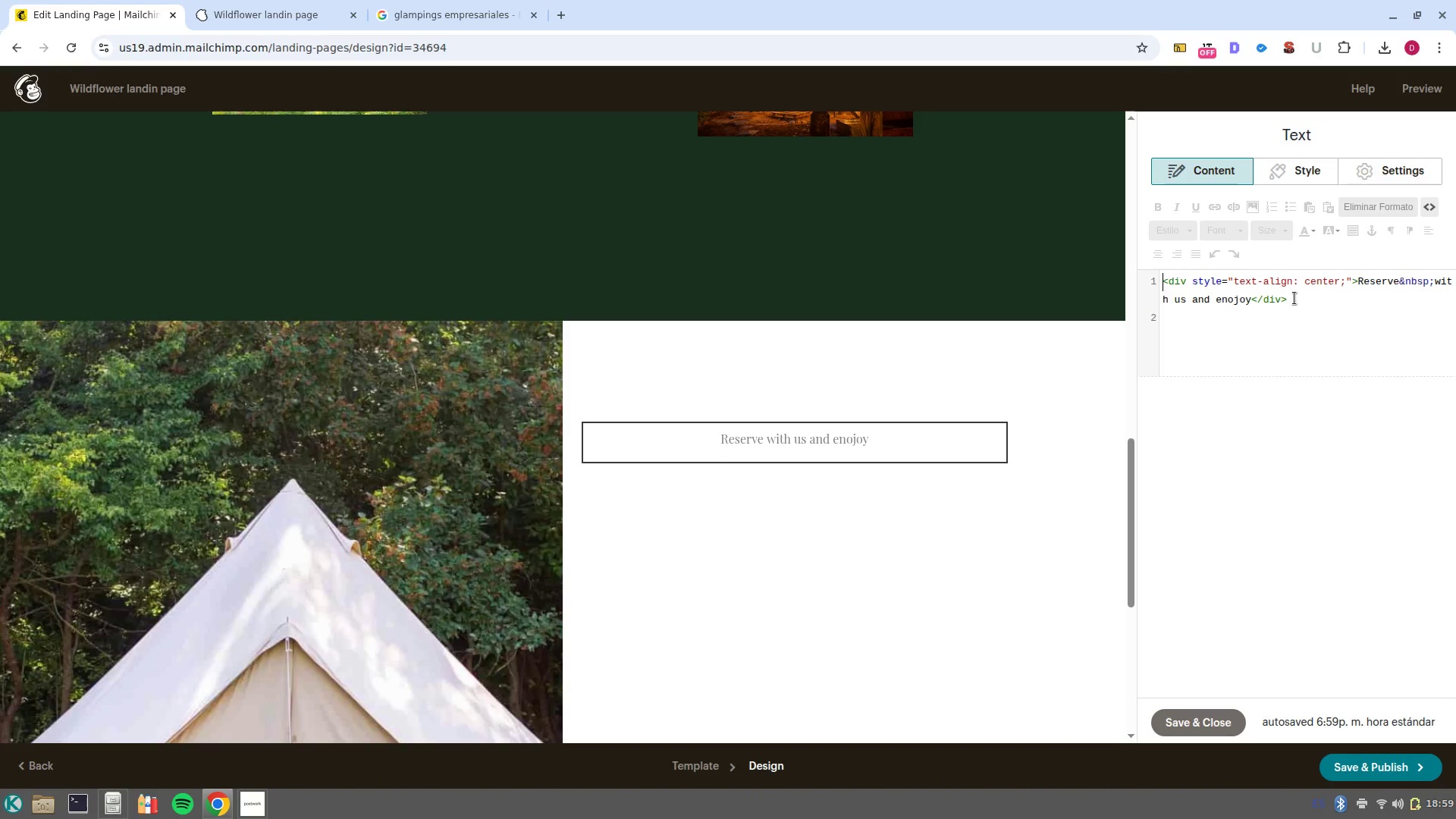 
wait(6.16)
 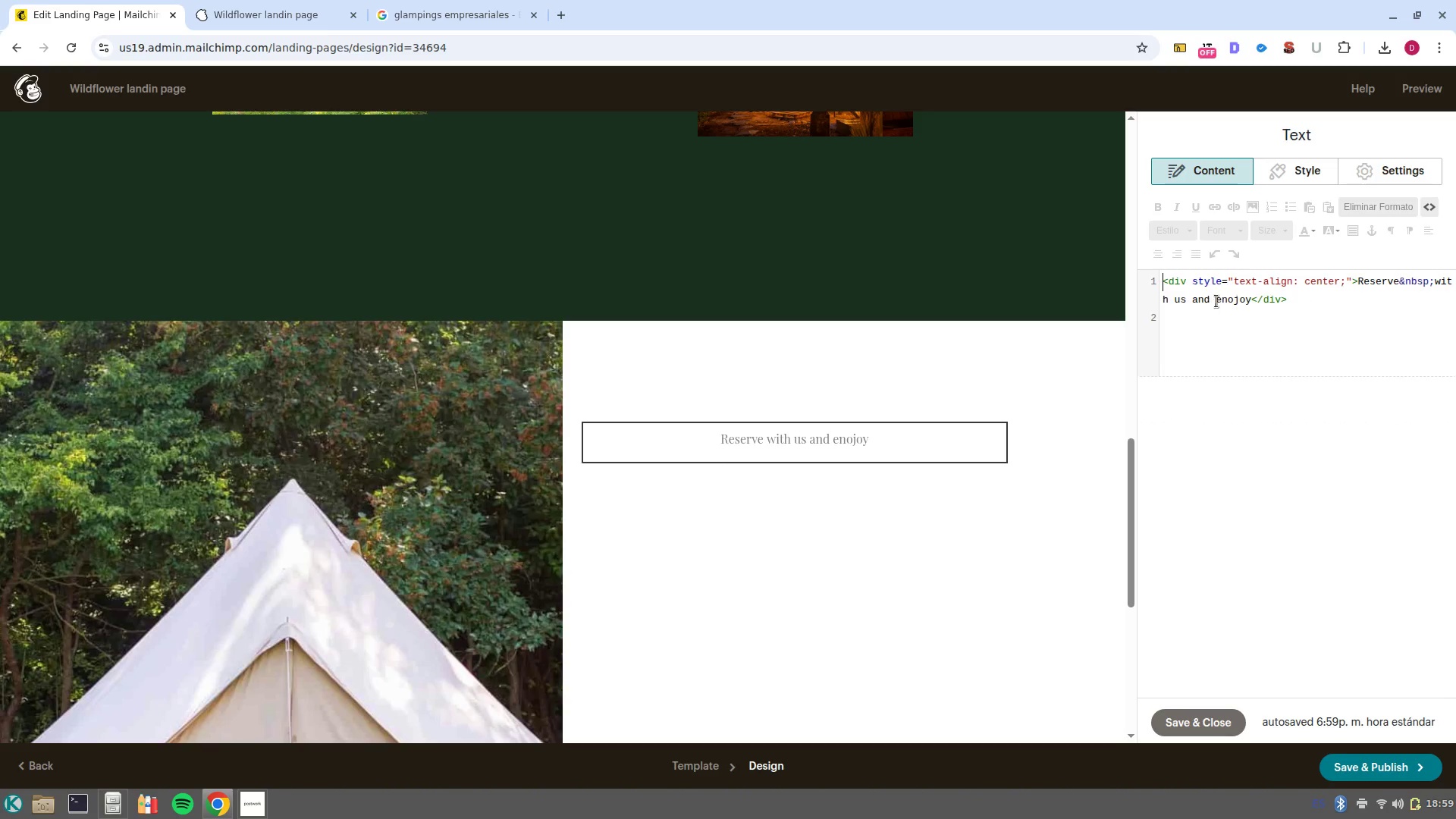 
left_click([1191, 283])
 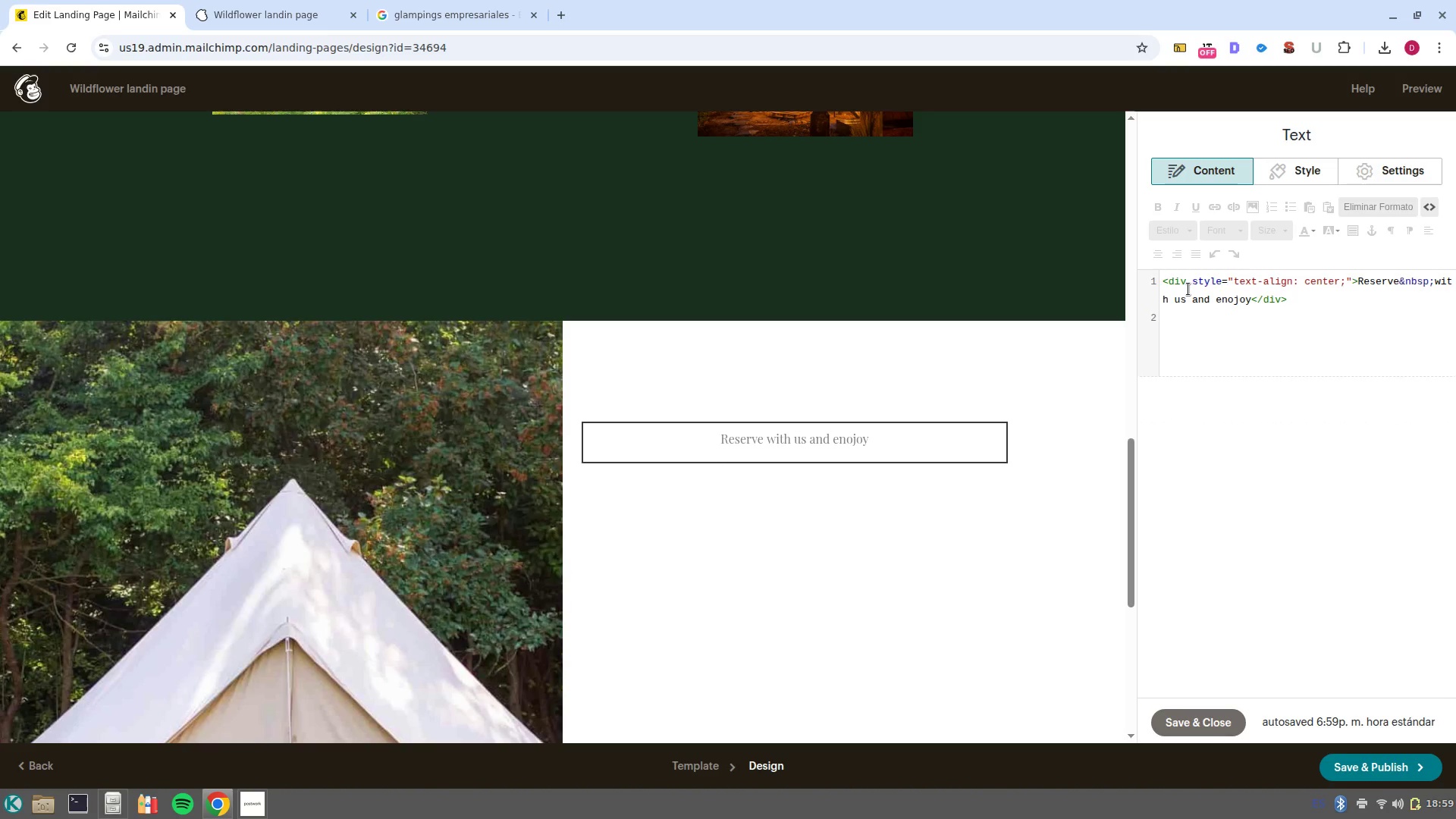 
key(Backspace)
key(Backspace)
key(Backspace)
key(Backspace)
type(h2Z)
 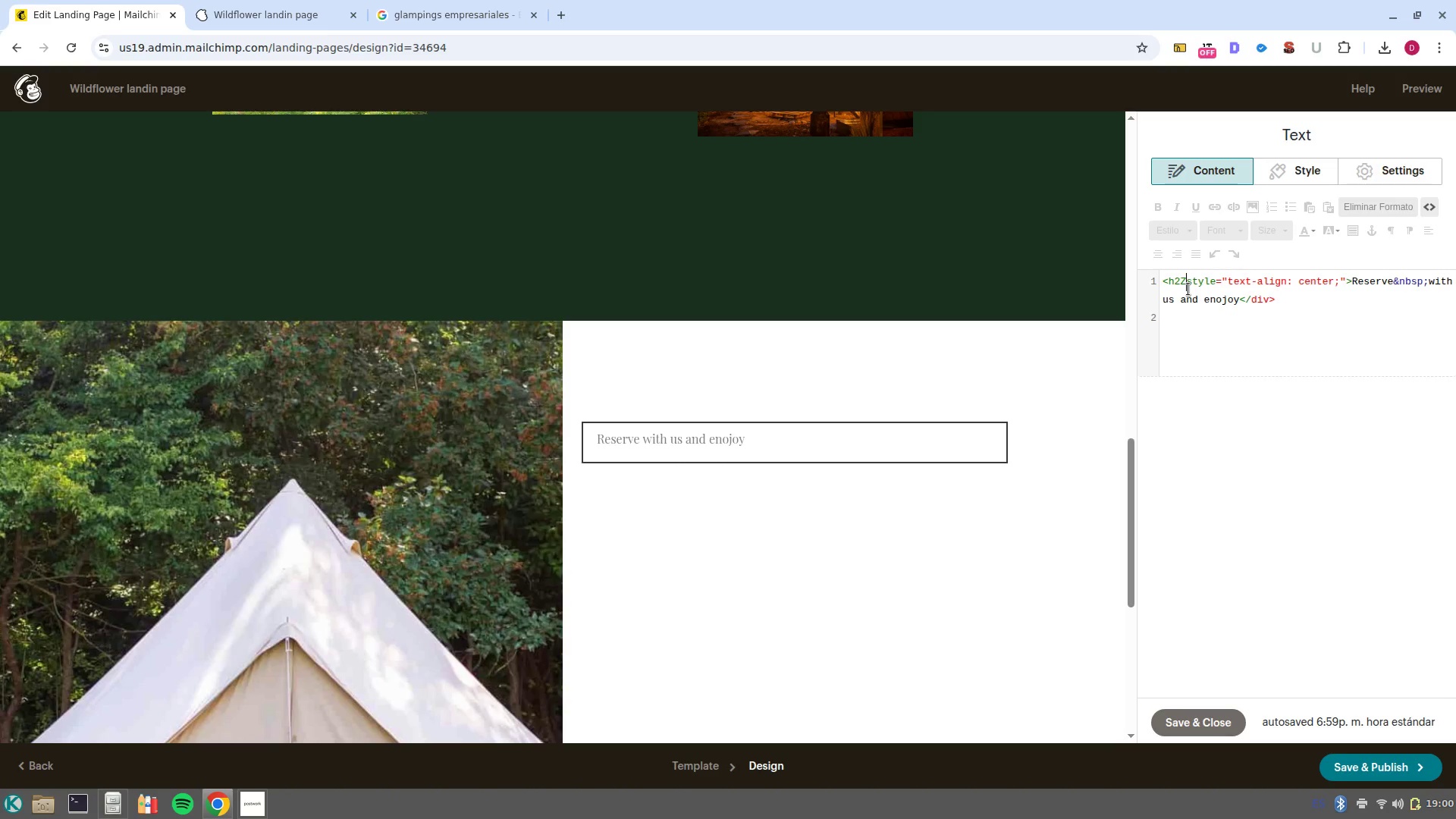 
key(Backspace)
 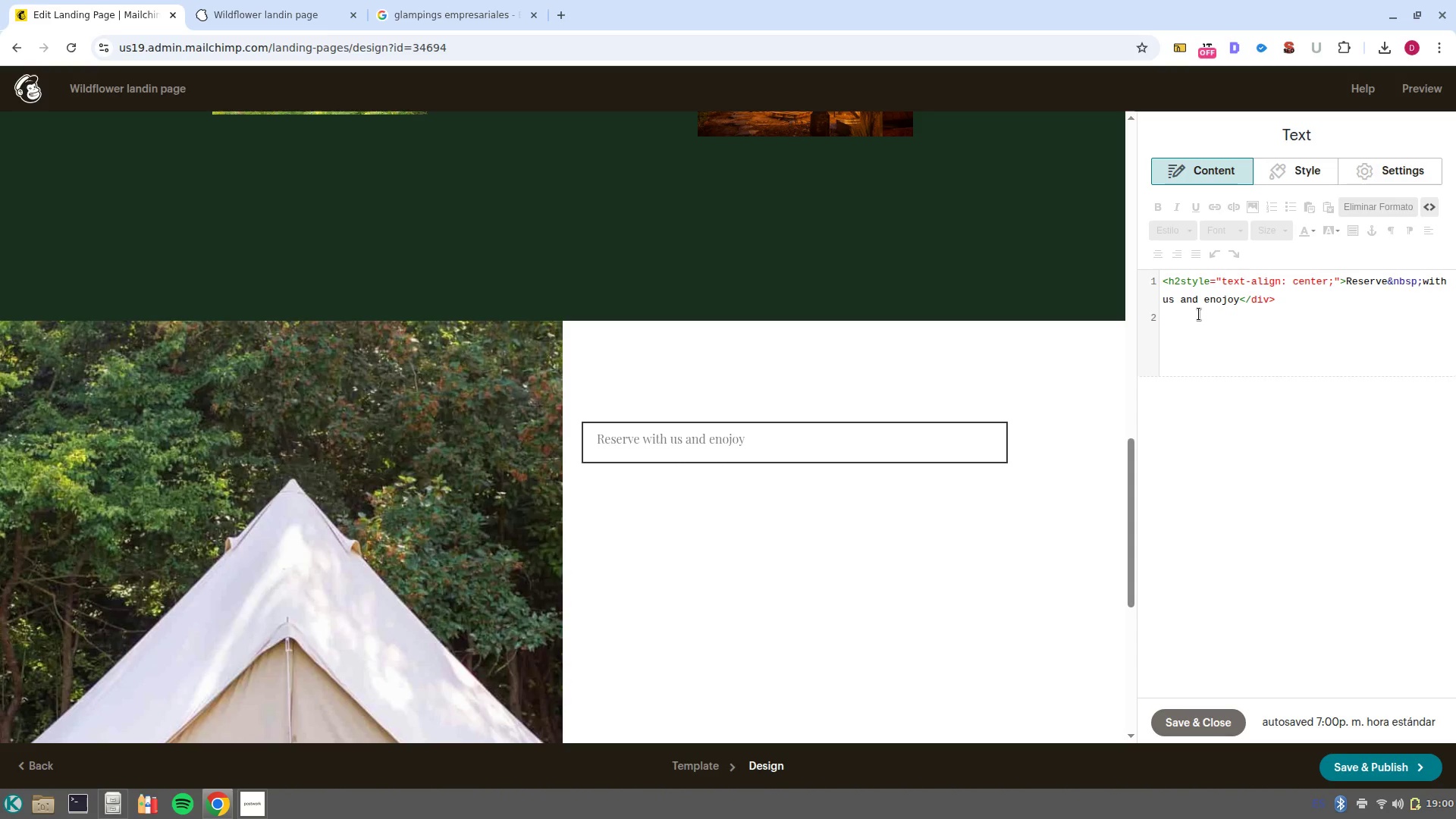 
key(Shift+Unknown)
 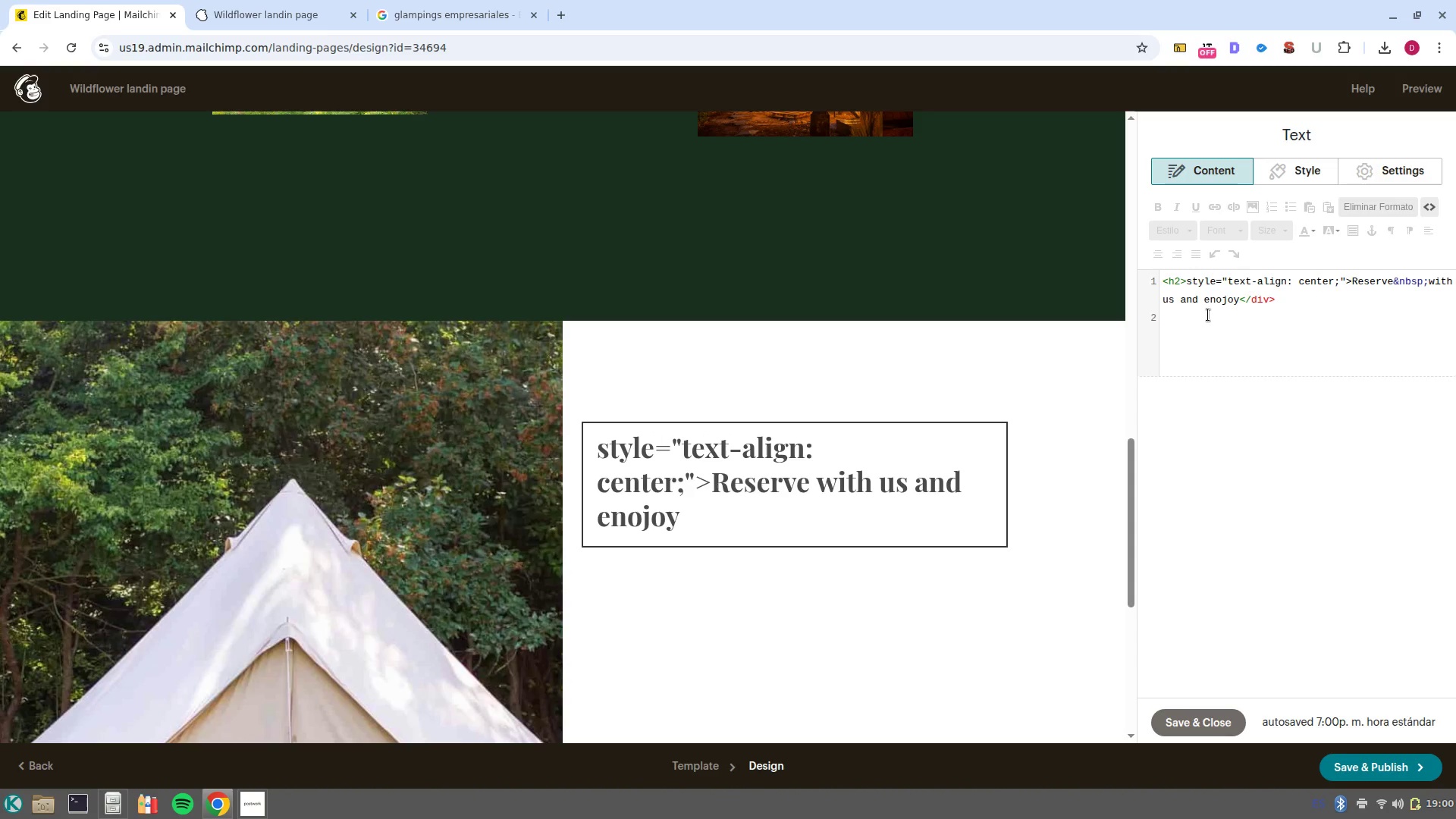 
key(Space)
 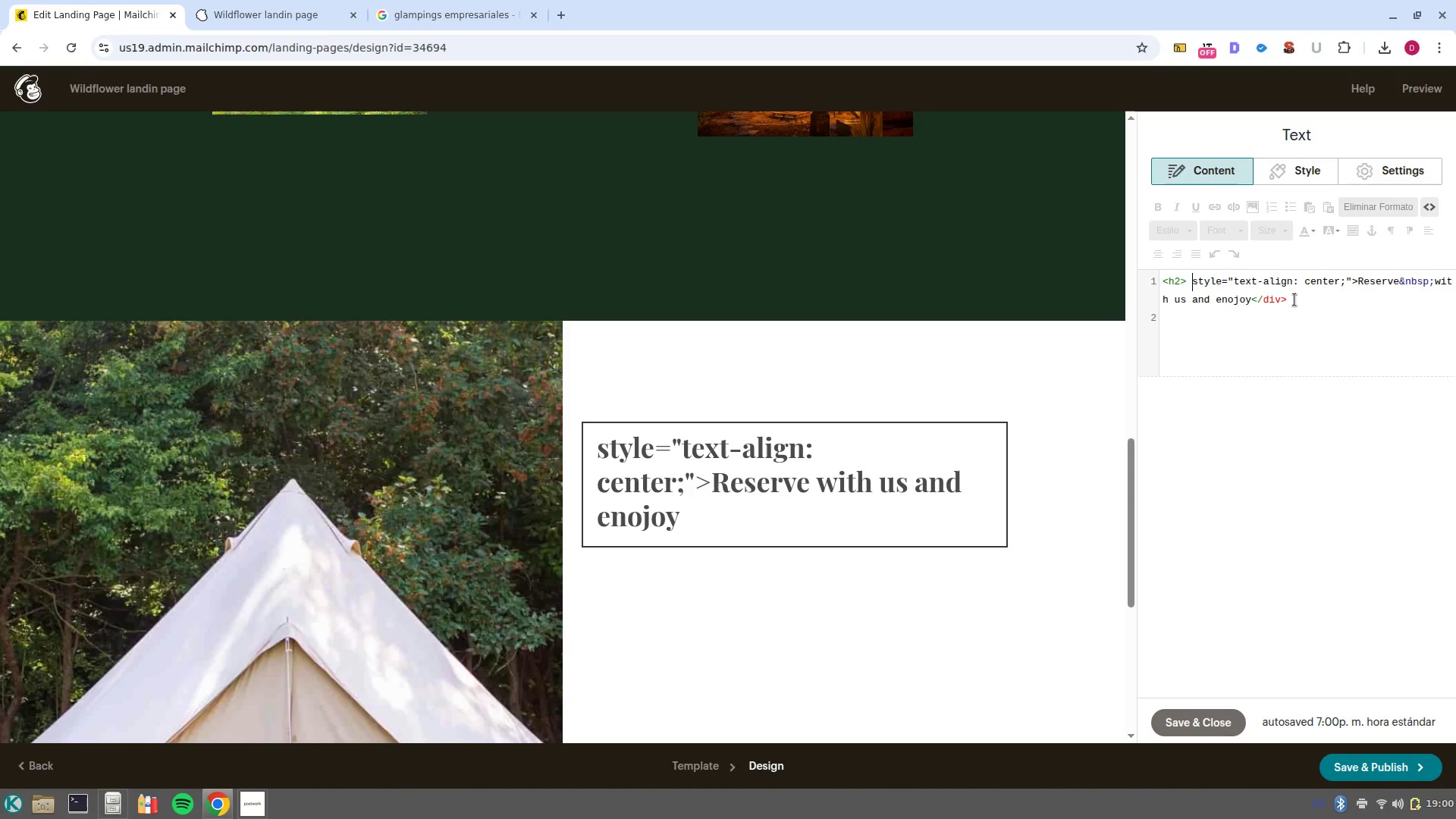 
left_click([1307, 302])
 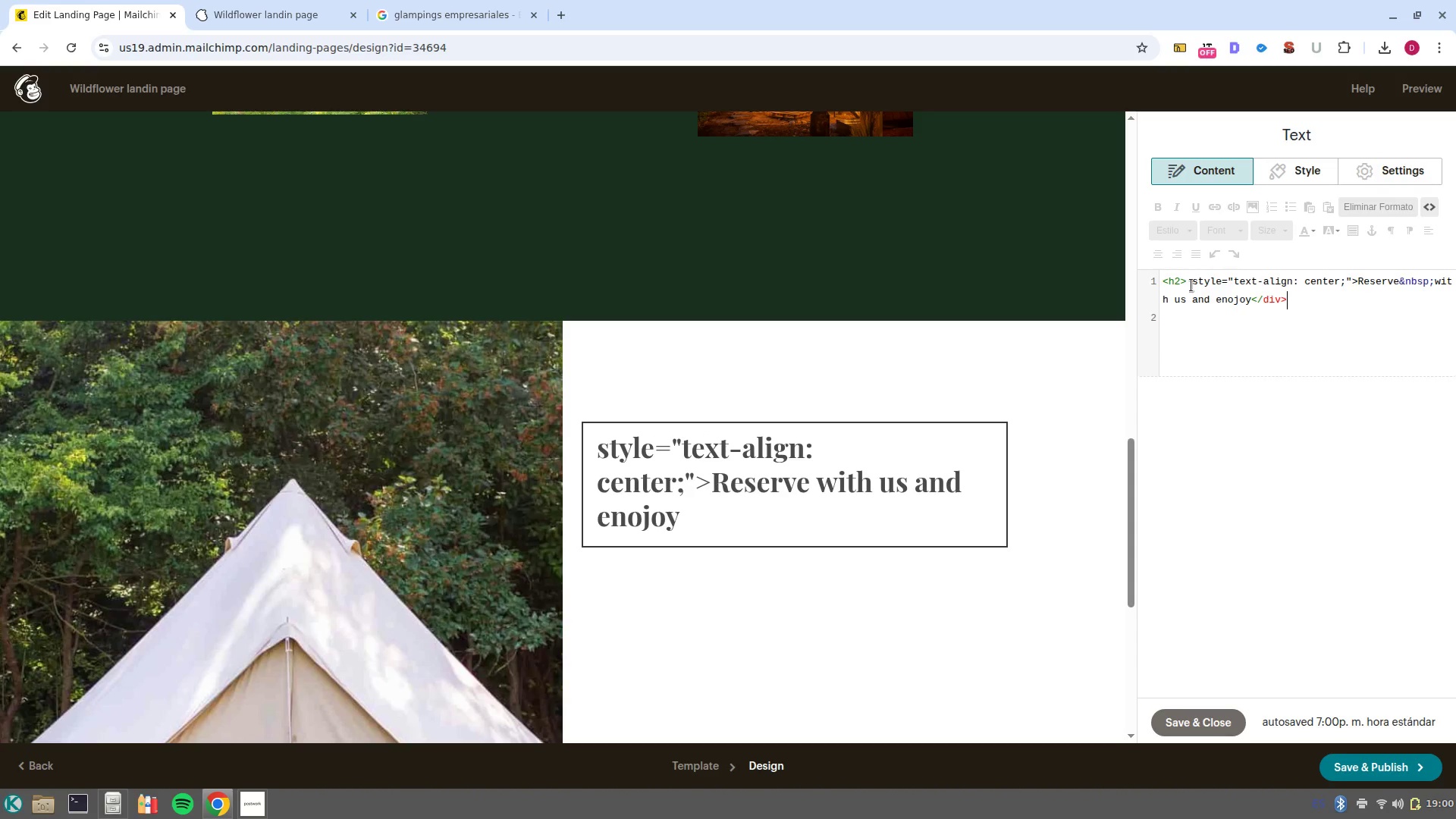 
hold_key(key=ControlLeft, duration=0.61)
 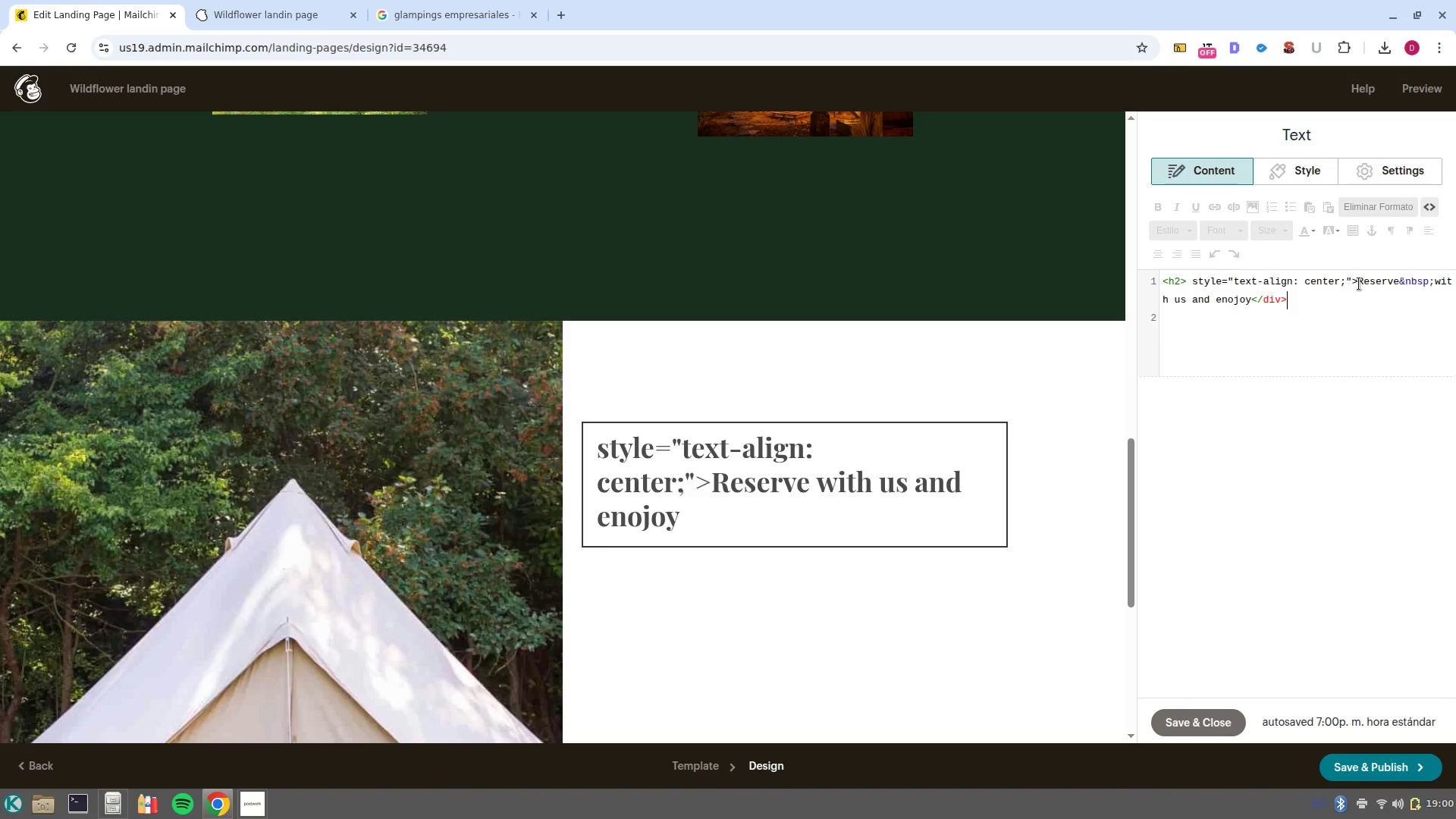 
left_click_drag(start_coordinate=[1359, 284], to_coordinate=[1194, 285])
 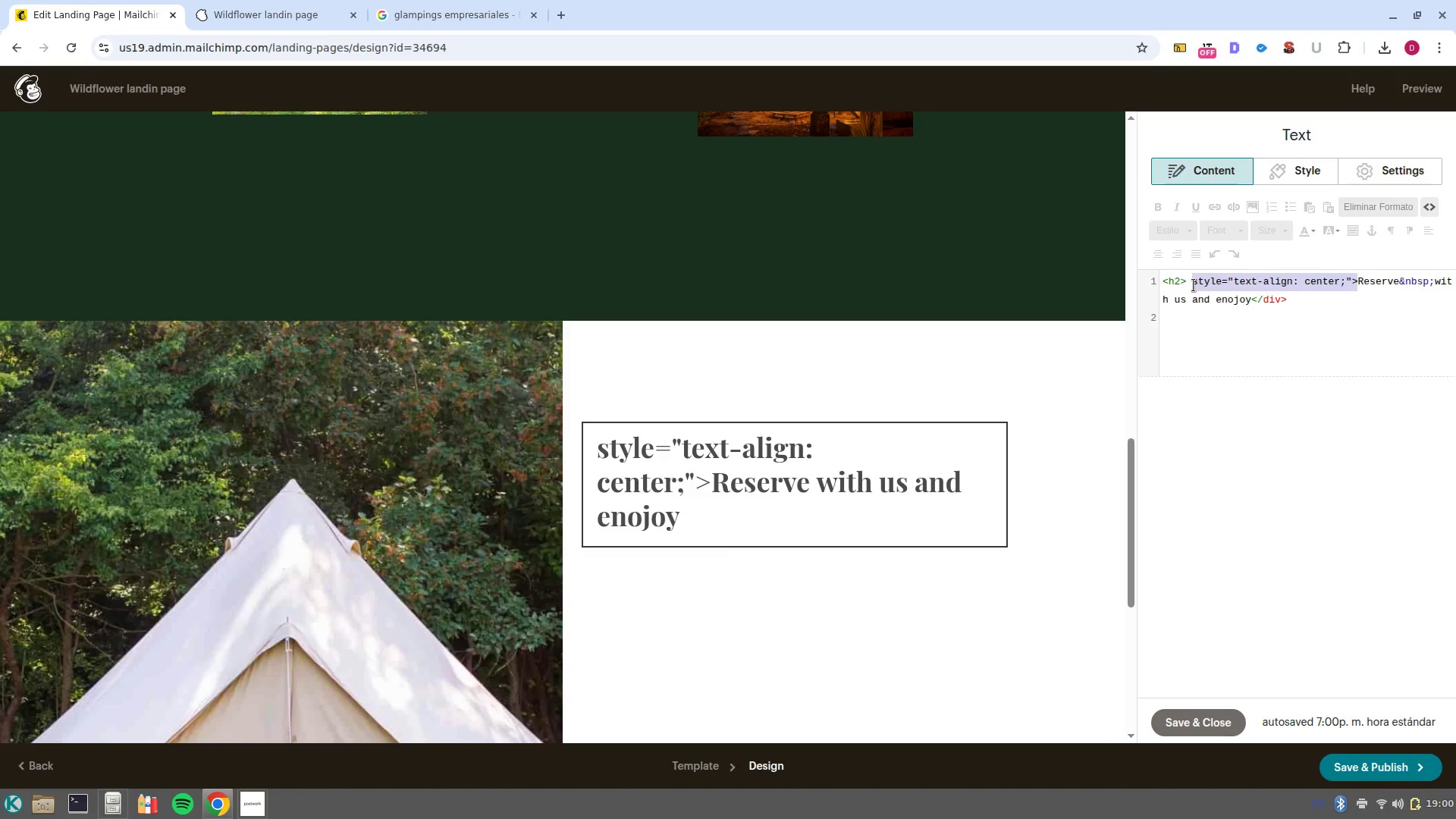 
key(Backspace)
 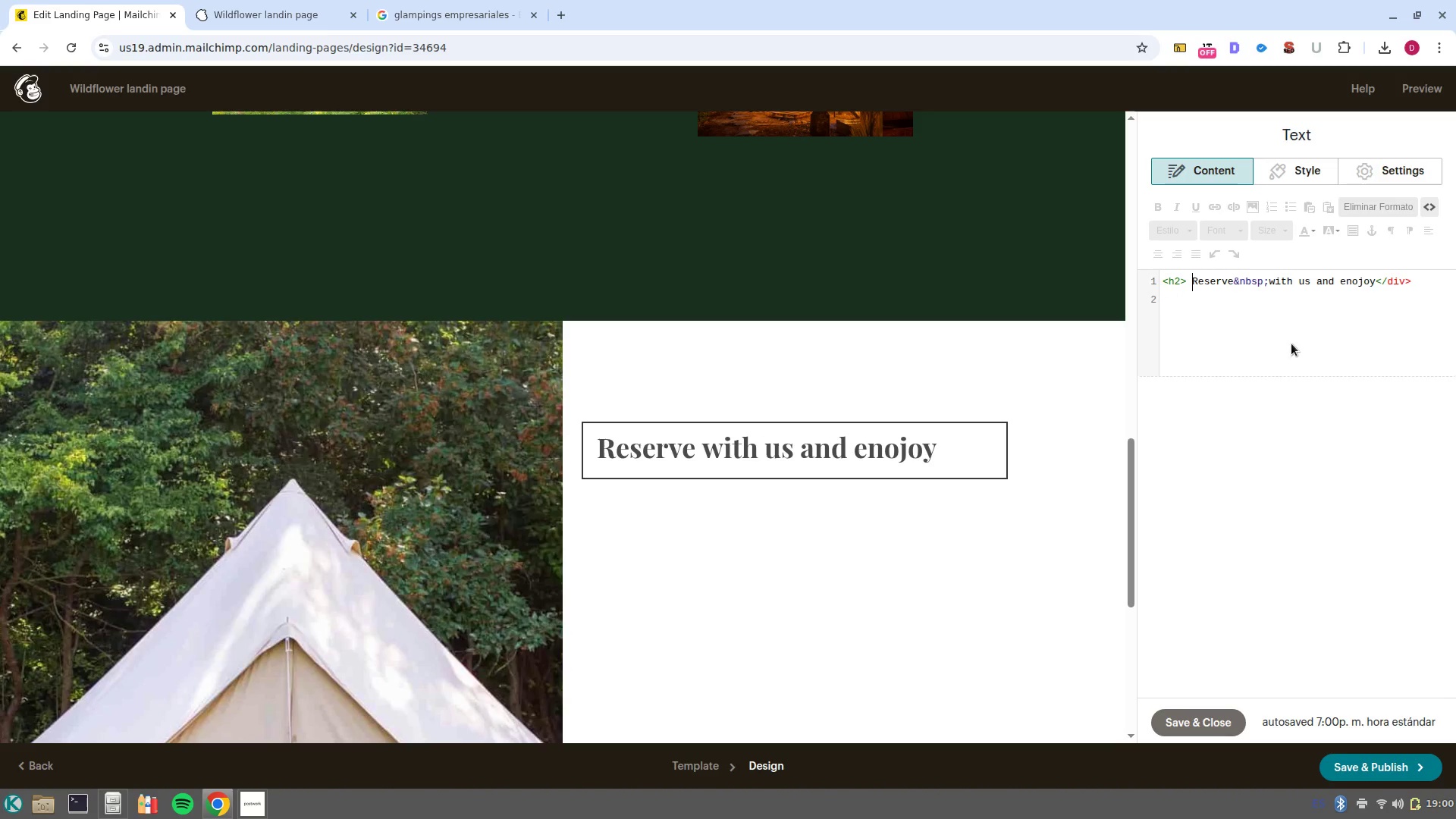 
left_click([1405, 281])
 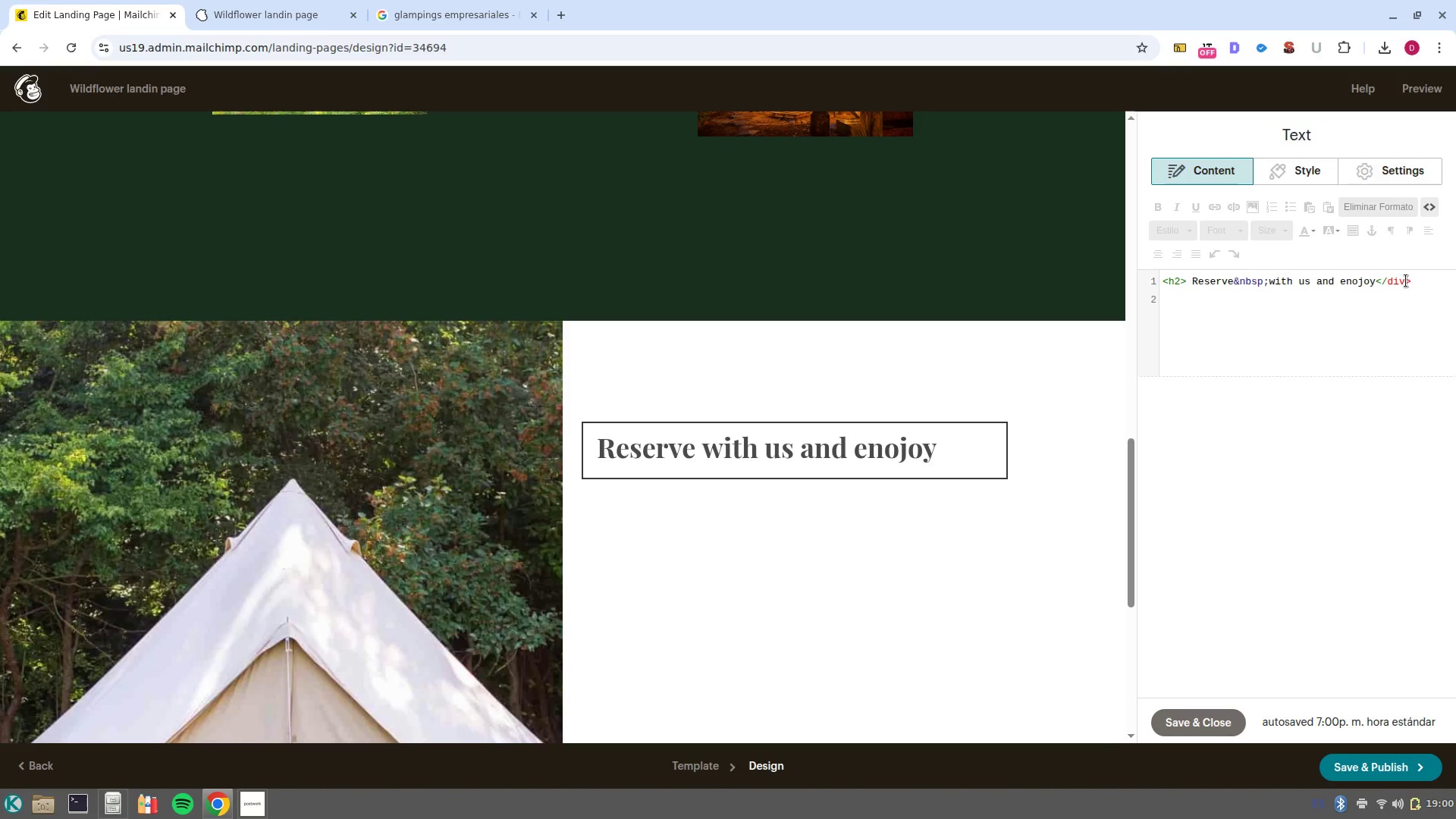 
key(Backspace)
key(Backspace)
key(Backspace)
key(Backspace)
type(h2)
 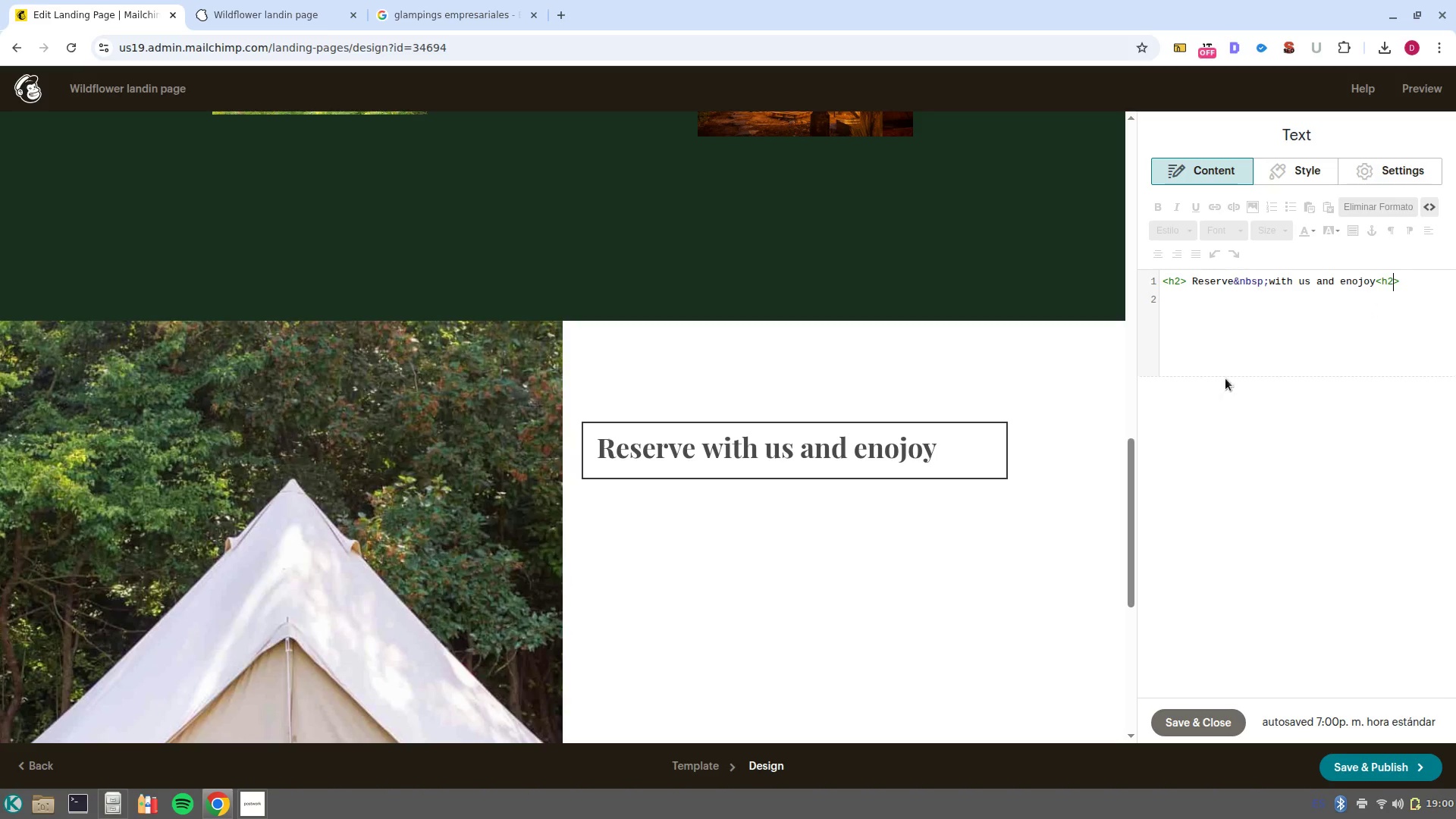 
left_click([1278, 356])
 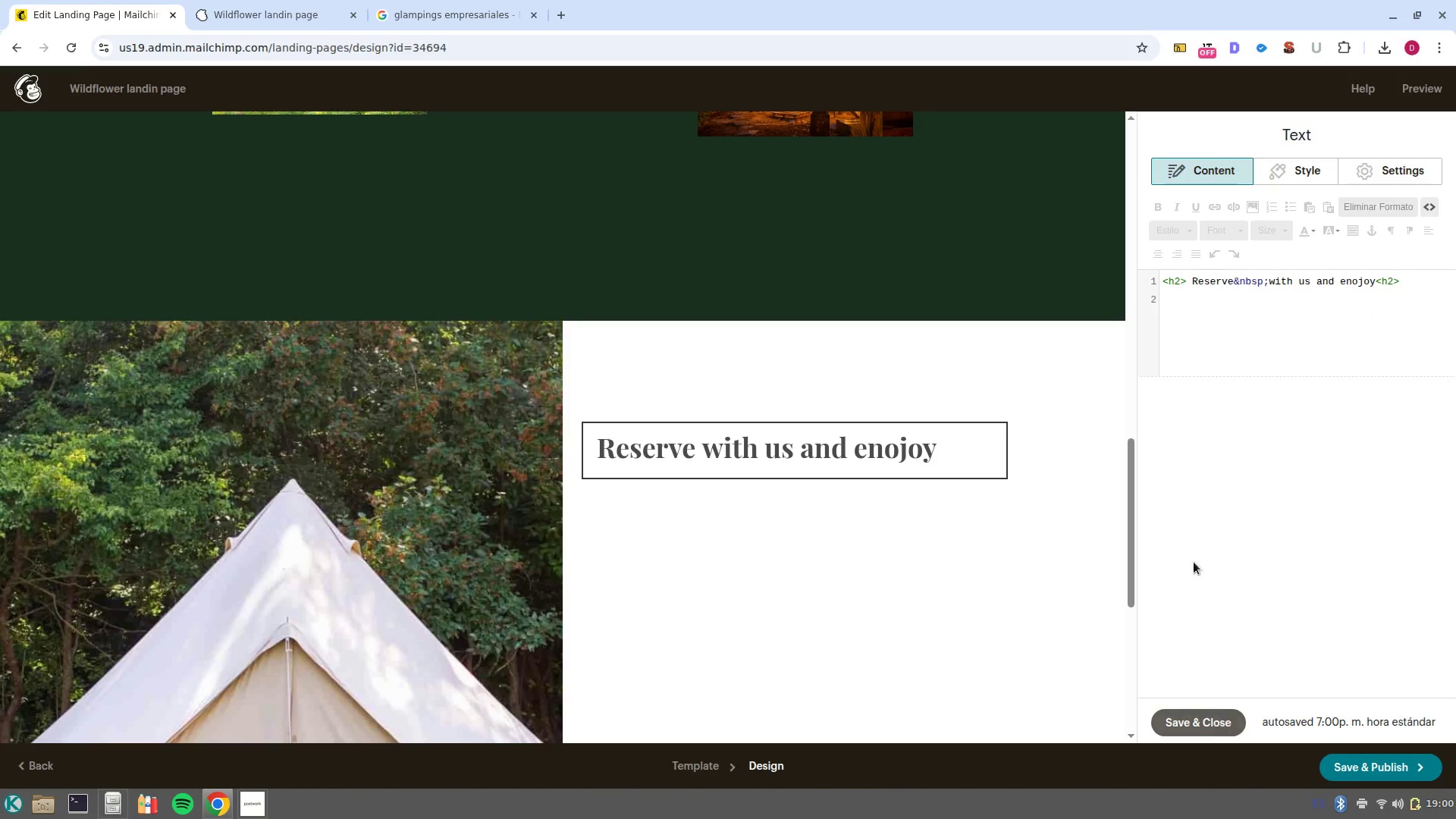 
left_click([1214, 334])
 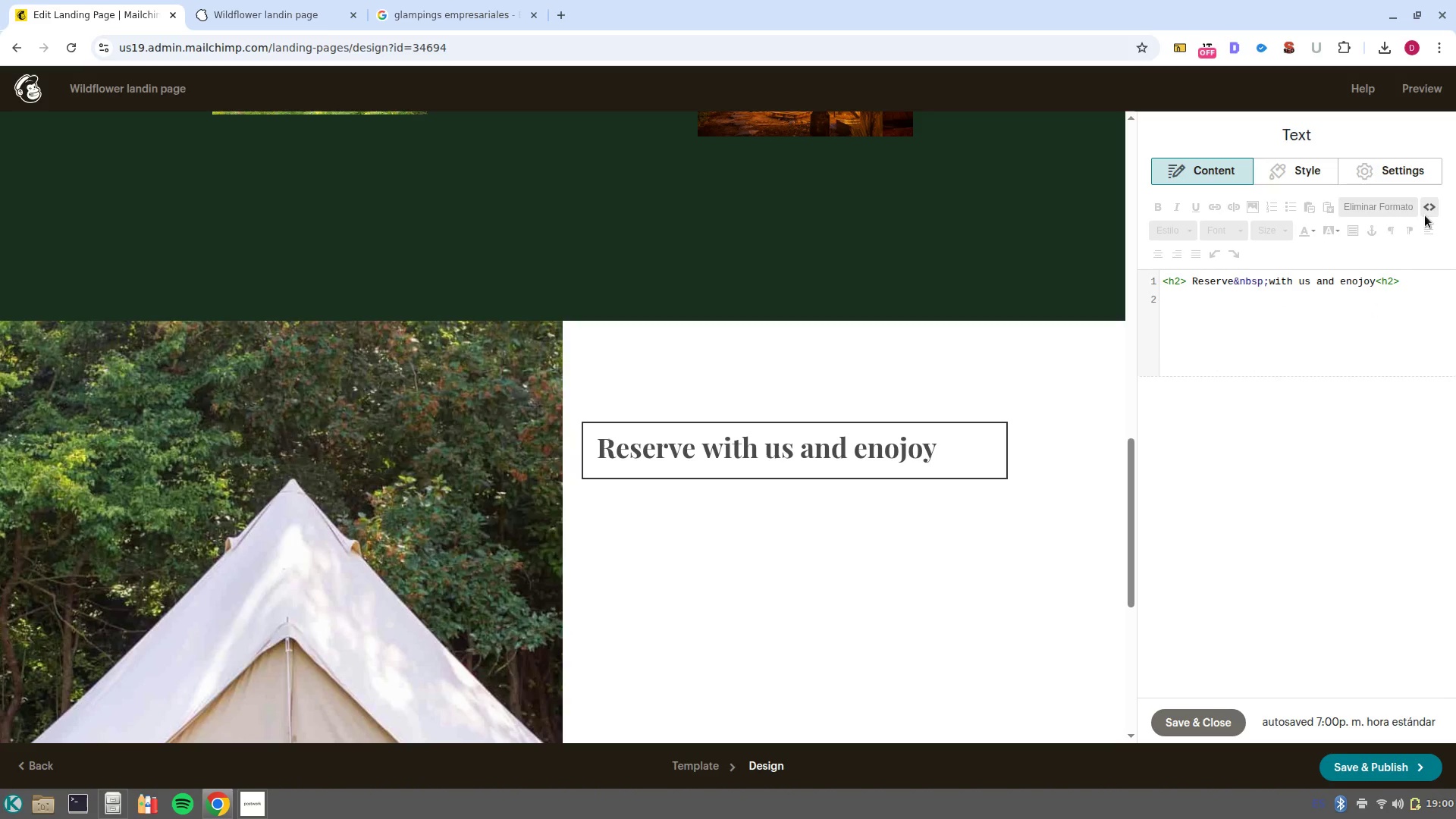 
left_click([1433, 212])
 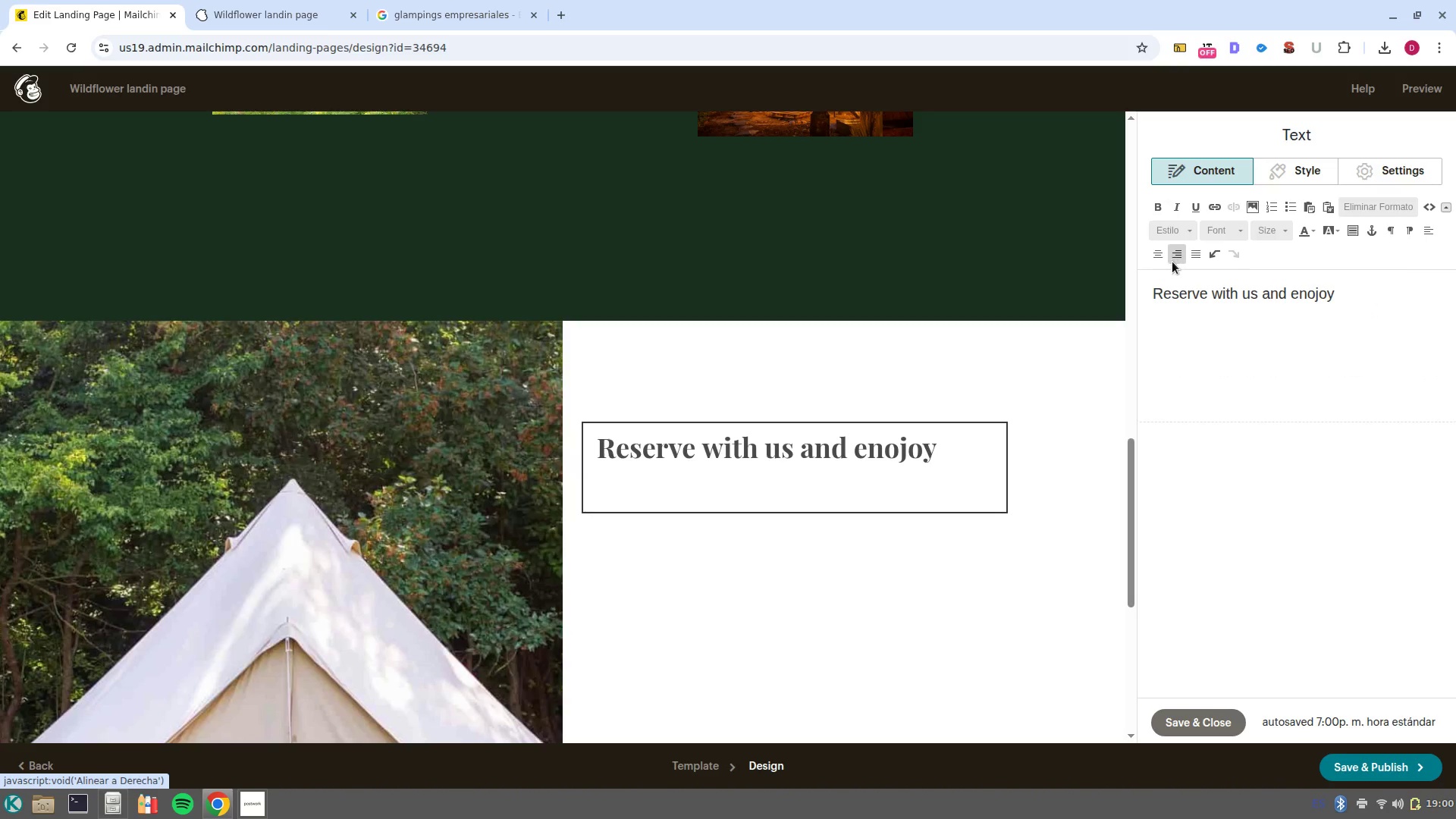 
left_click([1161, 258])
 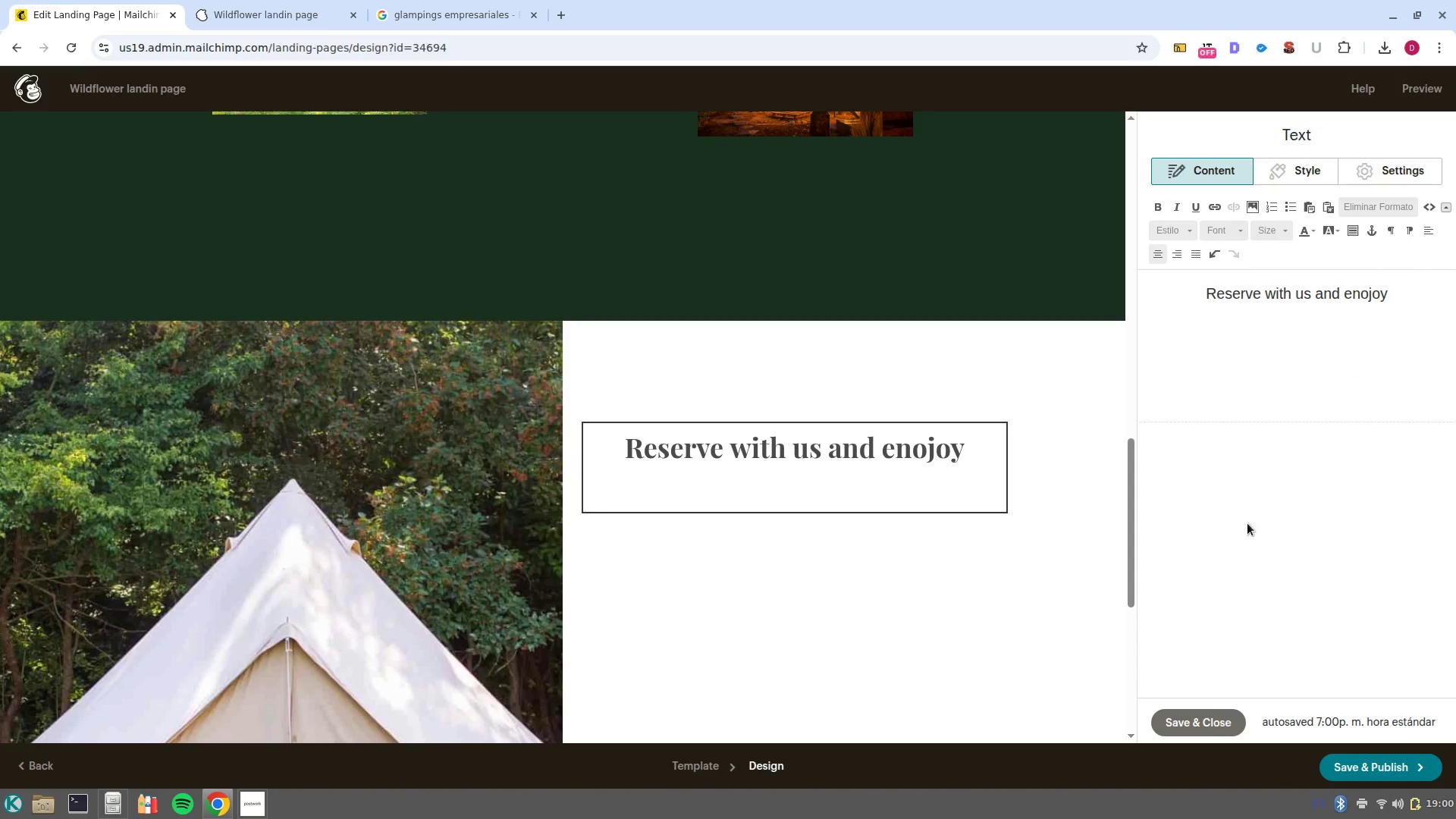 
left_click([1206, 724])
 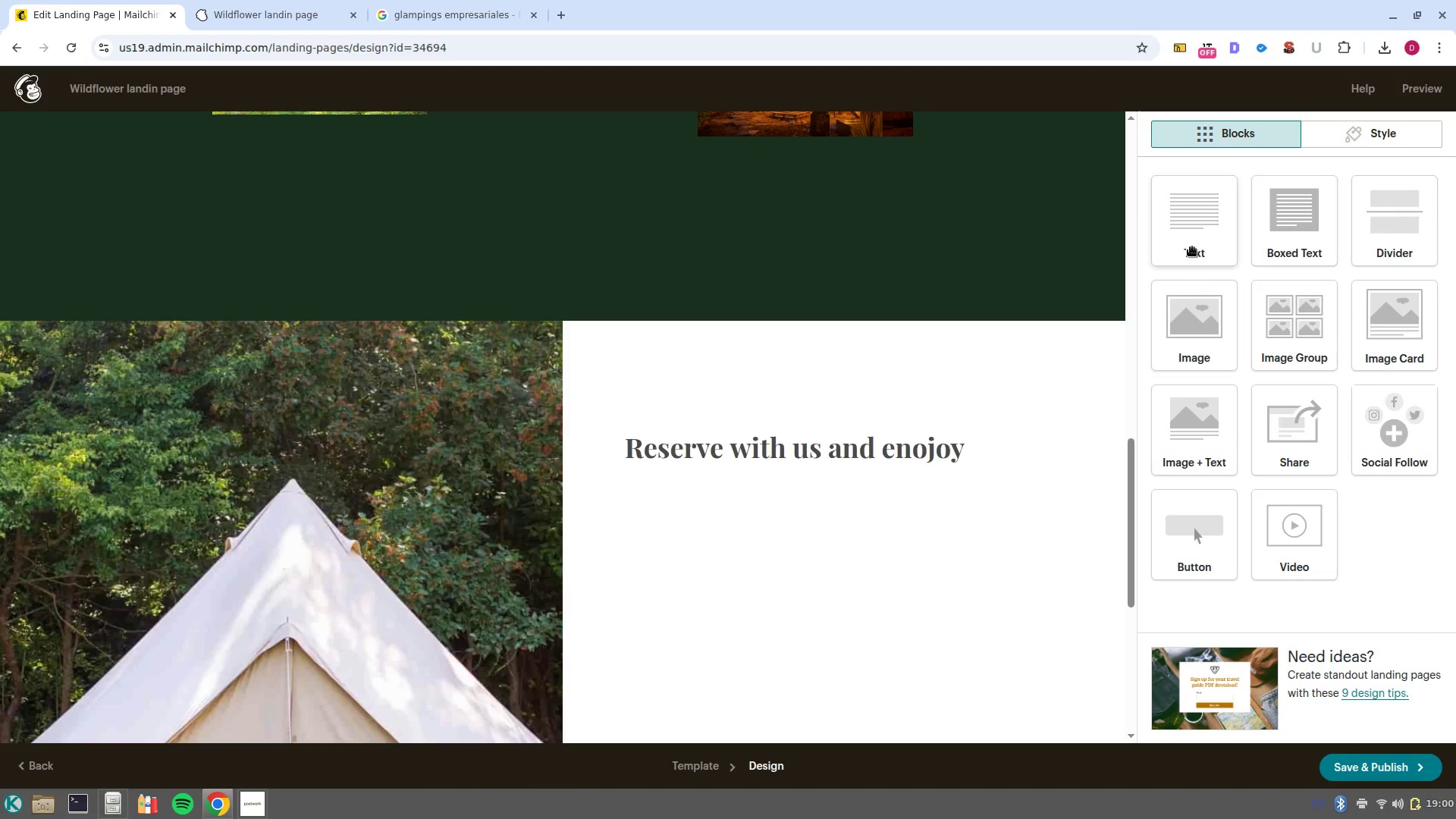 
left_click_drag(start_coordinate=[1188, 243], to_coordinate=[748, 480])
 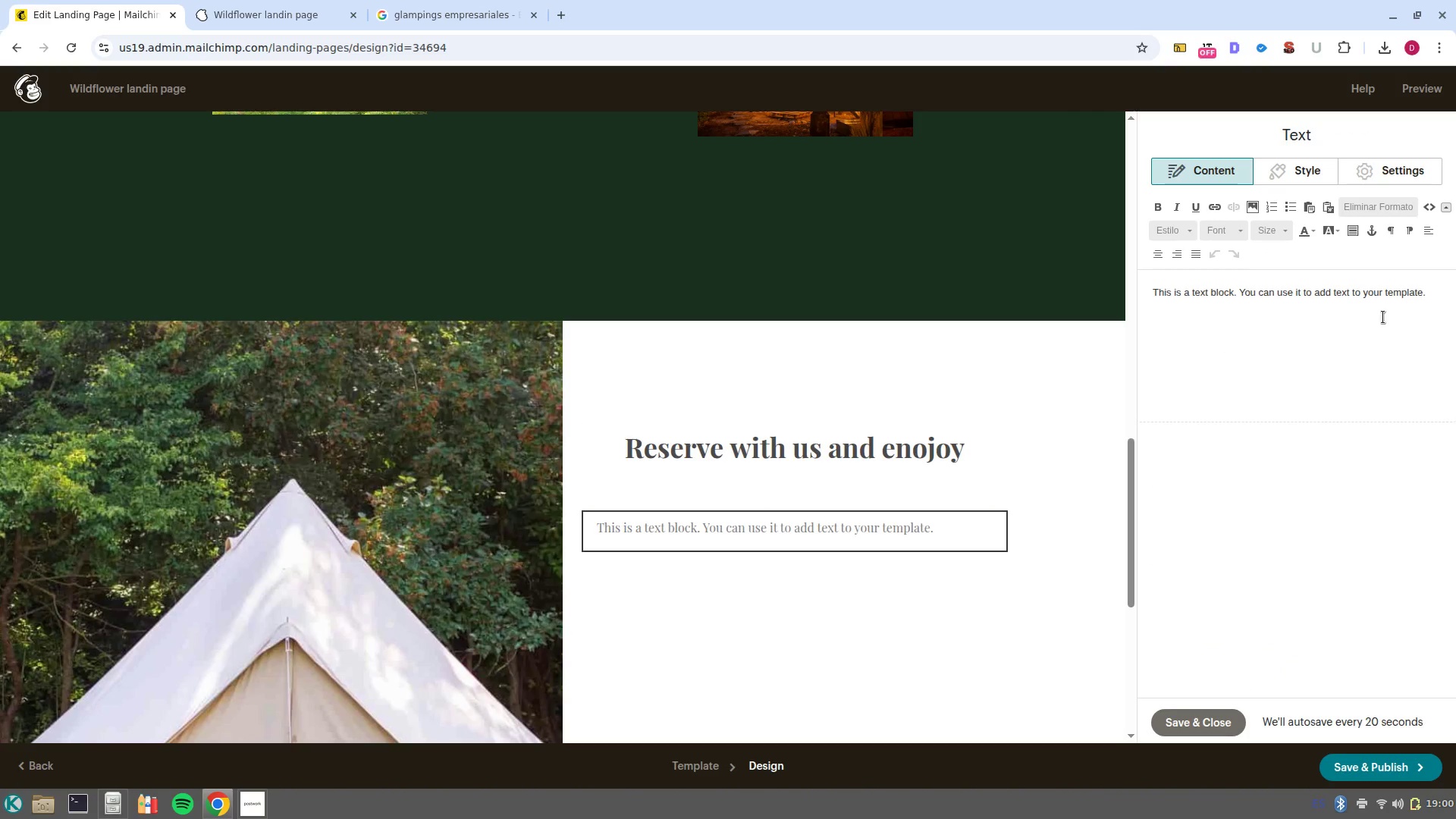 
left_click_drag(start_coordinate=[1435, 301], to_coordinate=[1084, 292])
 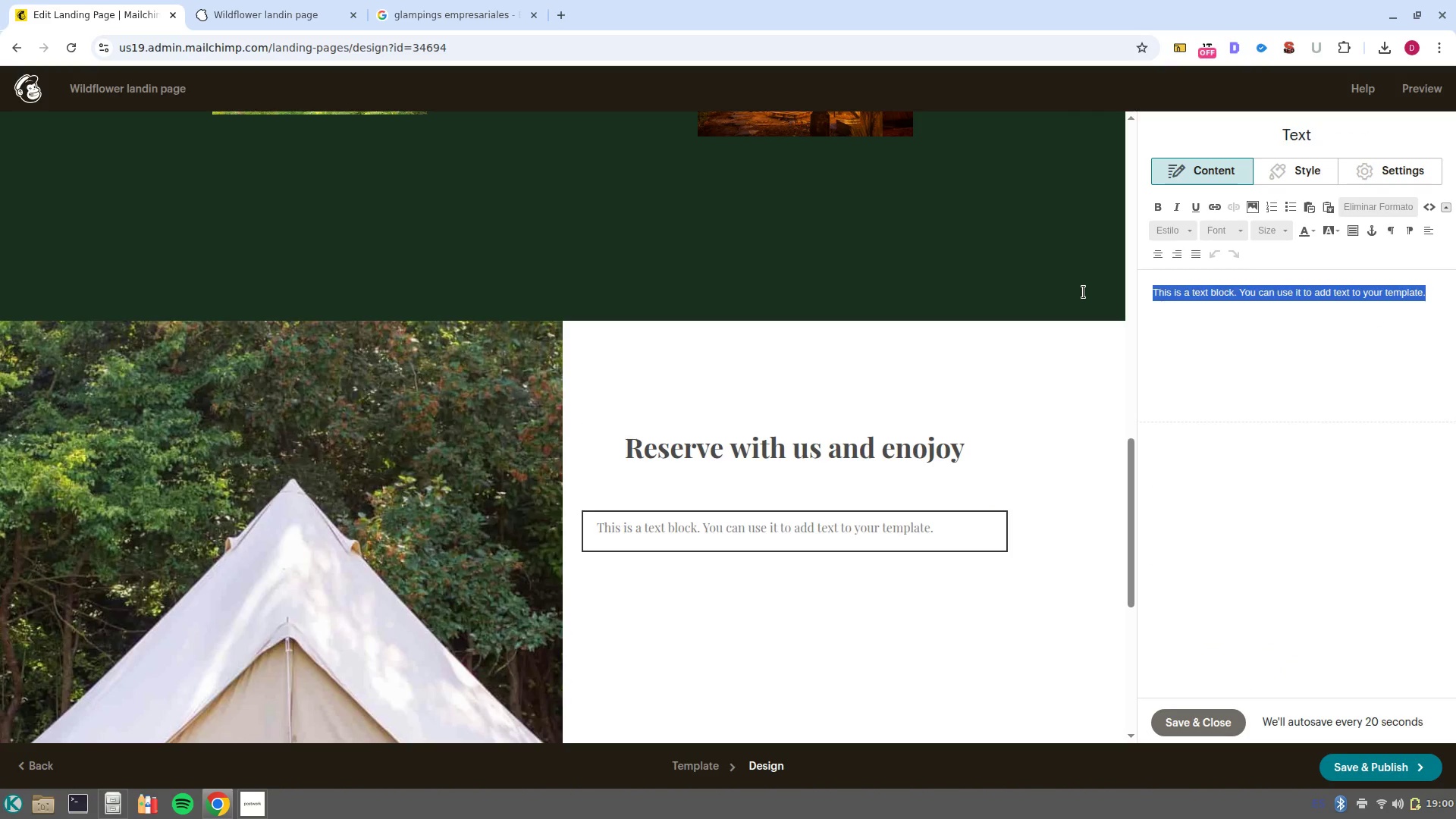 
key(Control+Shift+V)
 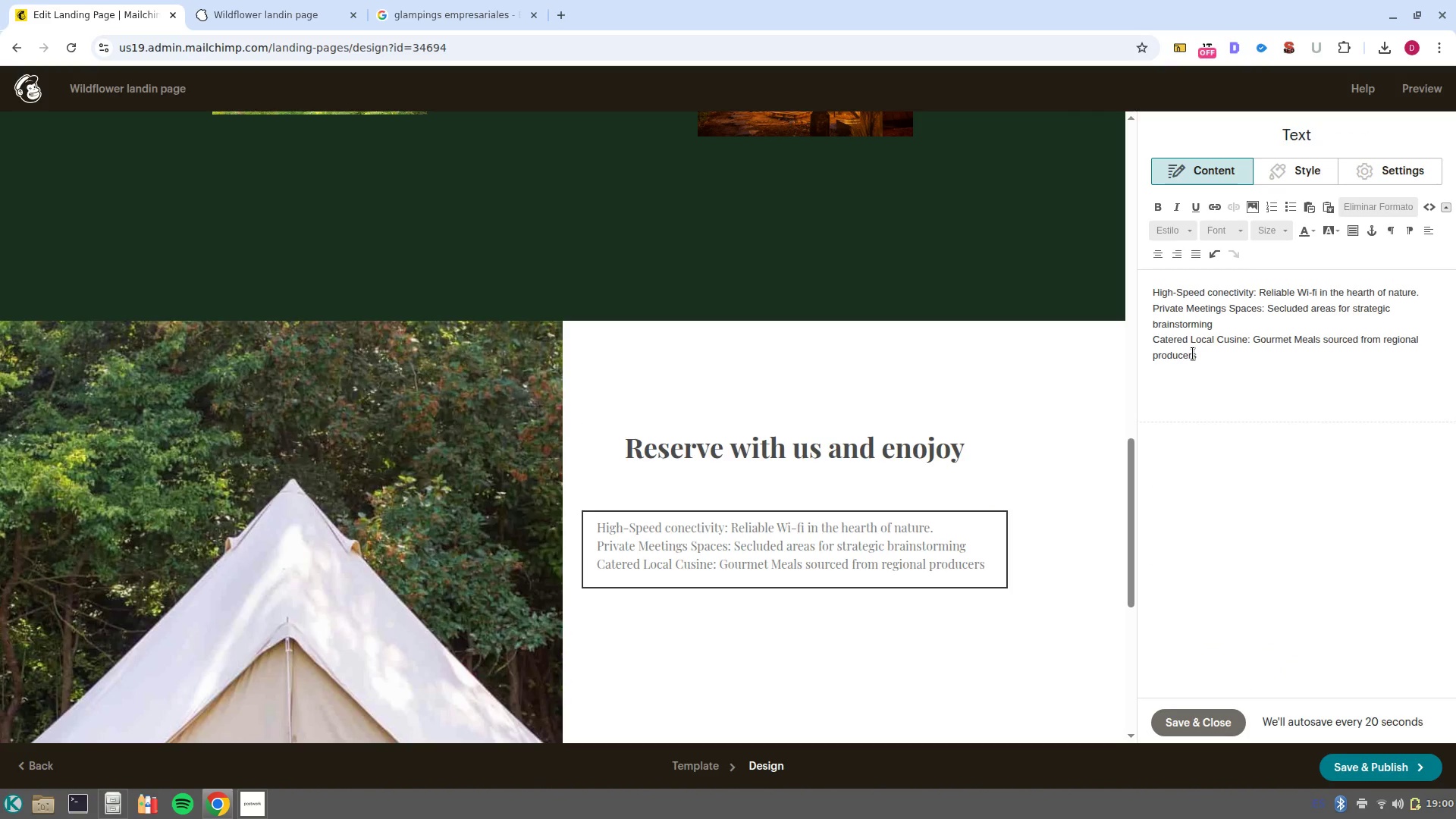 
key(Control+Z)
 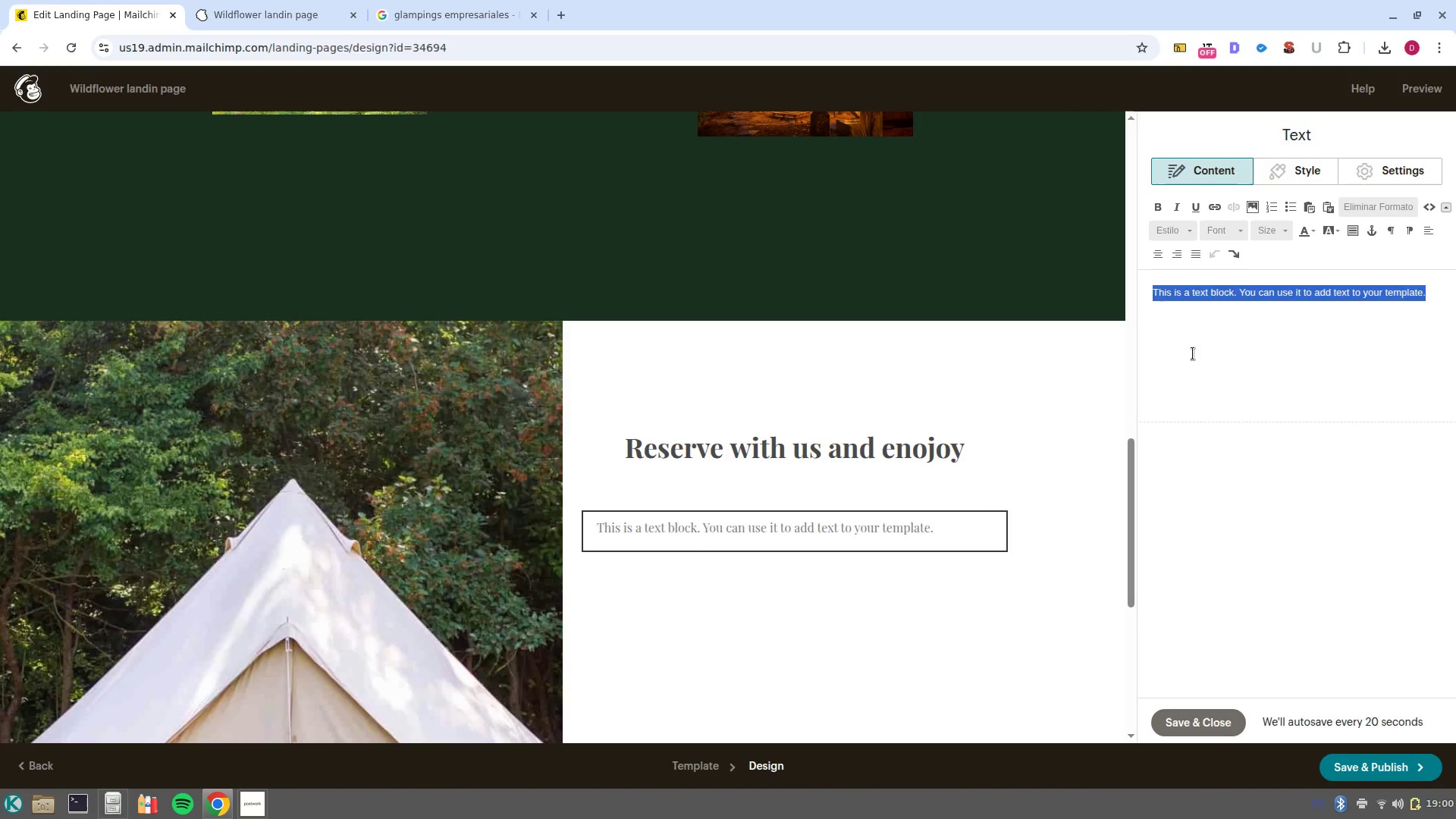 
key(Control+V)
 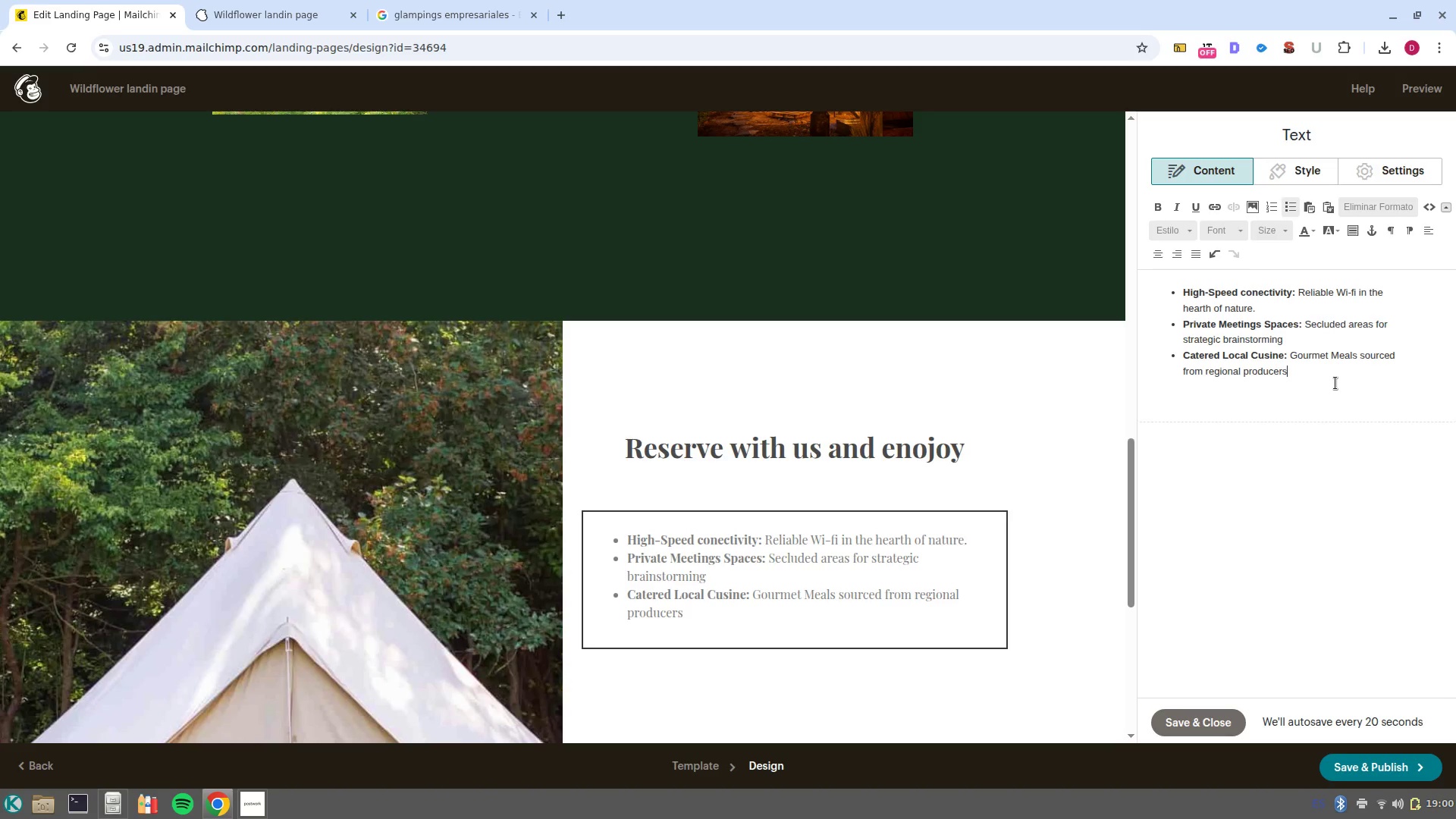 
scroll: coordinate [536, 475], scroll_direction: down, amount: 5.0
 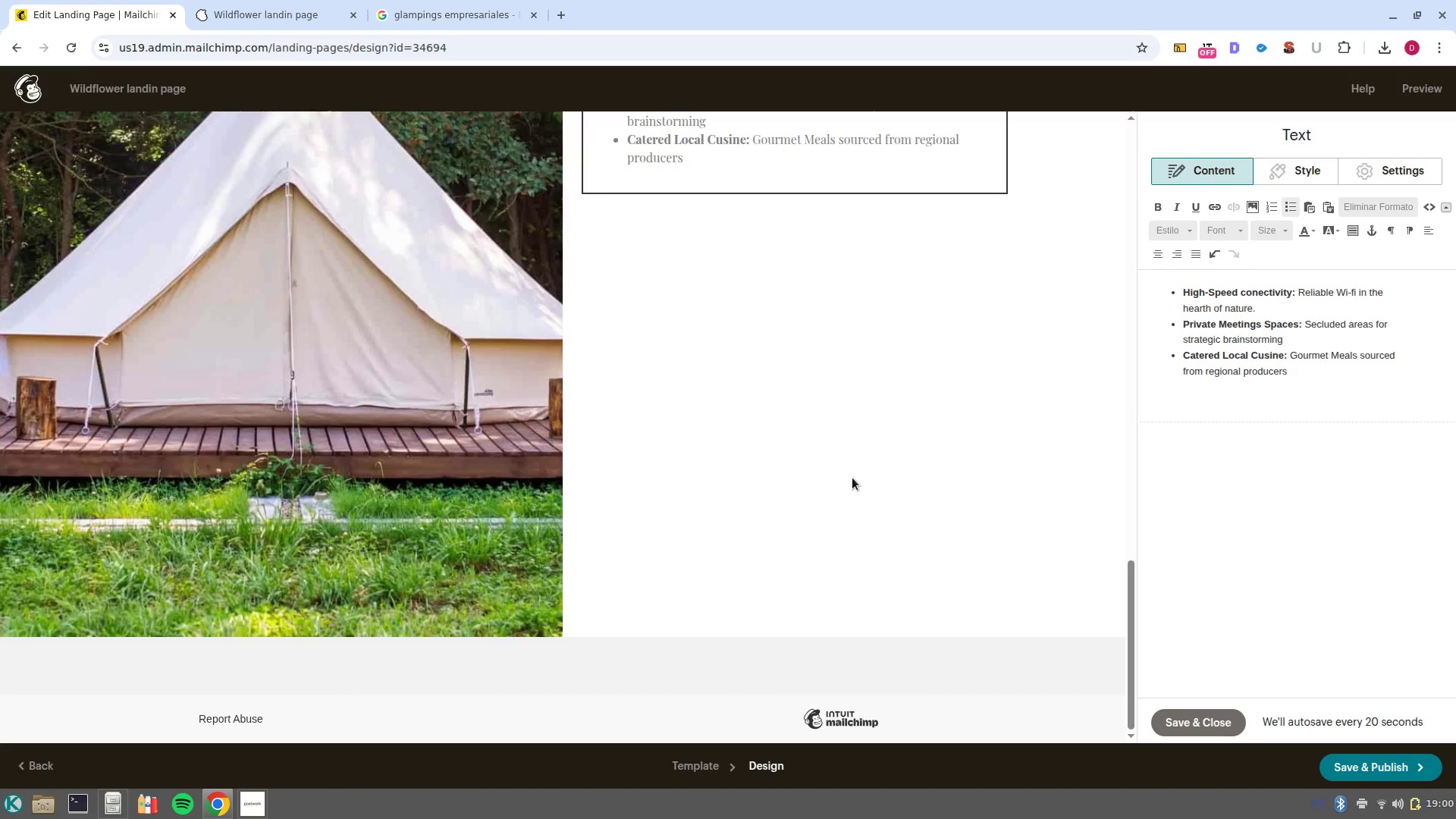 
left_click([896, 537])
 